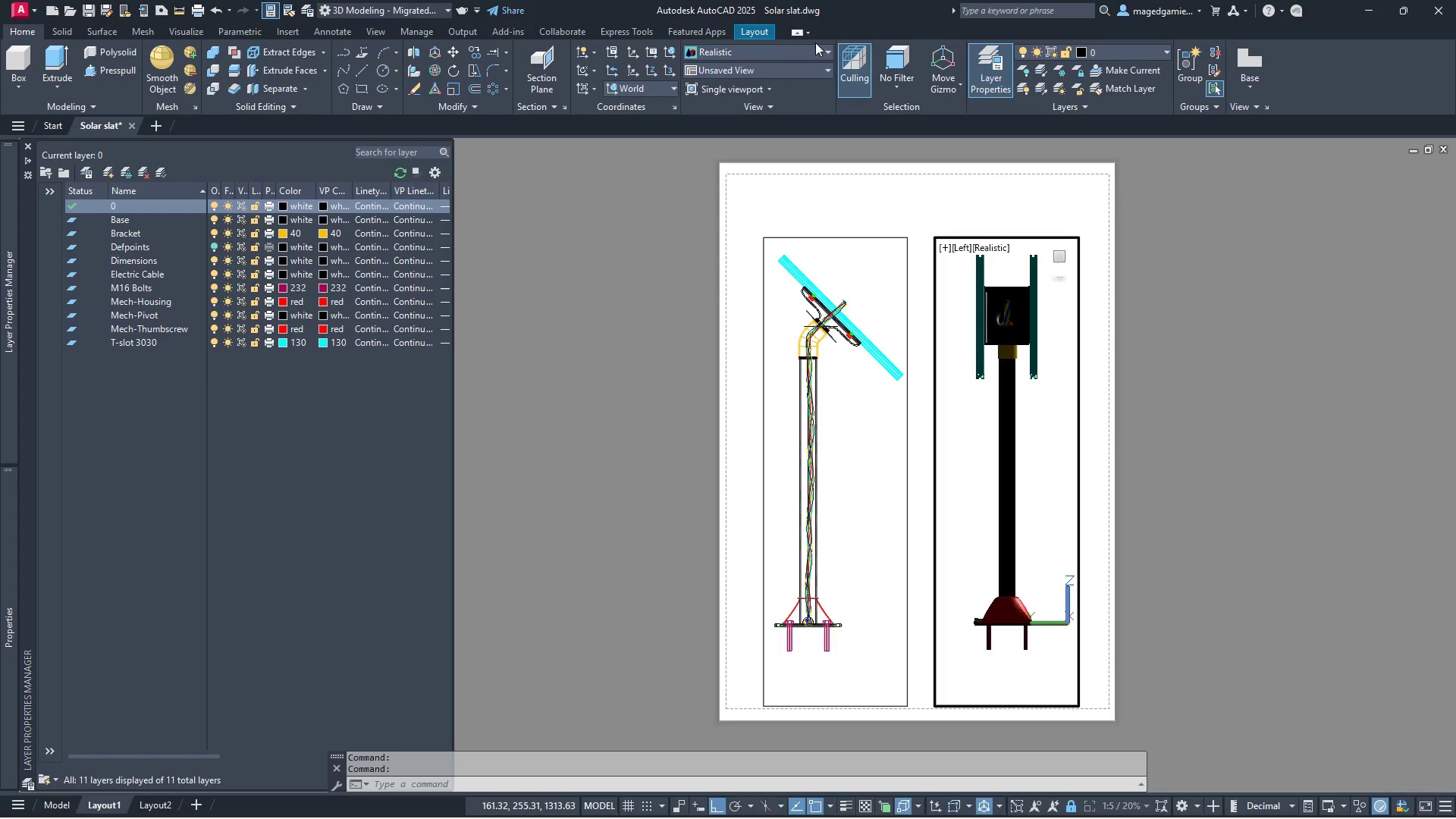 
left_click([795, 52])
 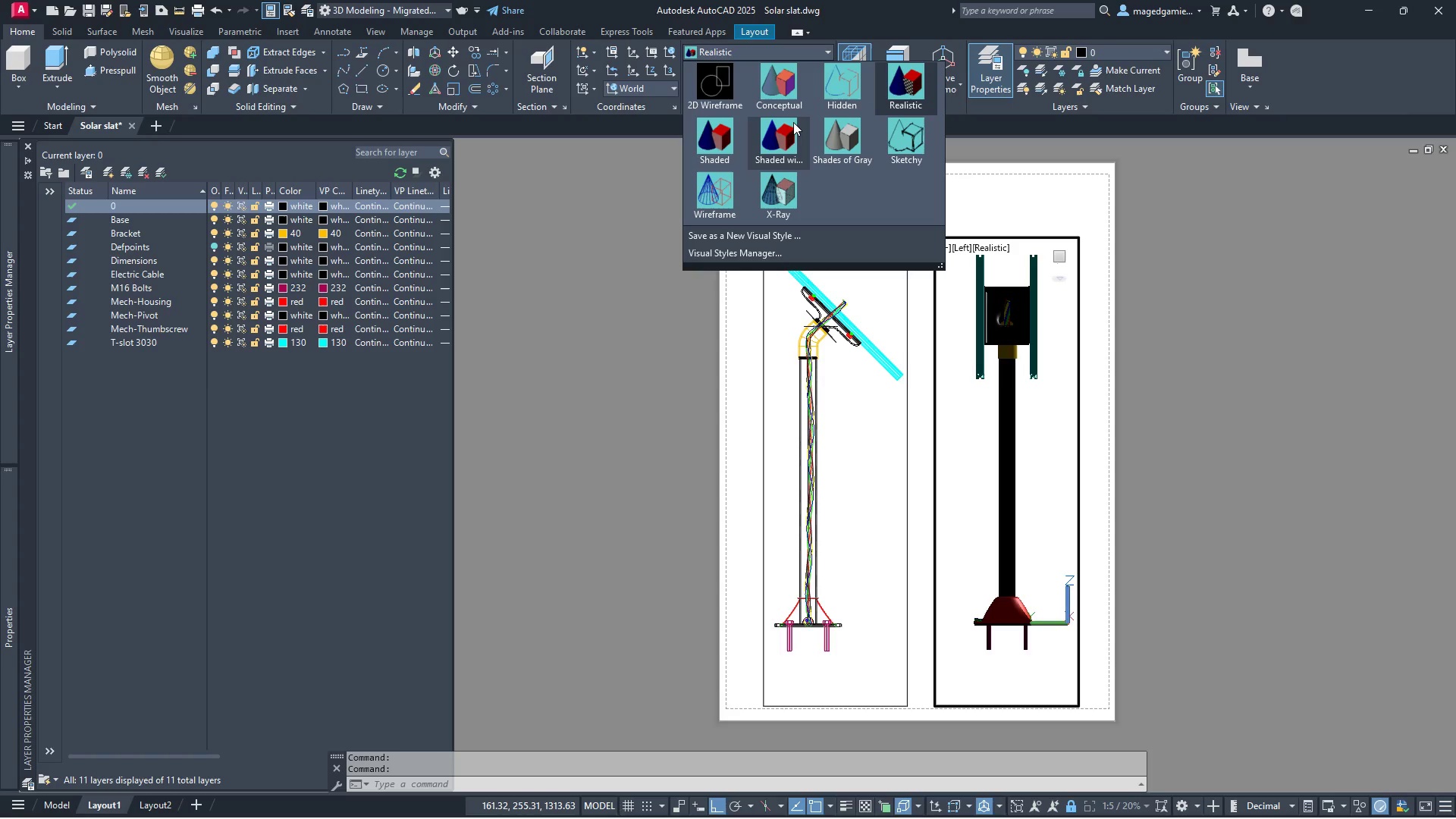 
left_click([786, 134])
 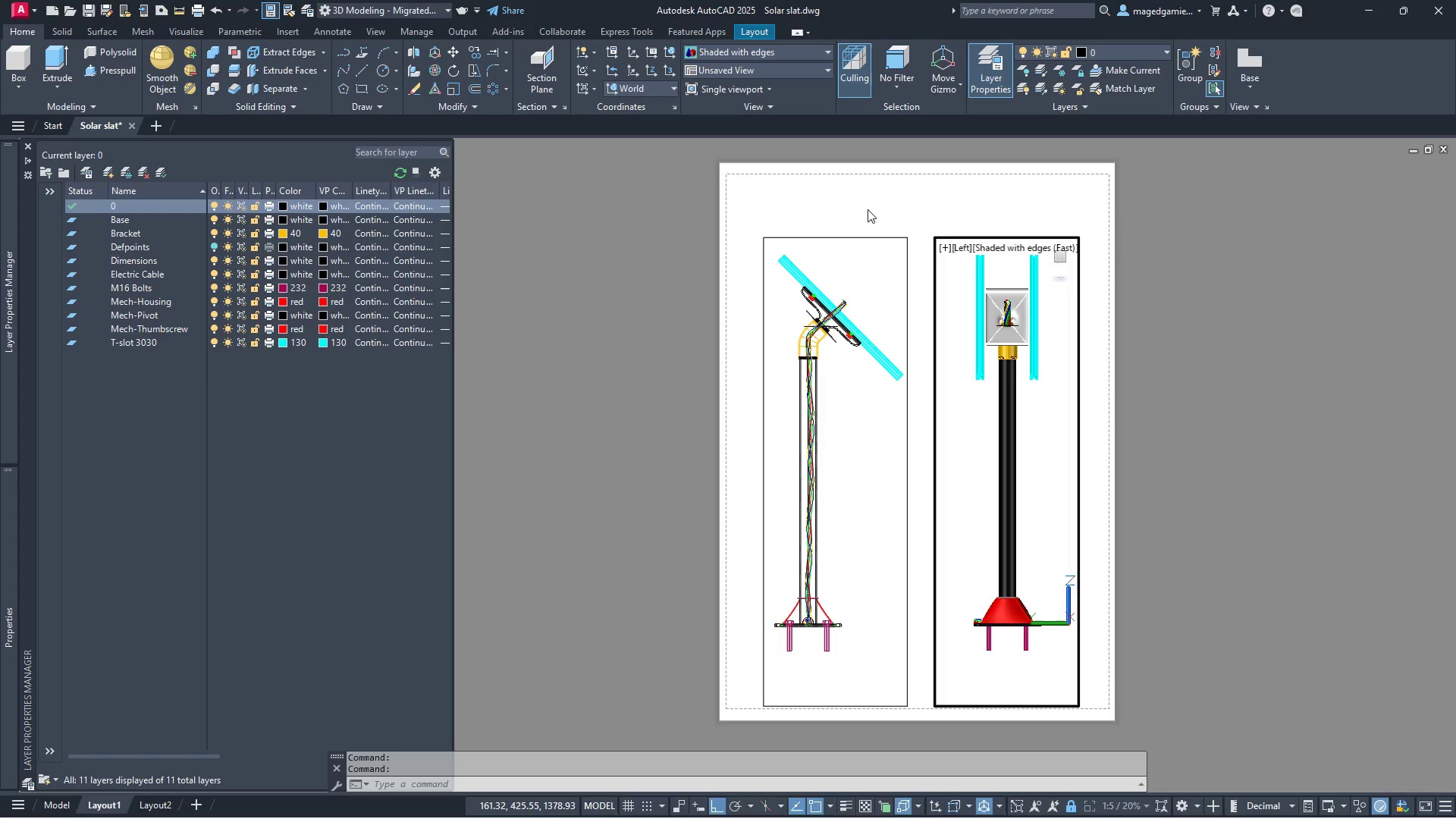 
wait(9.81)
 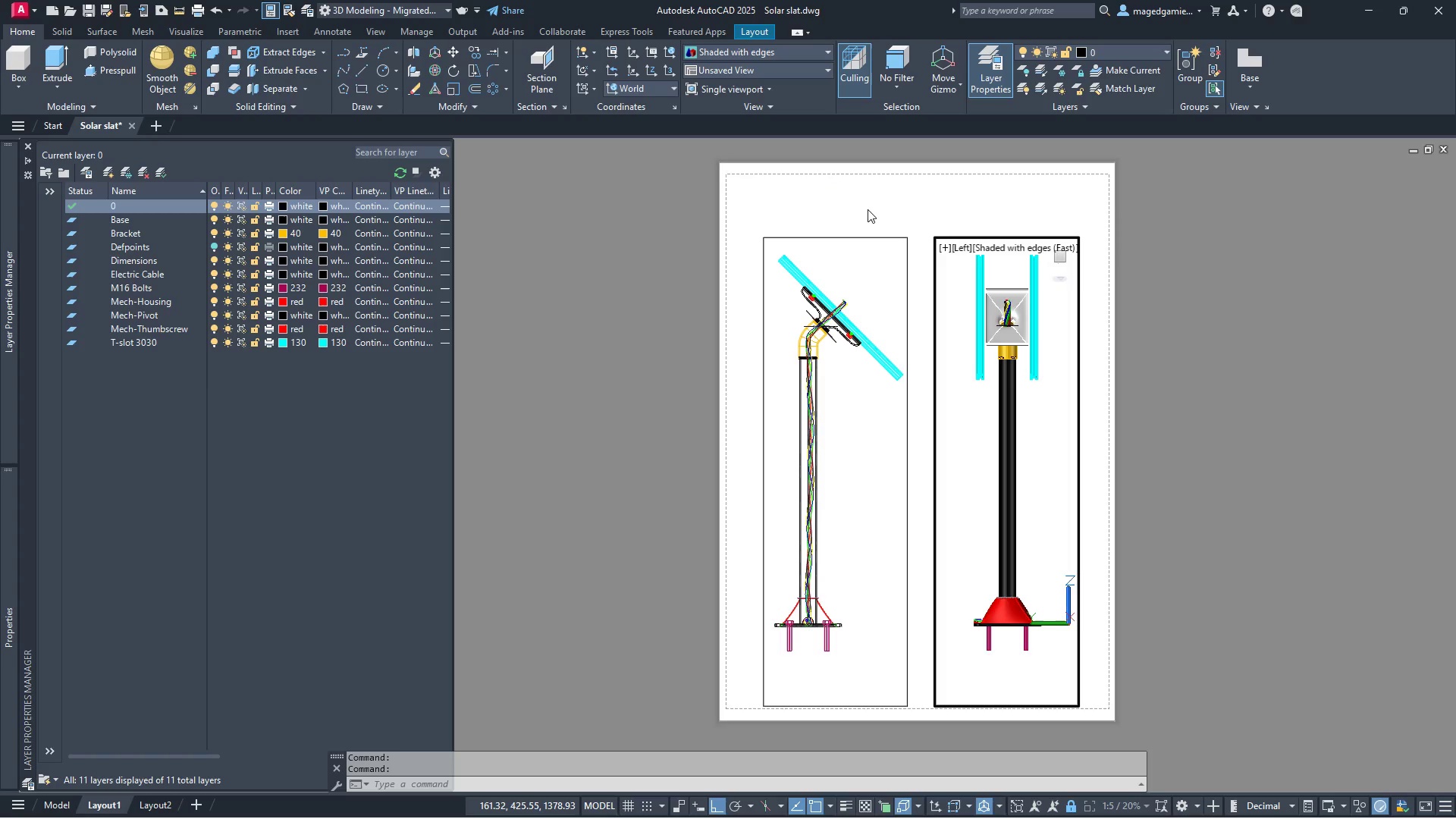 
key(Escape)
 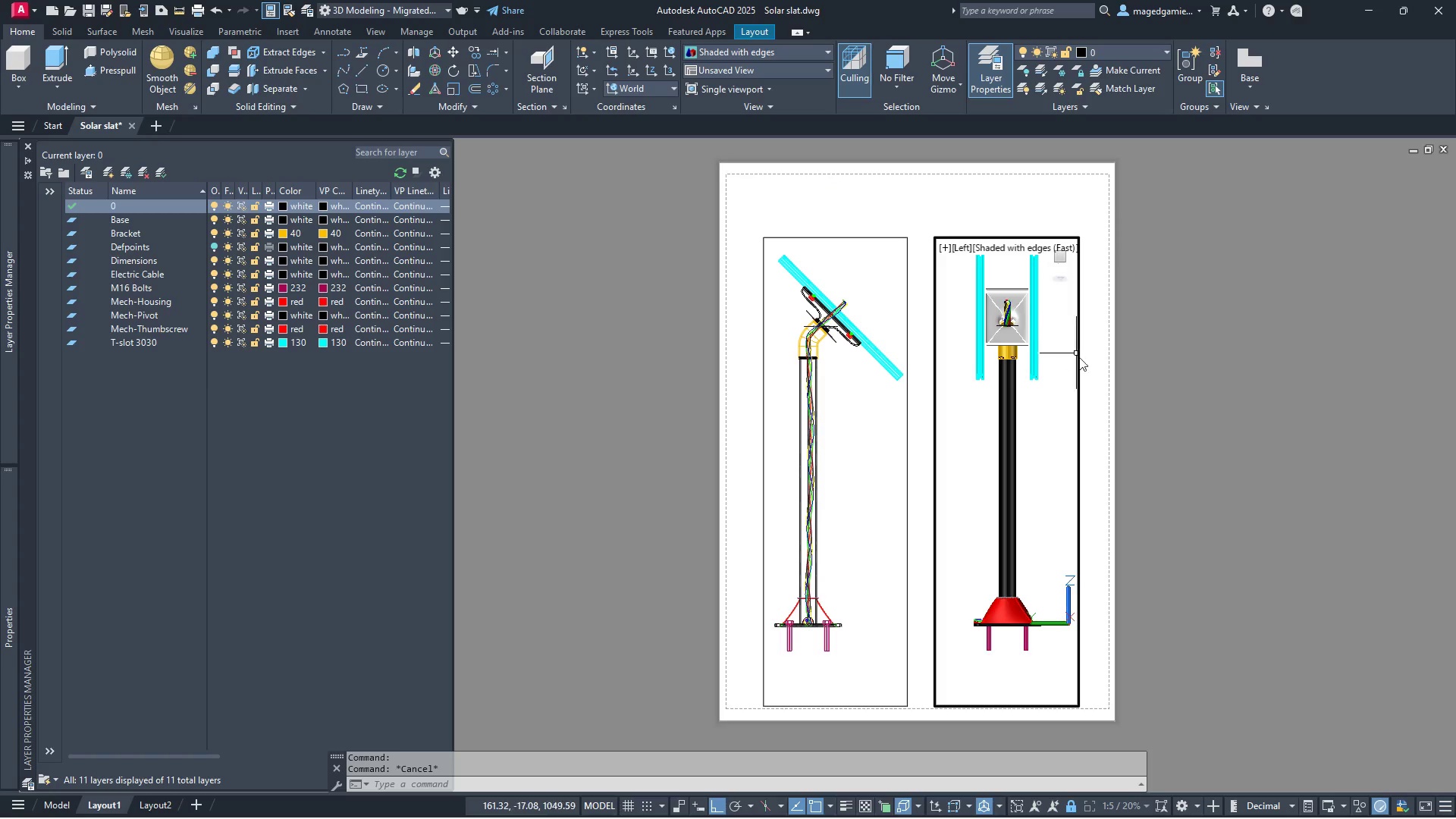 
key(Escape)
 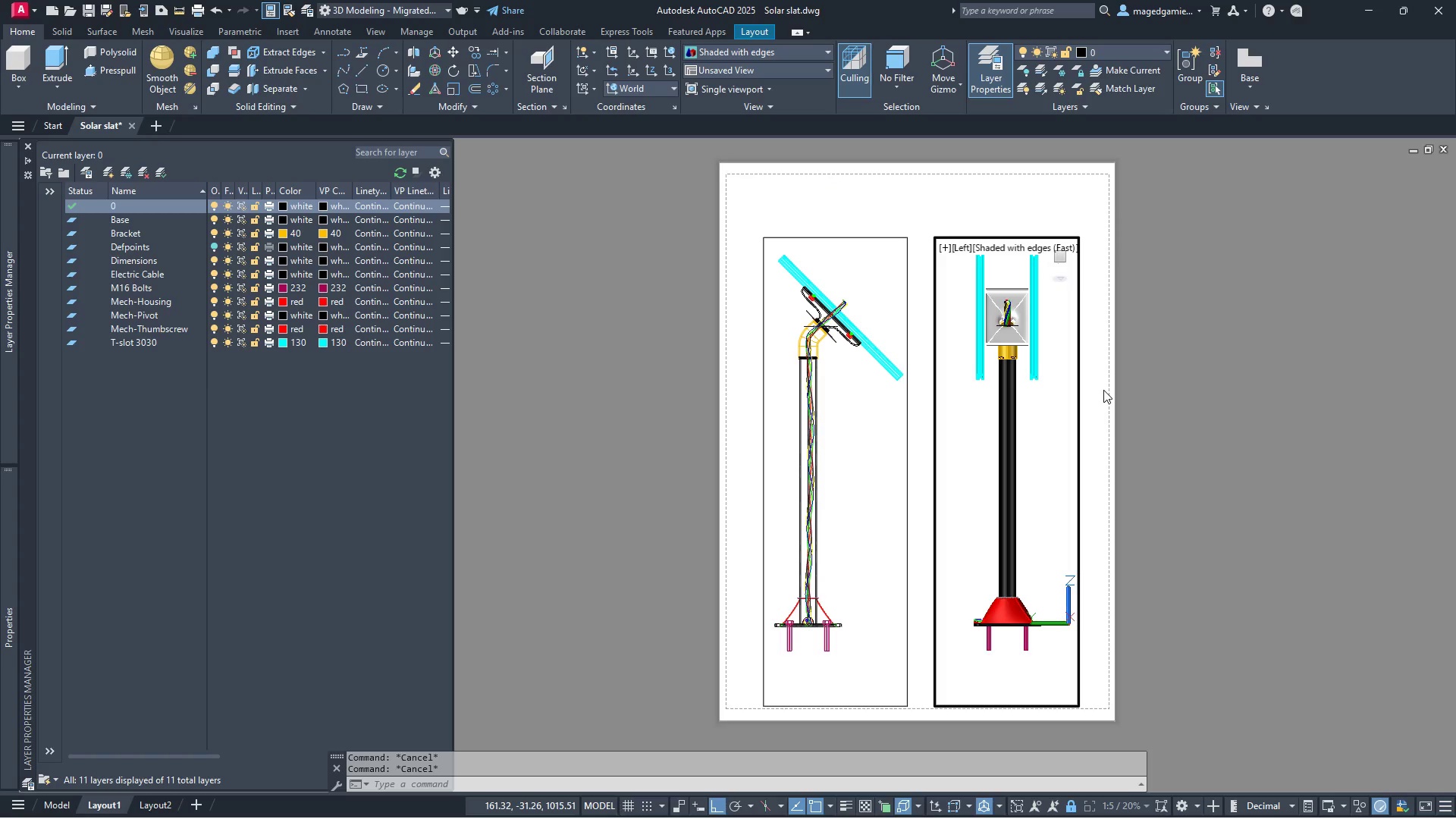 
double_click([1103, 390])
 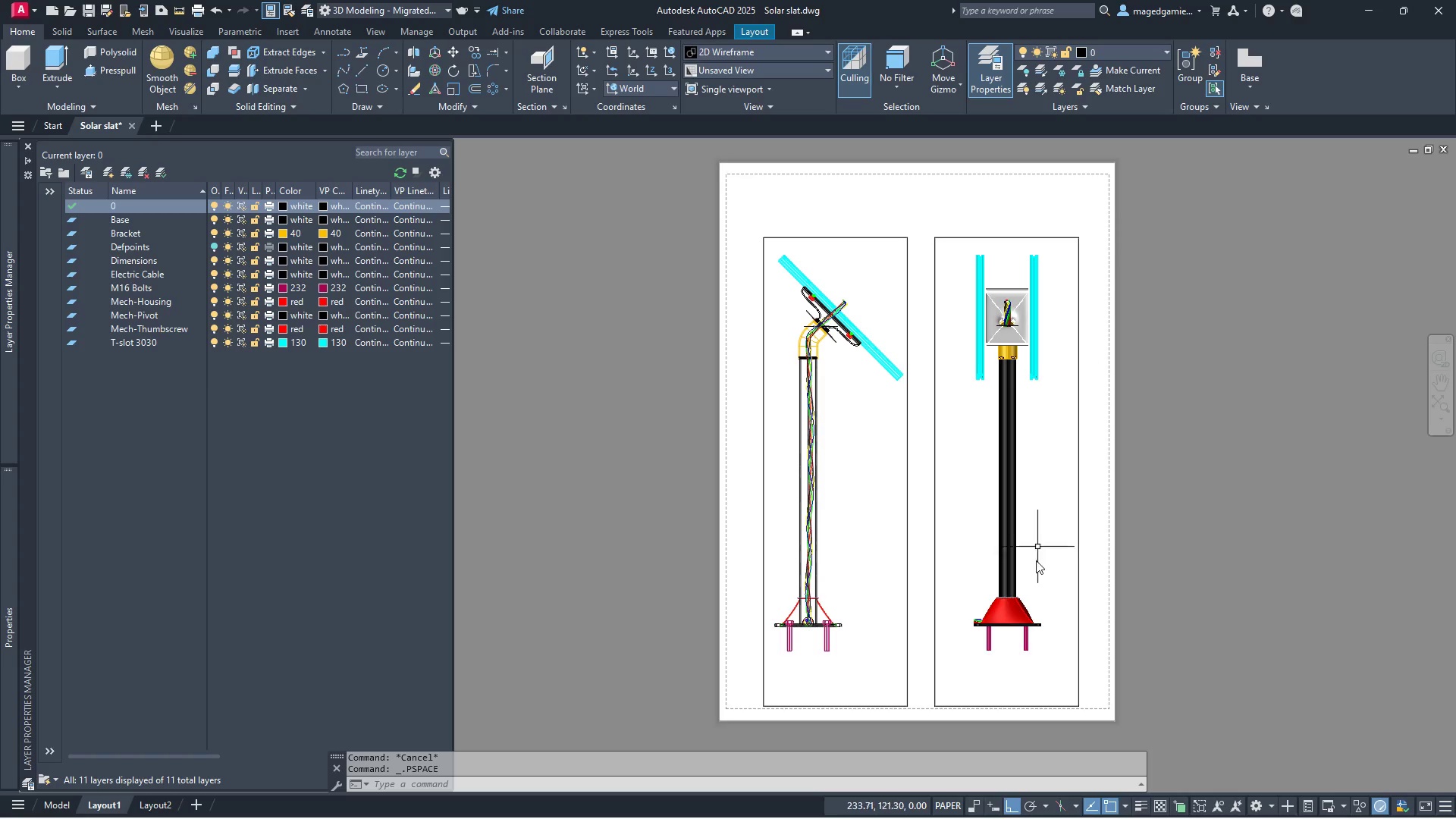 
scroll: coordinate [1024, 660], scroll_direction: up, amount: 3.0
 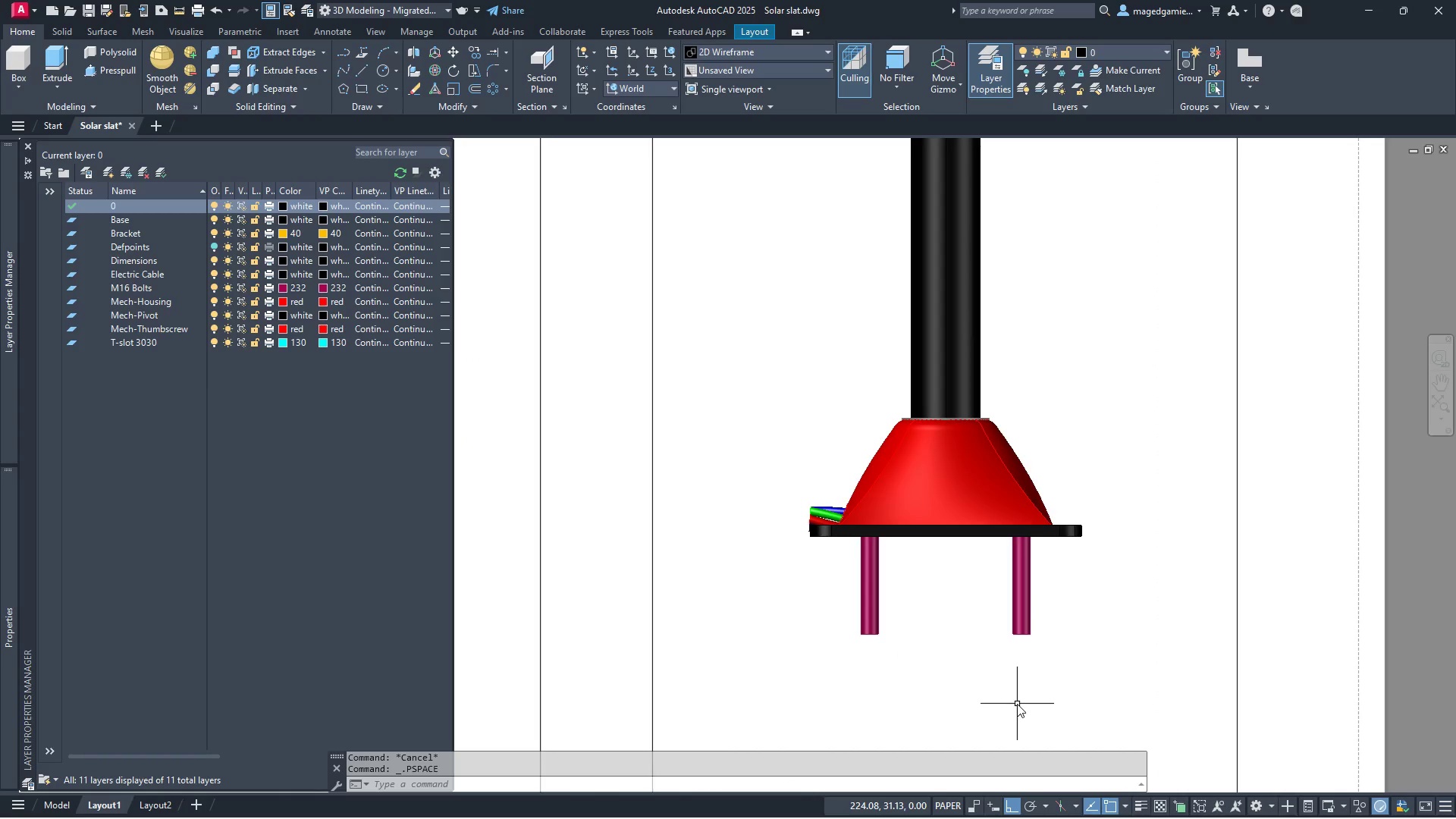 
scroll: coordinate [1015, 709], scroll_direction: down, amount: 3.0
 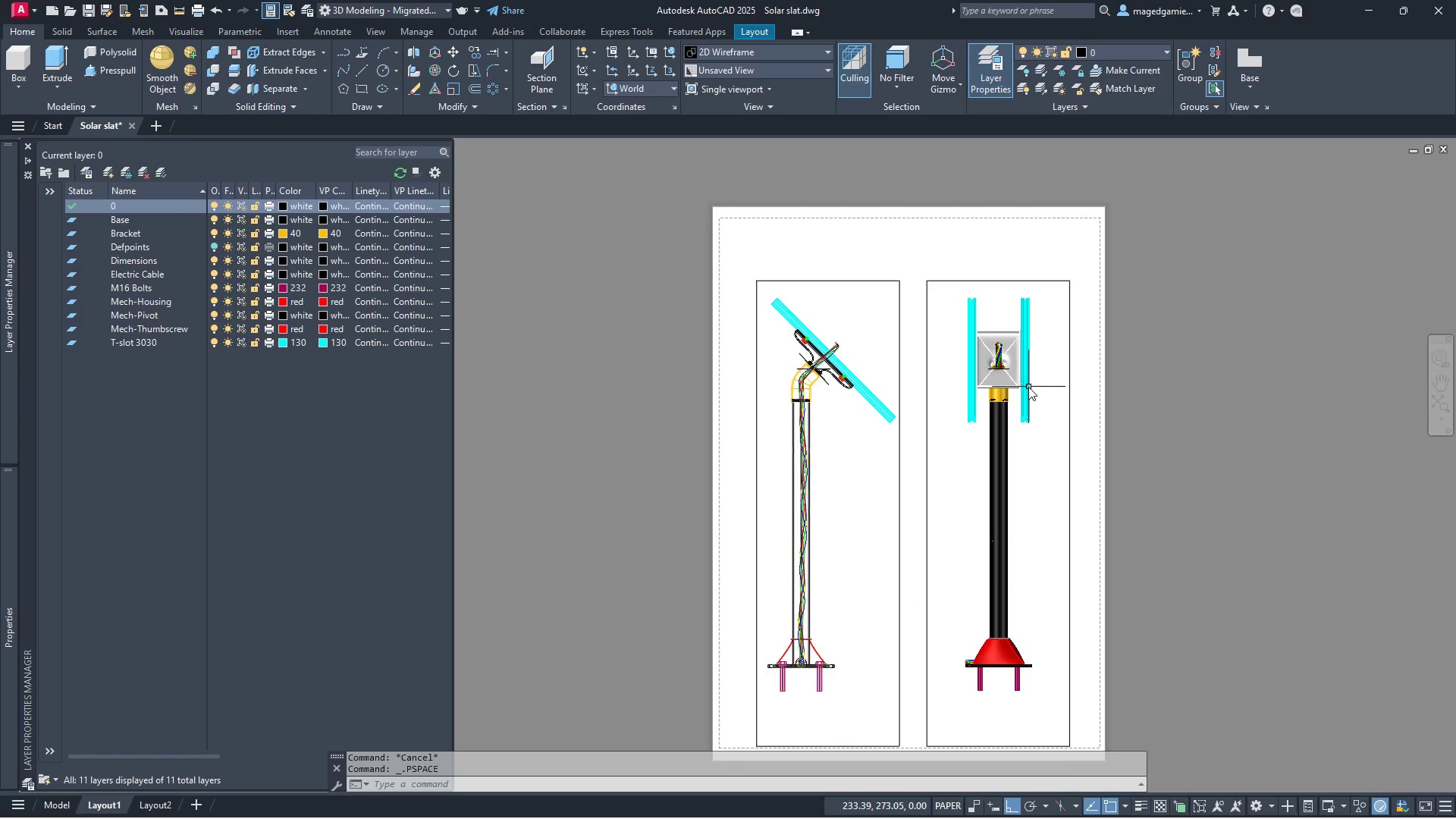 
scroll: coordinate [1035, 465], scroll_direction: up, amount: 5.0
 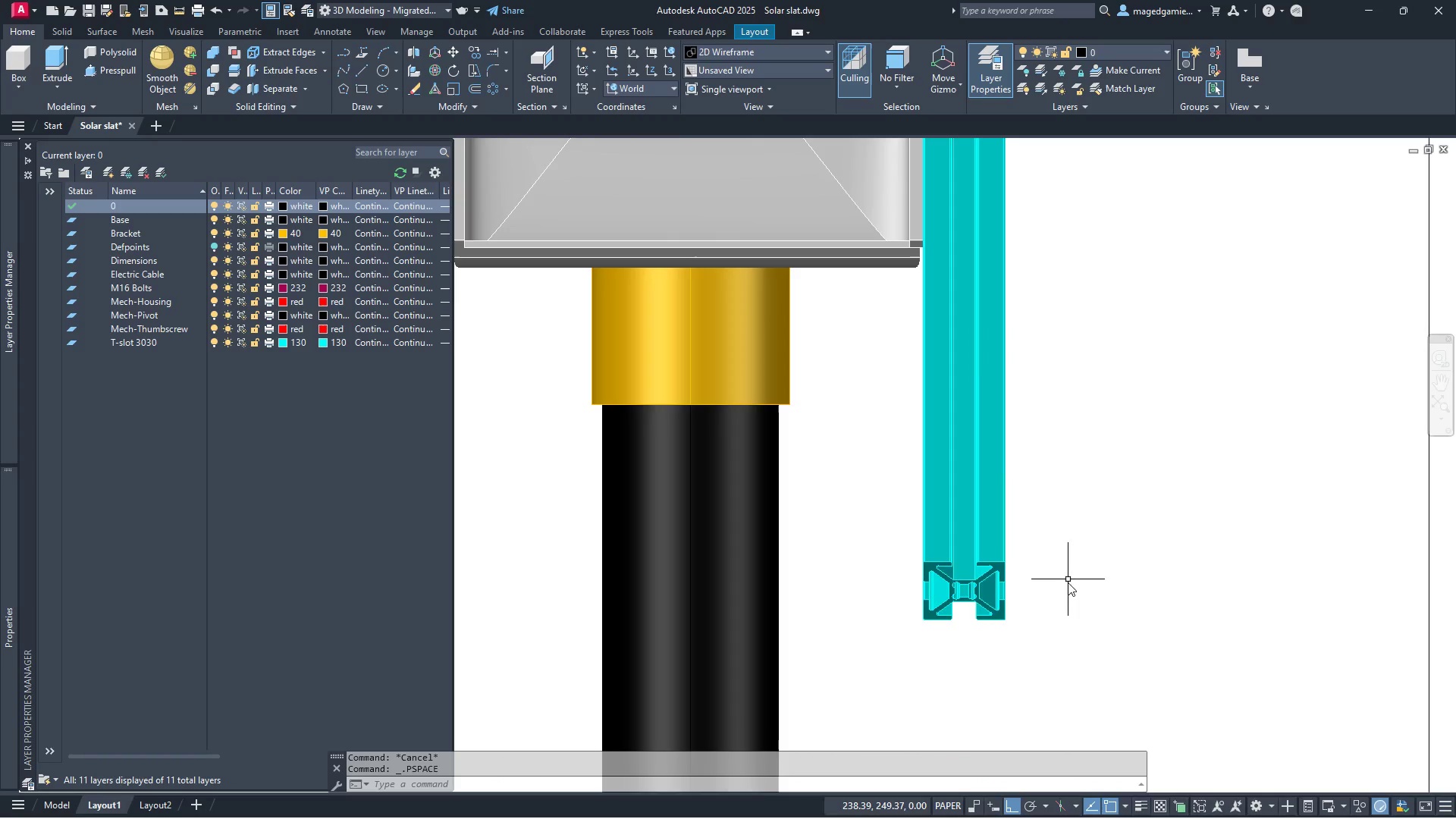 
scroll: coordinate [1046, 551], scroll_direction: down, amount: 3.0
 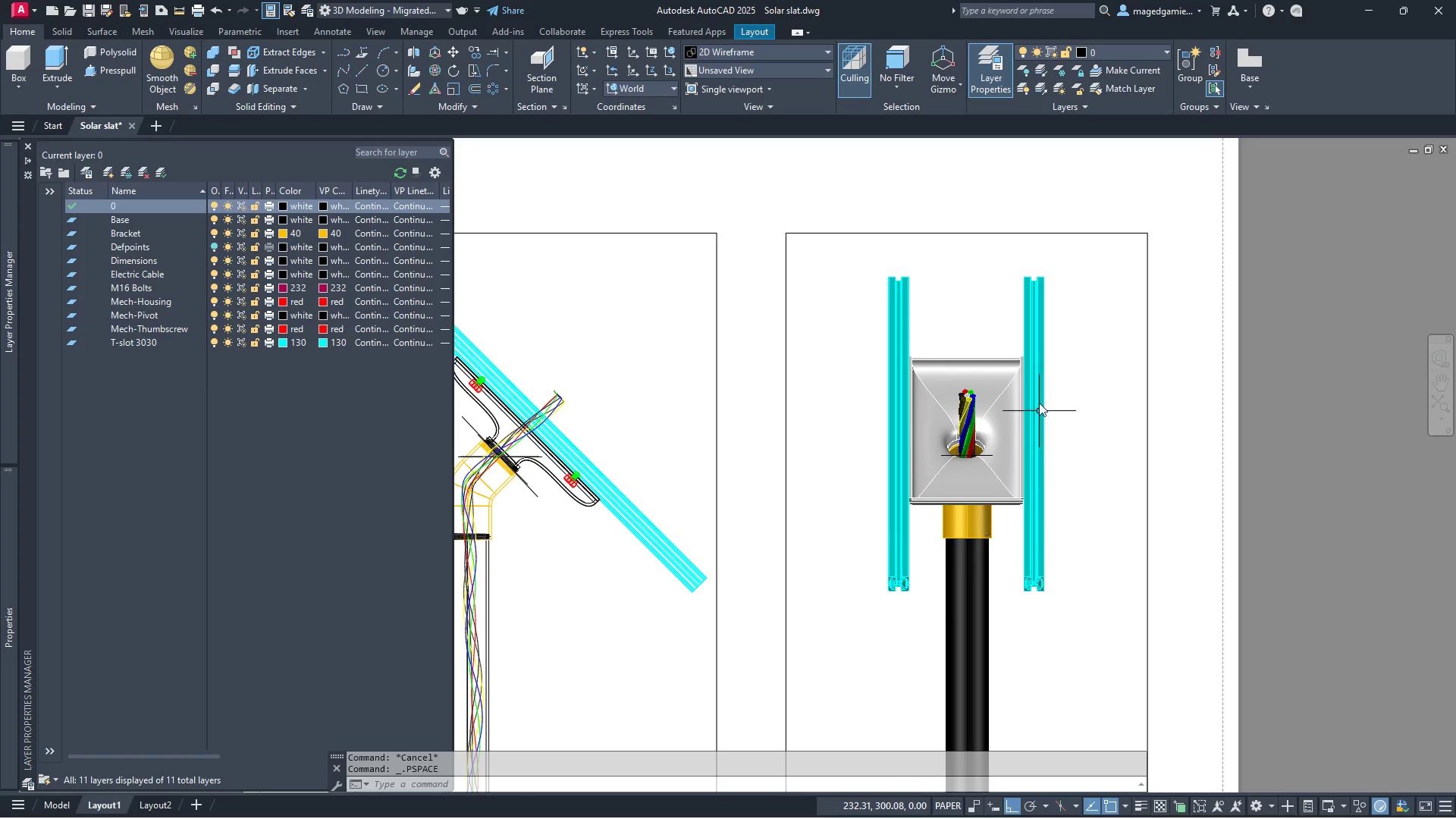 
scroll: coordinate [1039, 399], scroll_direction: up, amount: 2.0
 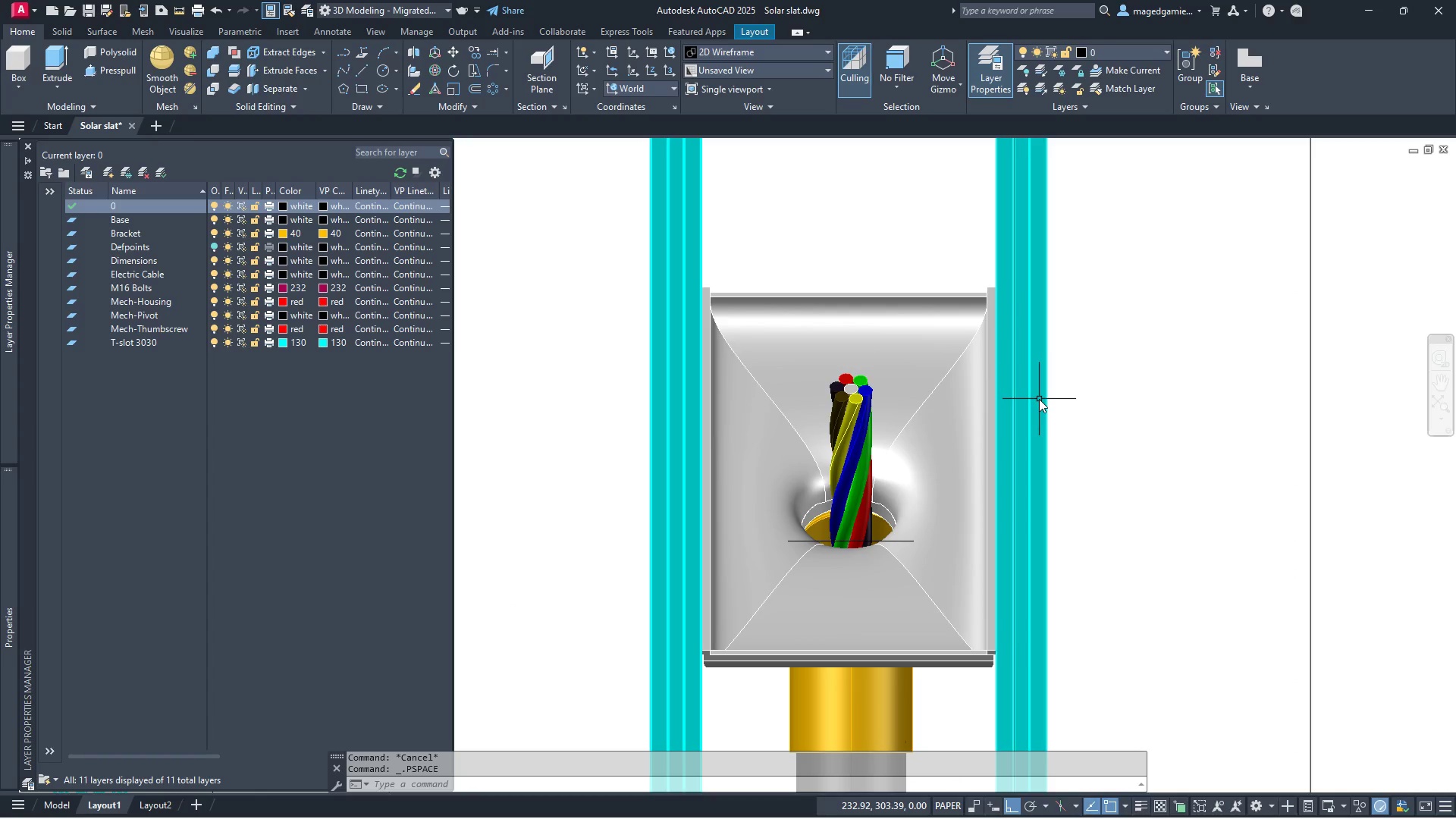 
scroll: coordinate [1039, 399], scroll_direction: down, amount: 3.0
 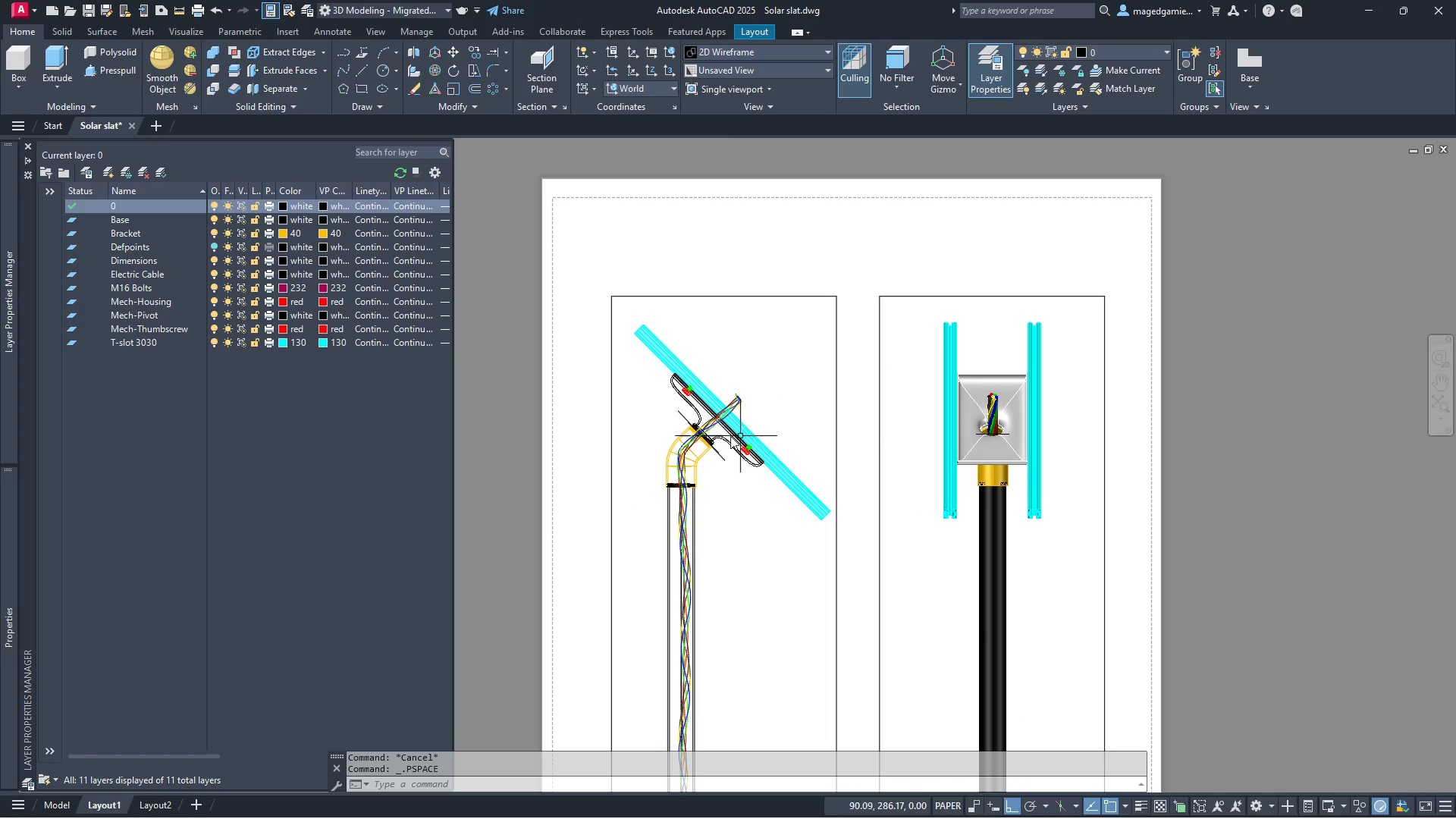 
scroll: coordinate [706, 426], scroll_direction: up, amount: 2.0
 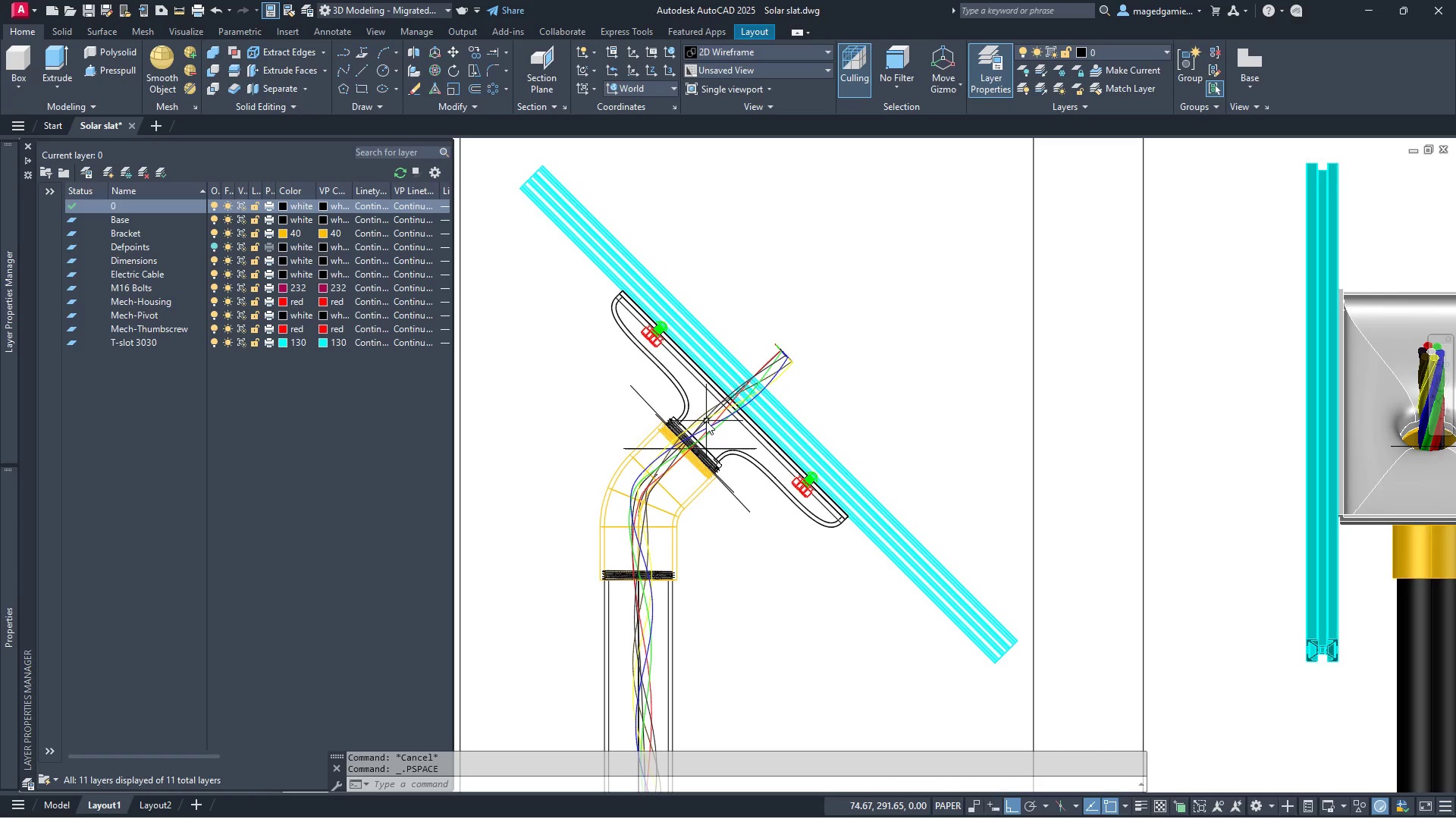 
scroll: coordinate [740, 450], scroll_direction: down, amount: 3.0
 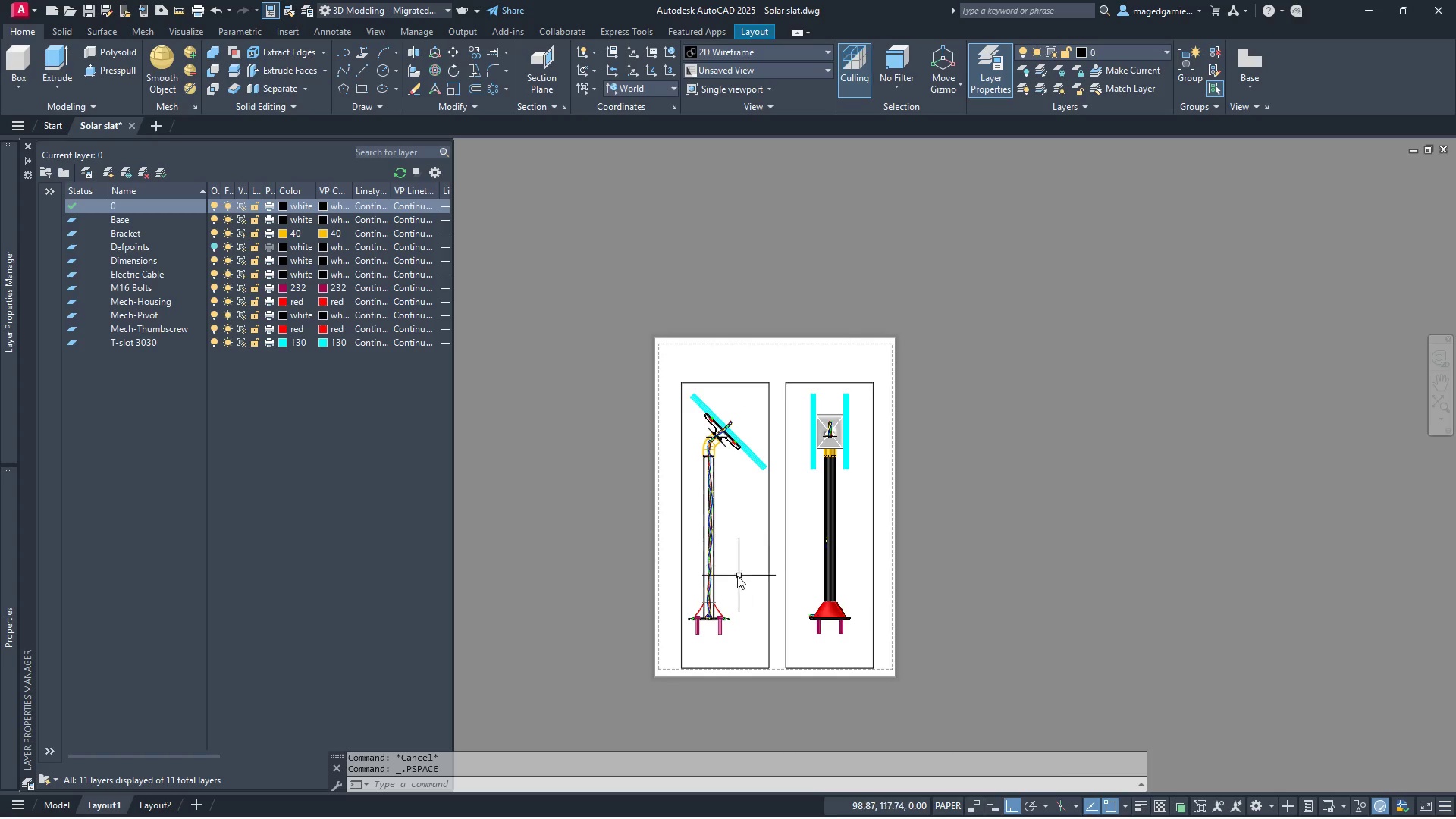 
scroll: coordinate [737, 571], scroll_direction: up, amount: 2.0
 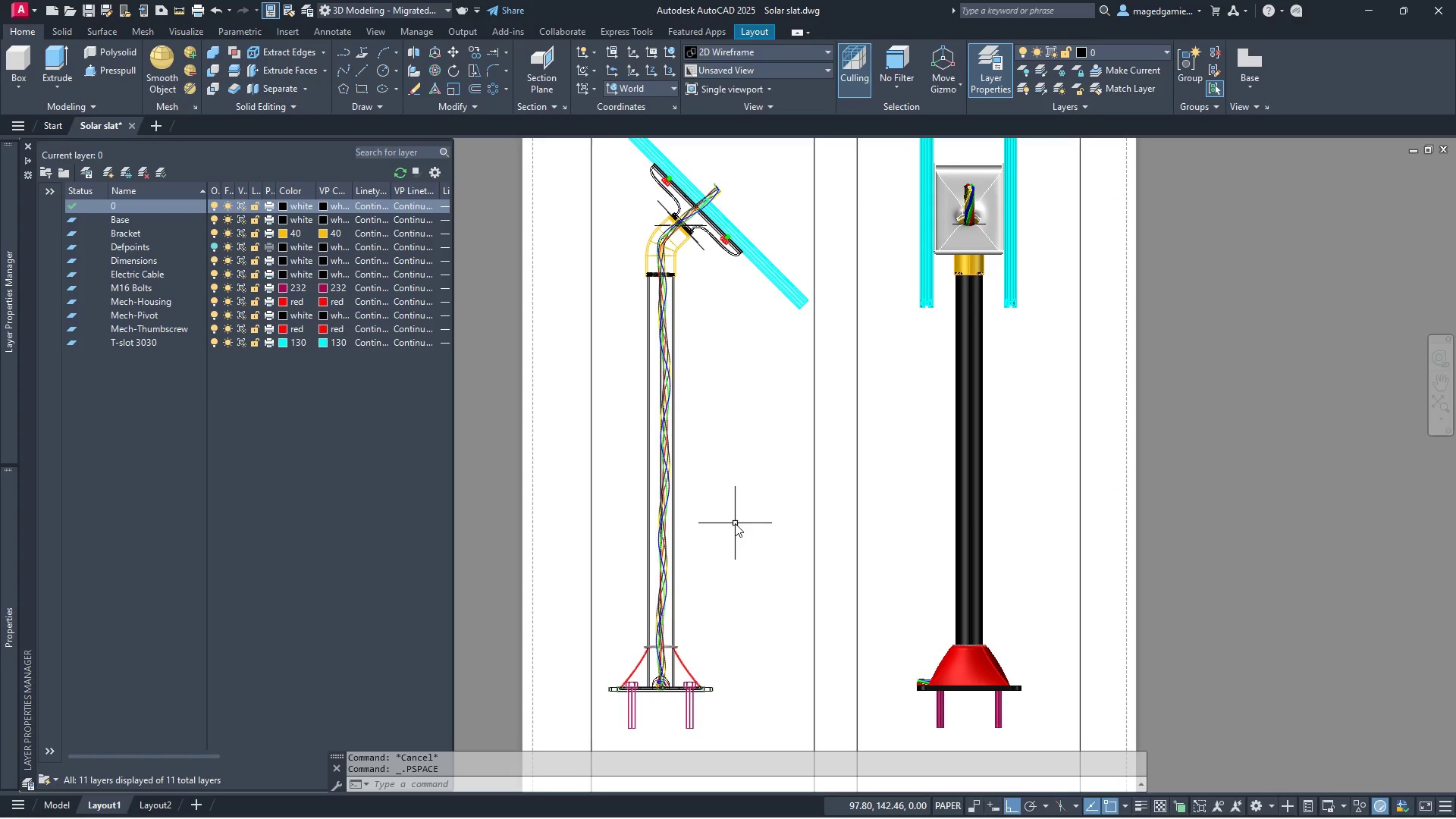 
key(Escape)
 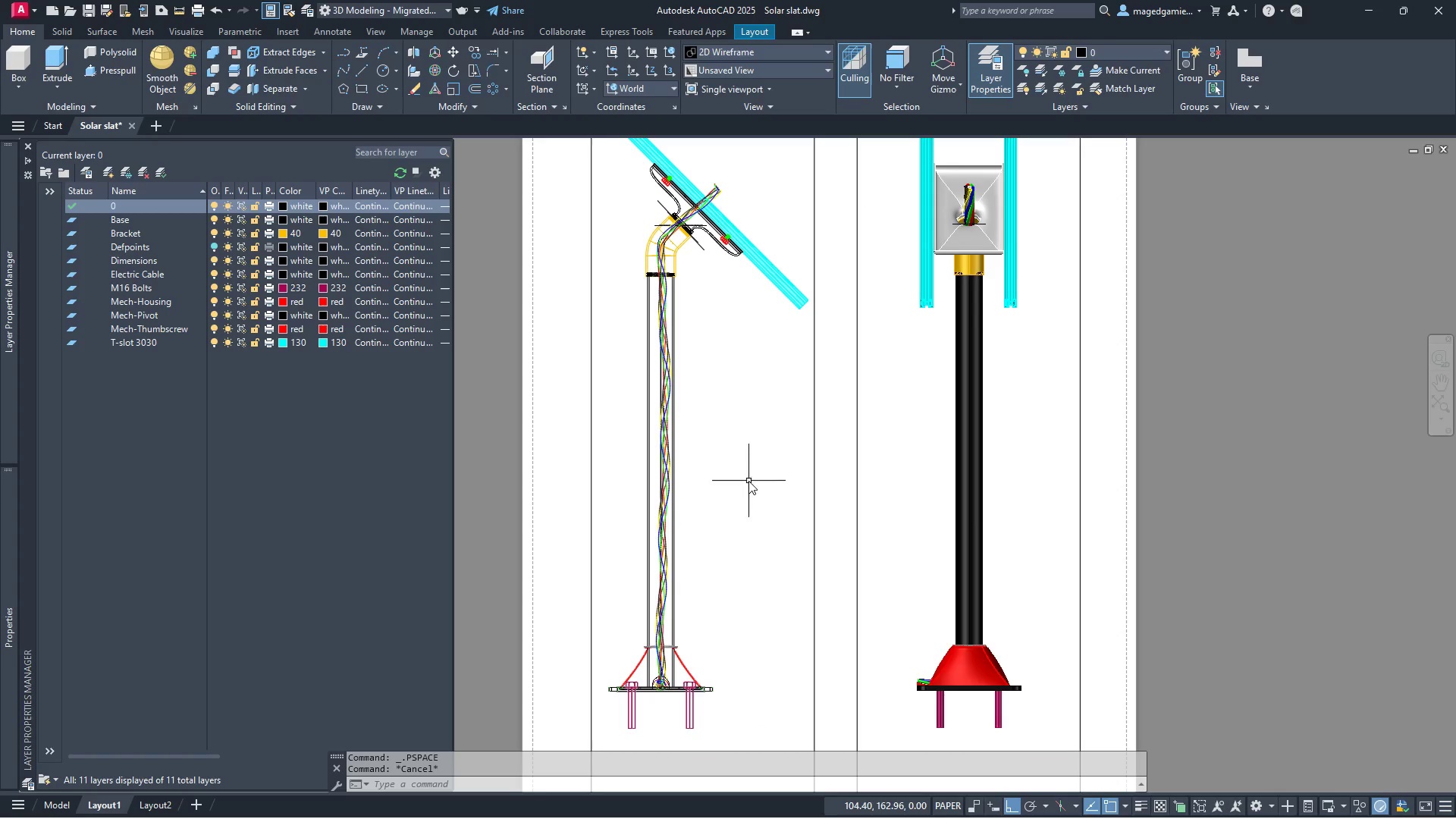 
scroll: coordinate [806, 610], scroll_direction: down, amount: 1.0
 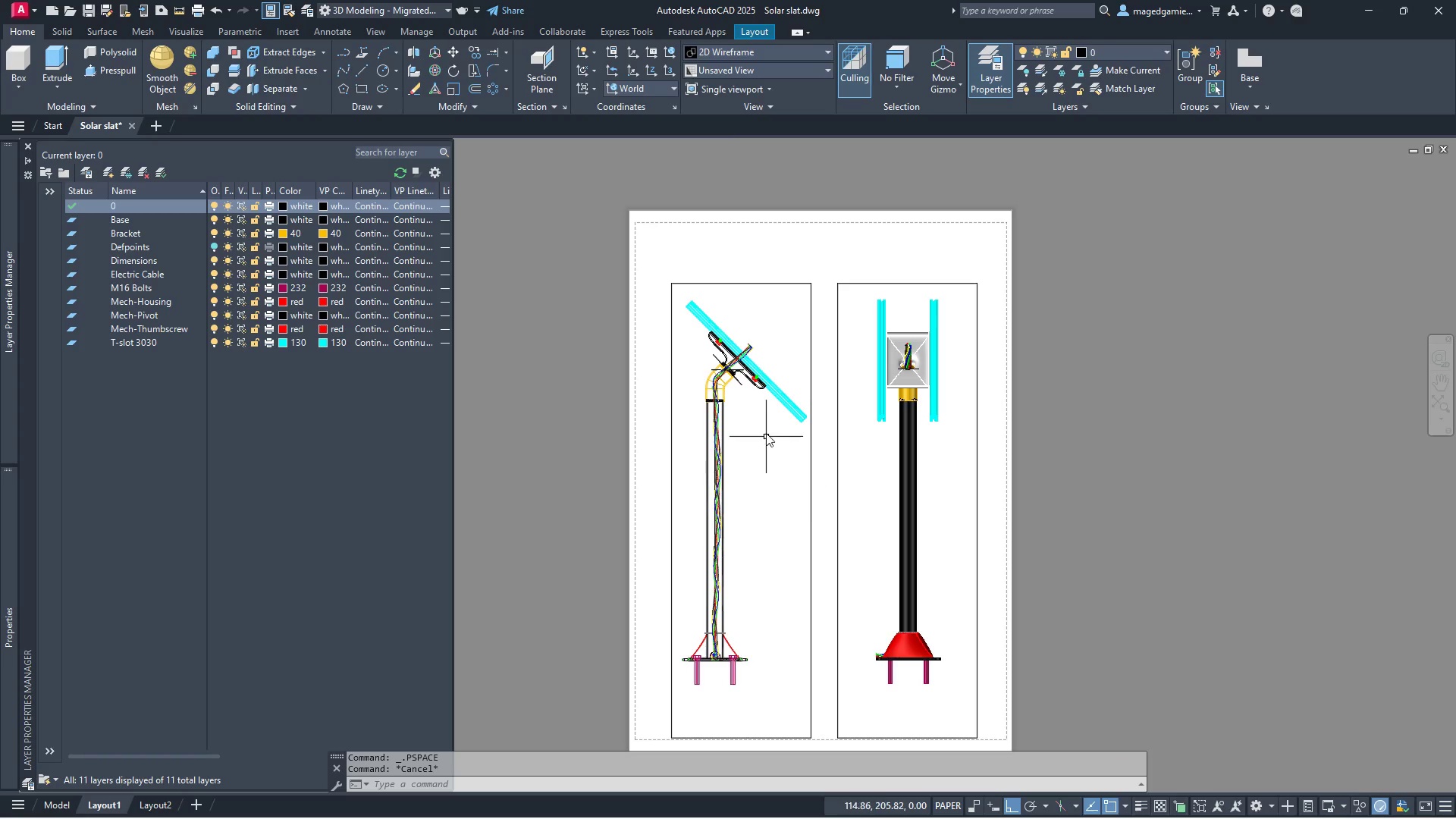 
scroll: coordinate [752, 397], scroll_direction: up, amount: 1.0
 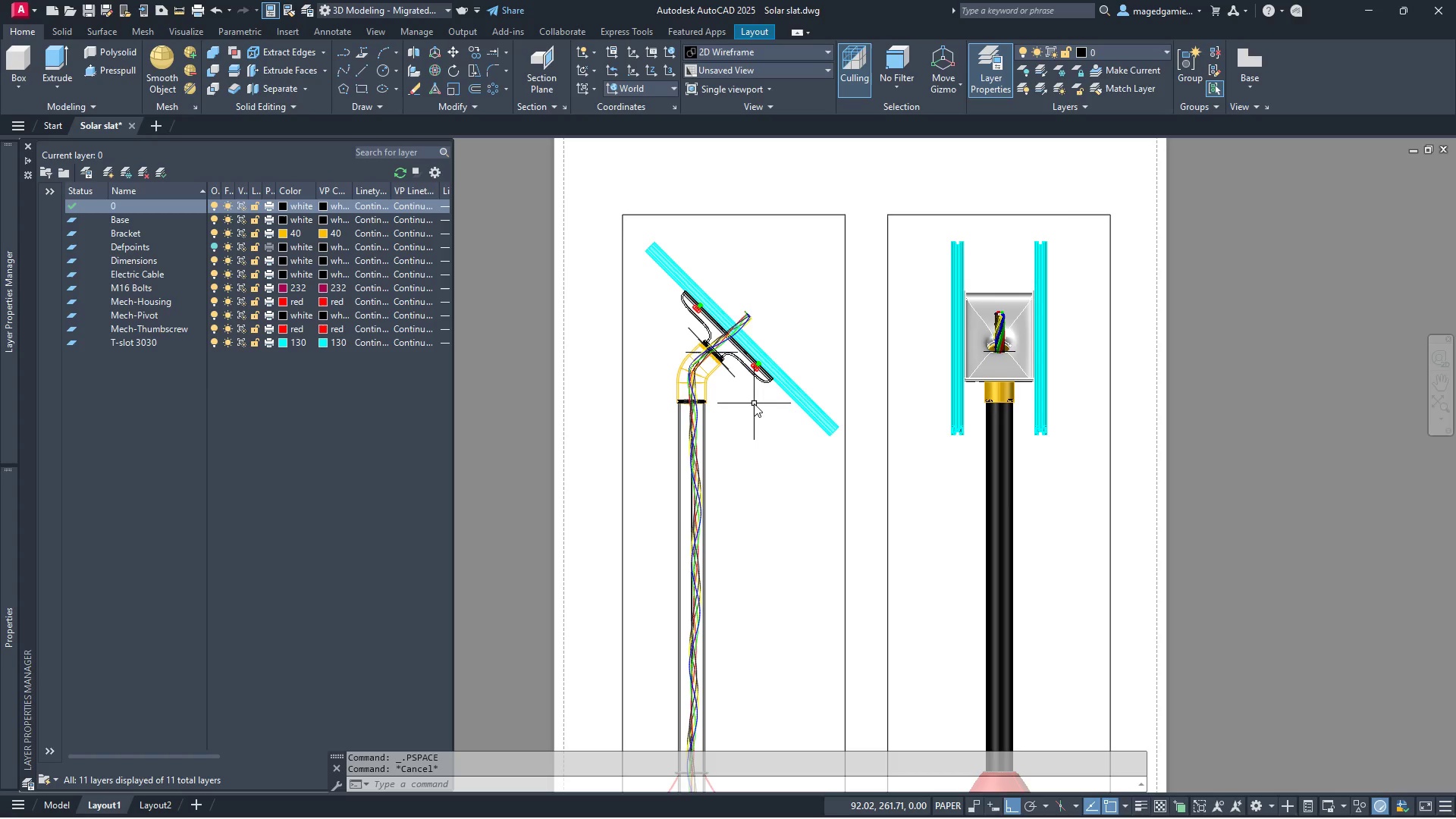 
scroll: coordinate [754, 403], scroll_direction: down, amount: 1.0
 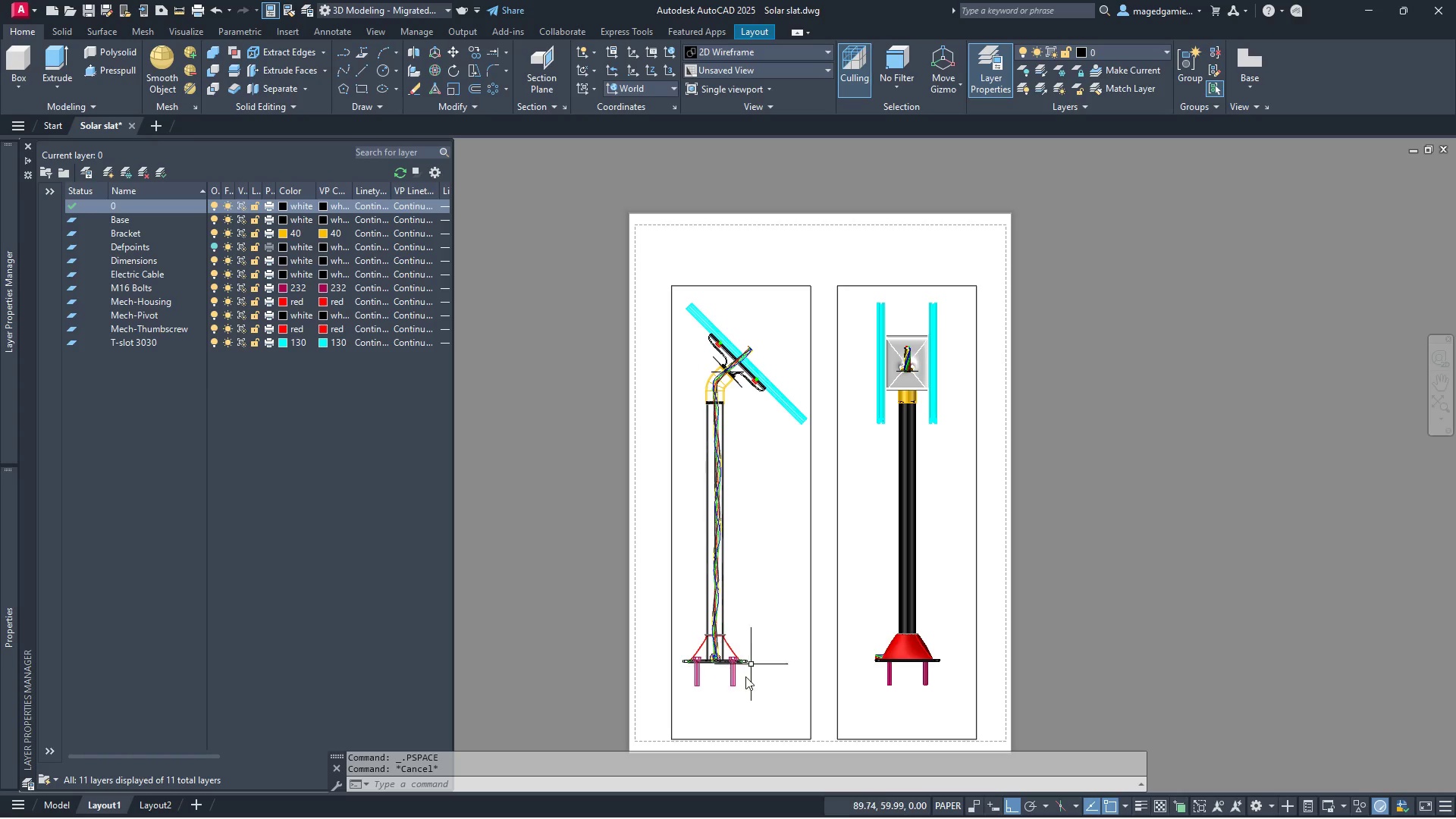 
scroll: coordinate [680, 667], scroll_direction: up, amount: 3.0
 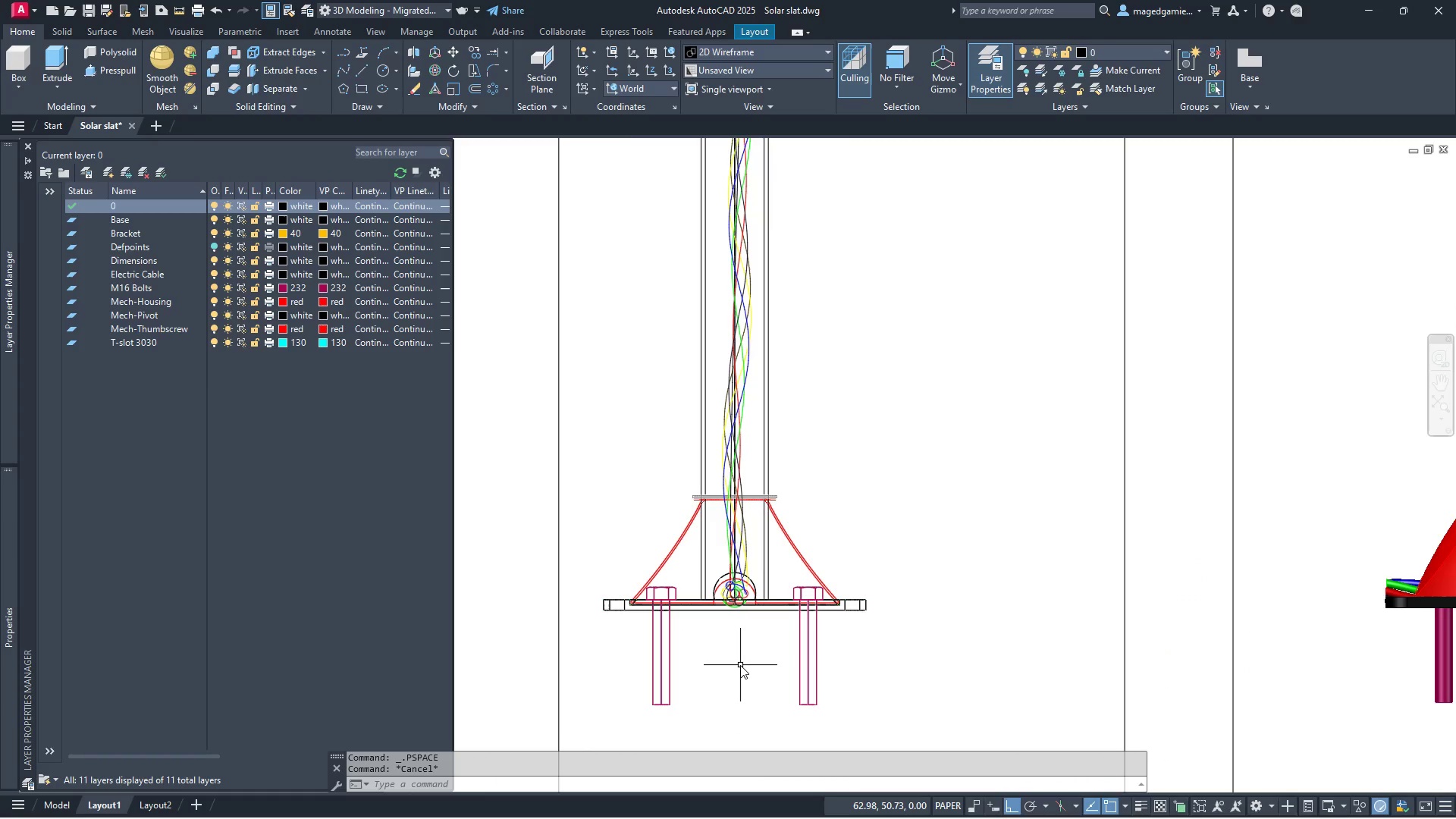 
wait(8.82)
 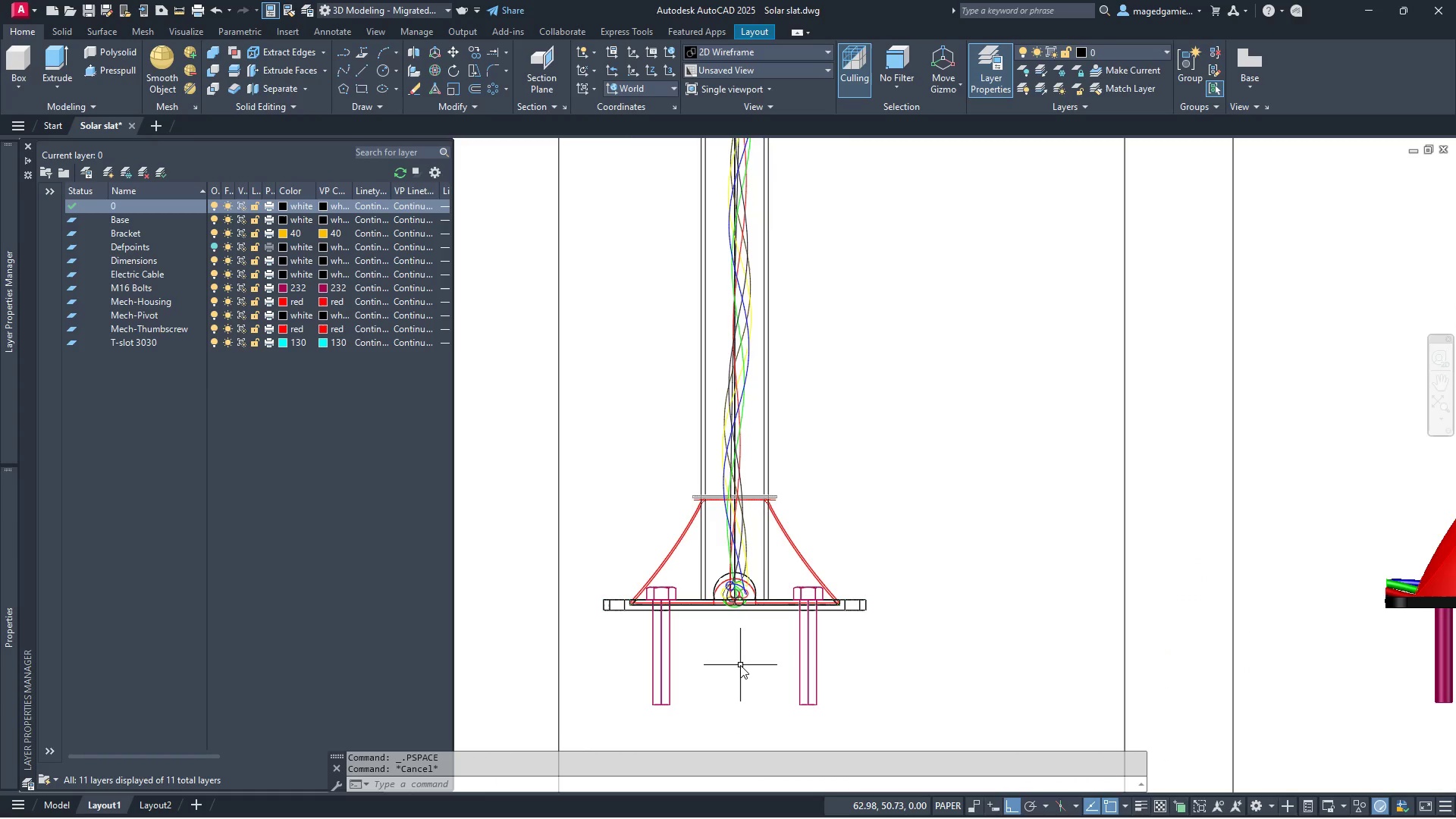 
left_click([328, 32])
 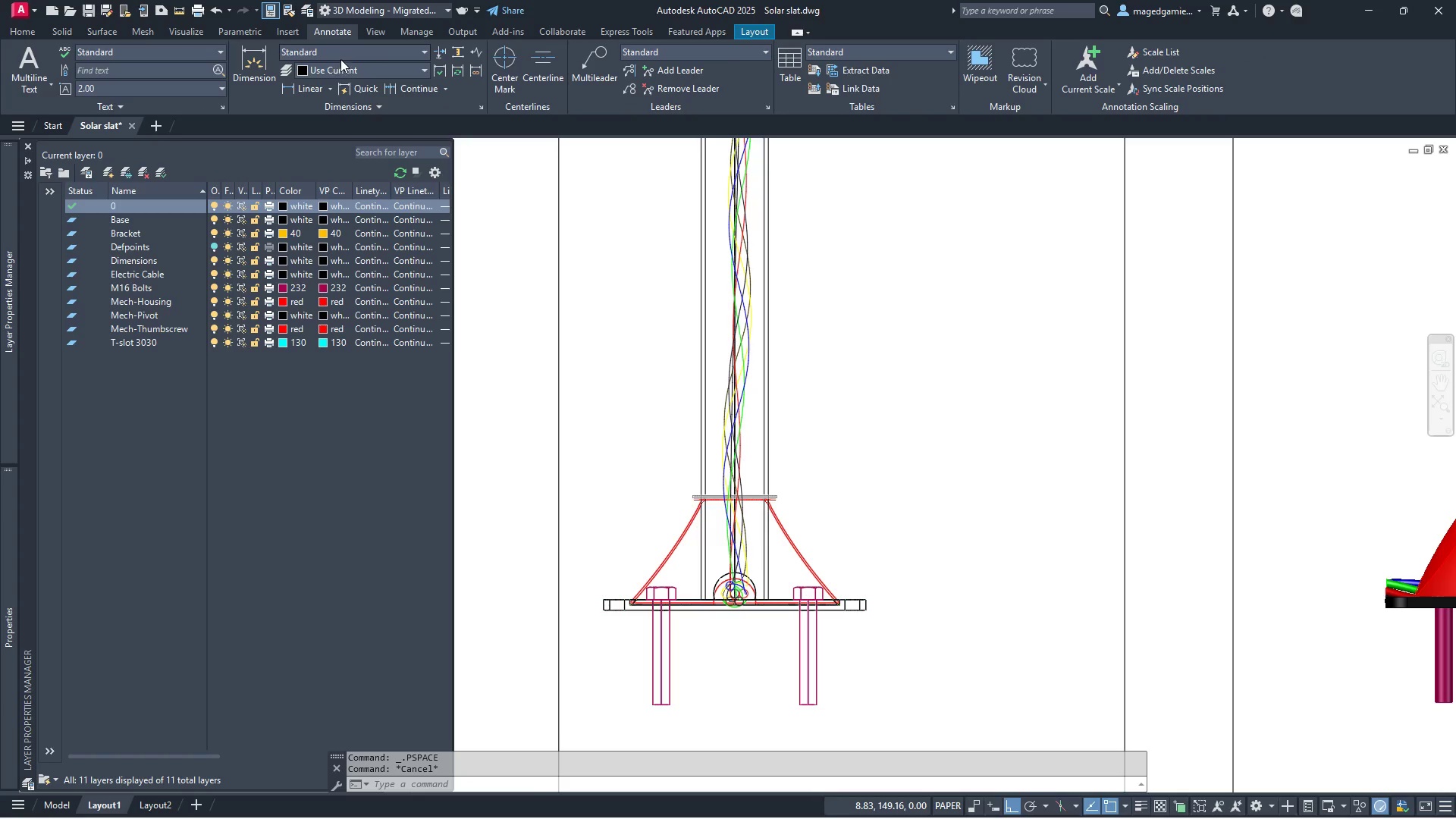 
mouse_move([363, 66])
 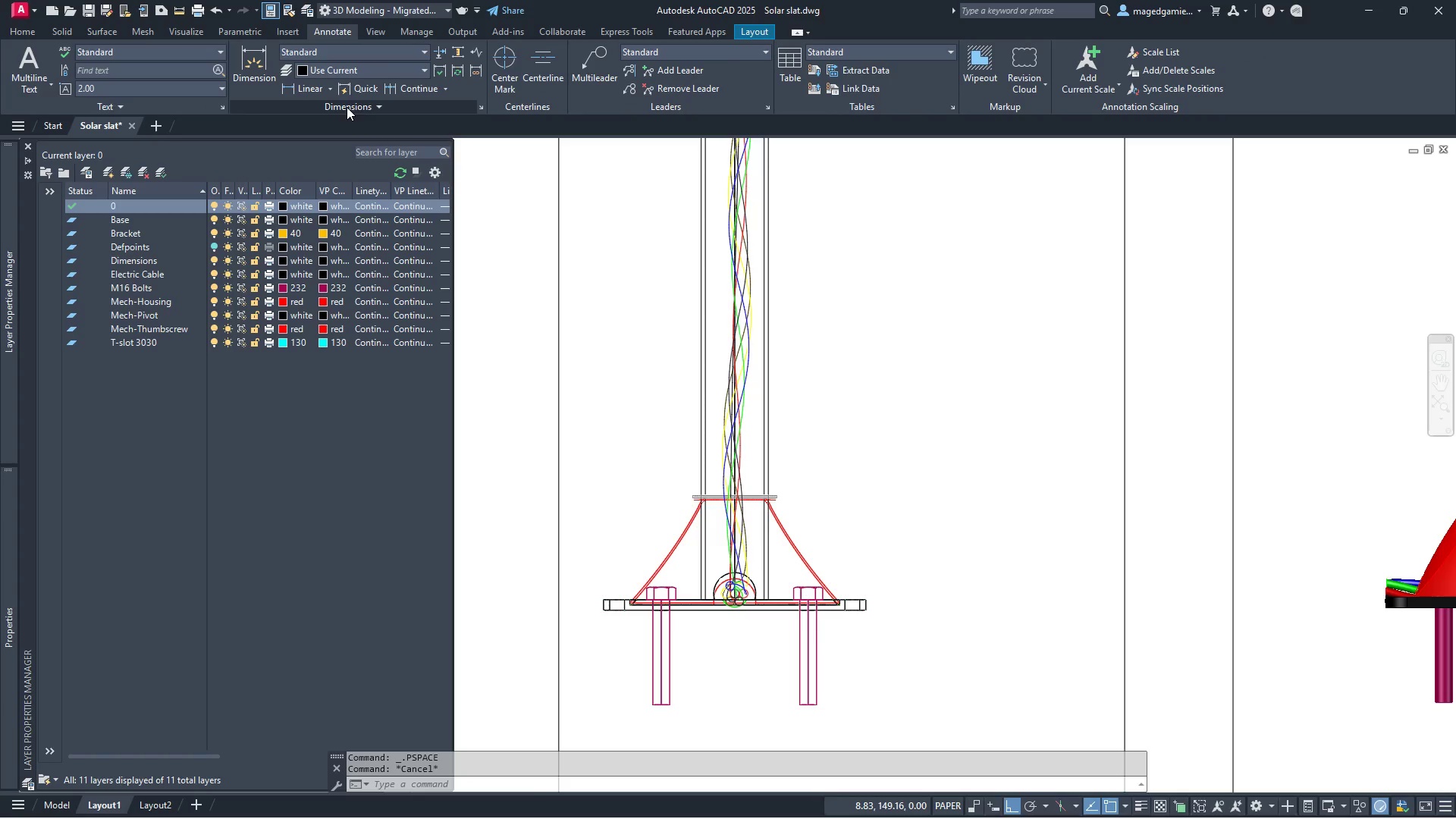 
left_click([347, 107])
 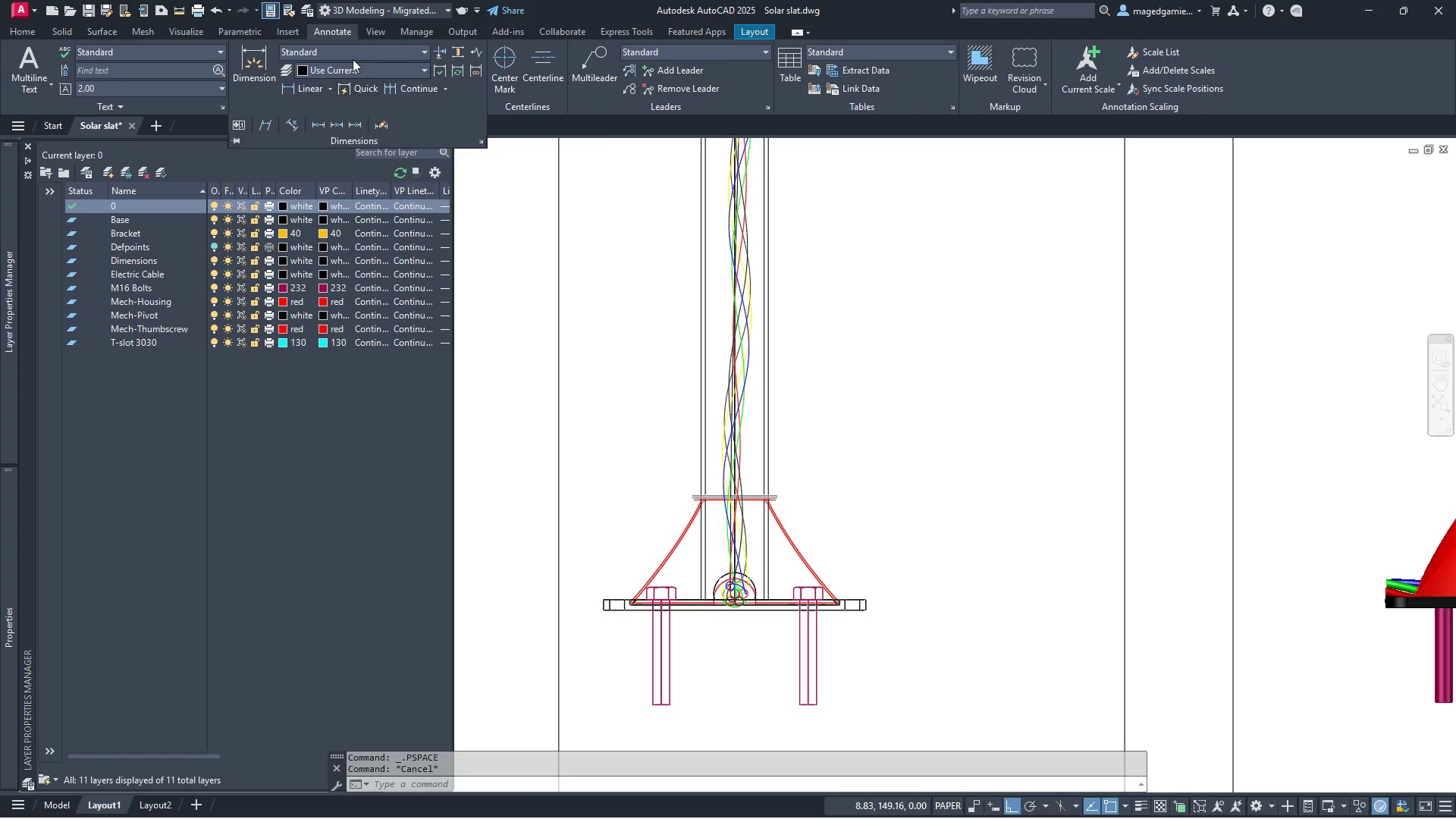 
left_click([354, 52])
 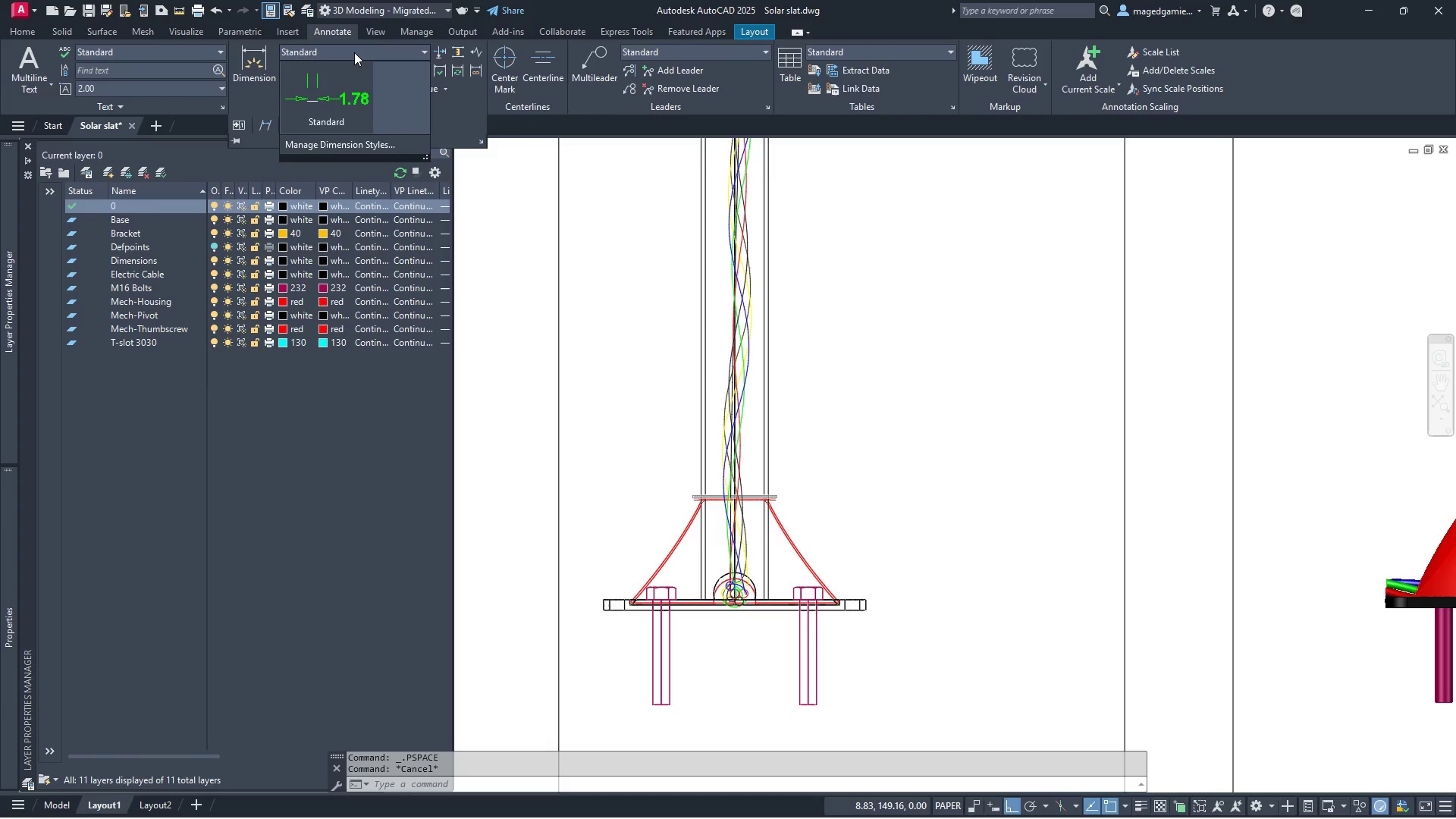 
left_click([354, 52])
 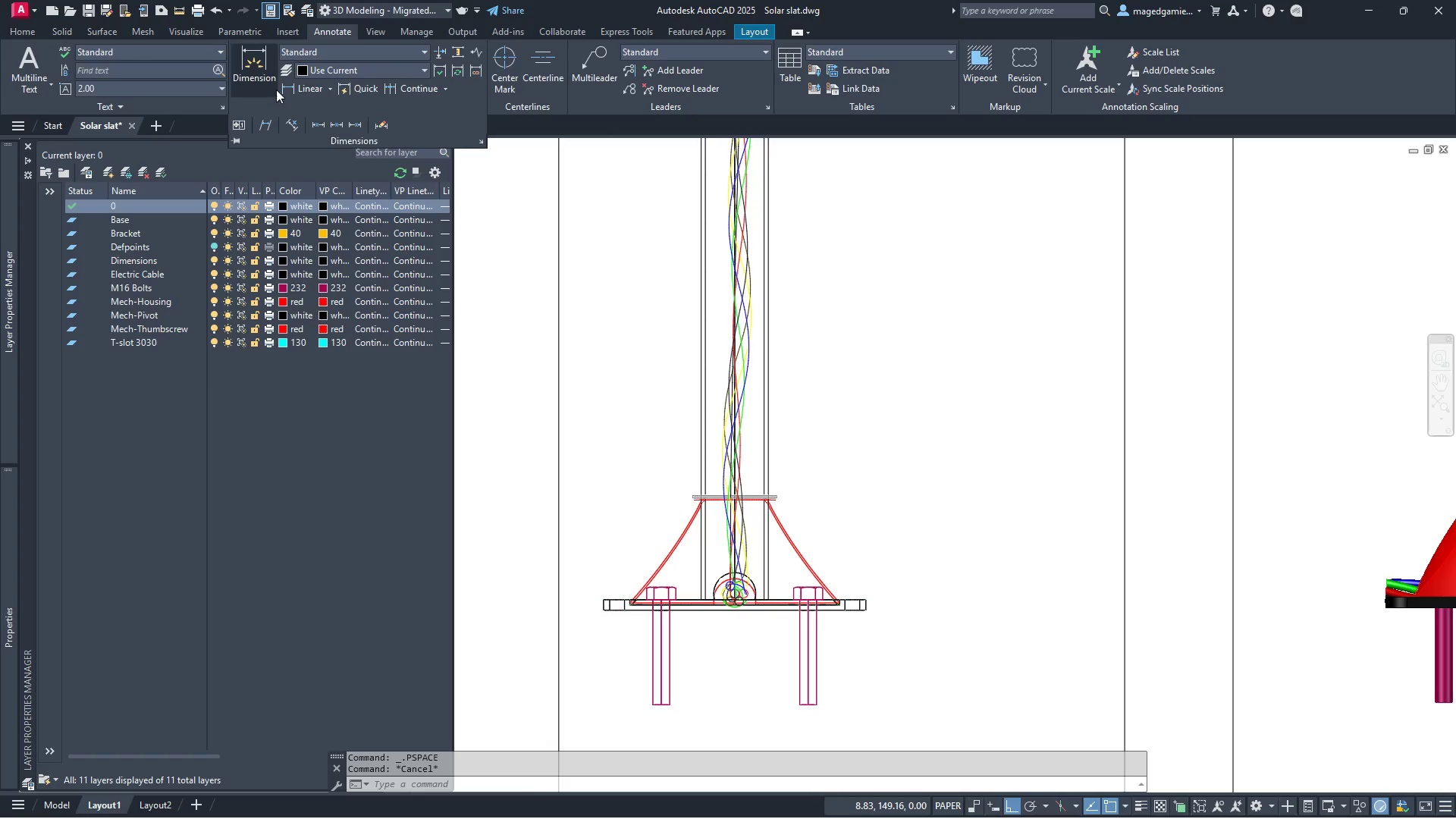 
left_click([290, 86])
 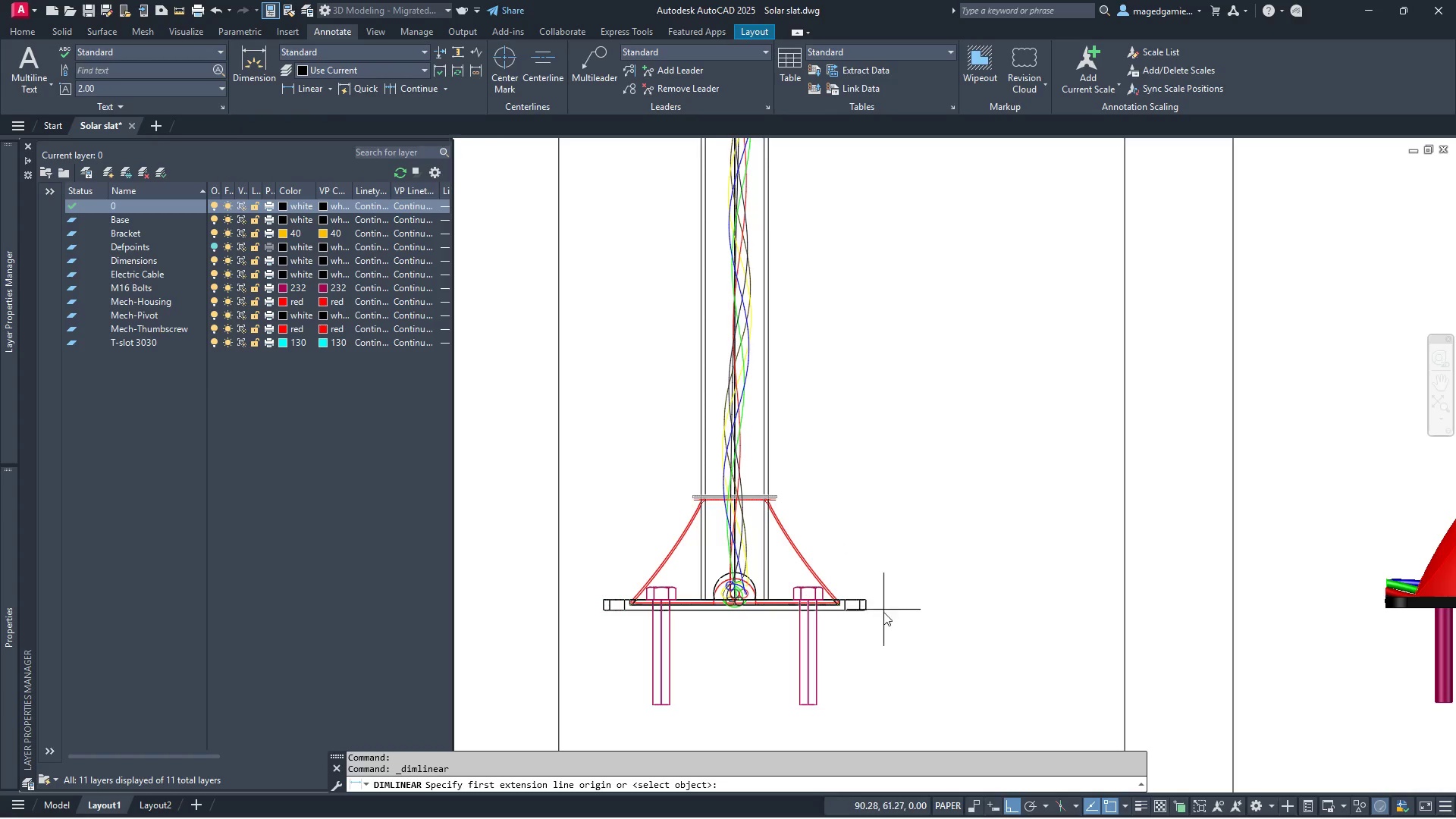 
scroll: coordinate [879, 609], scroll_direction: up, amount: 2.0
 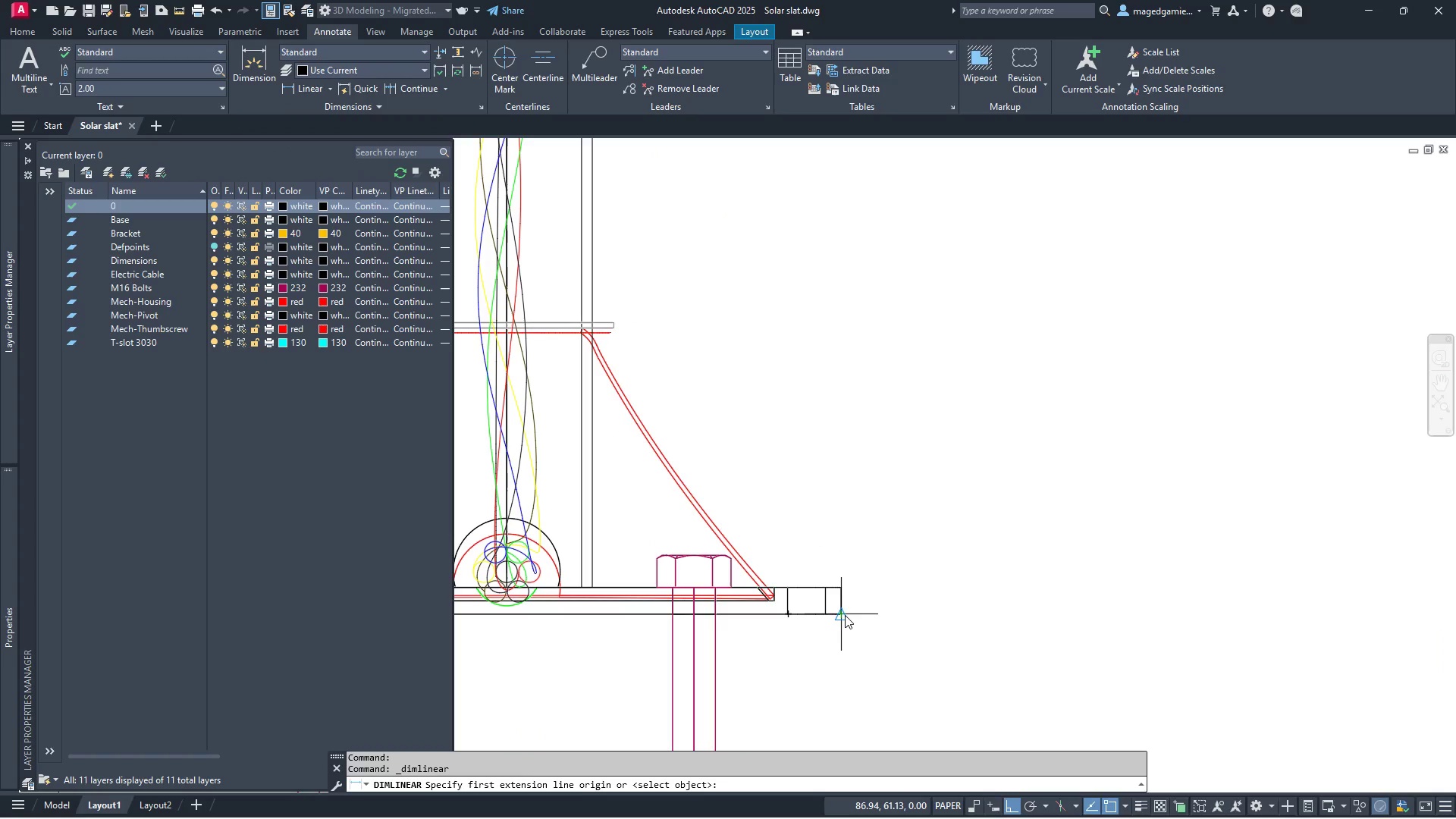 
left_click([845, 615])
 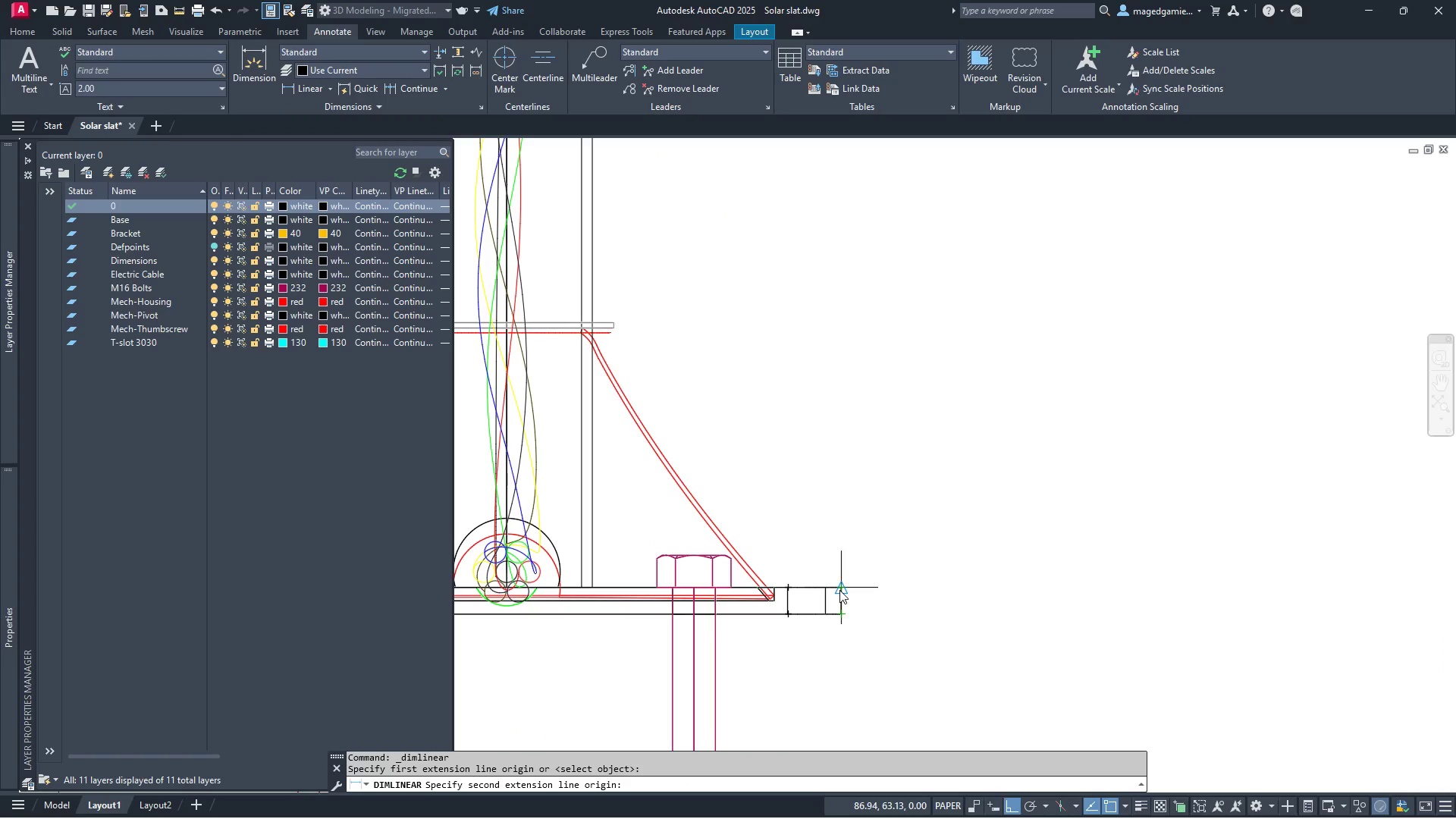 
left_click([839, 590])
 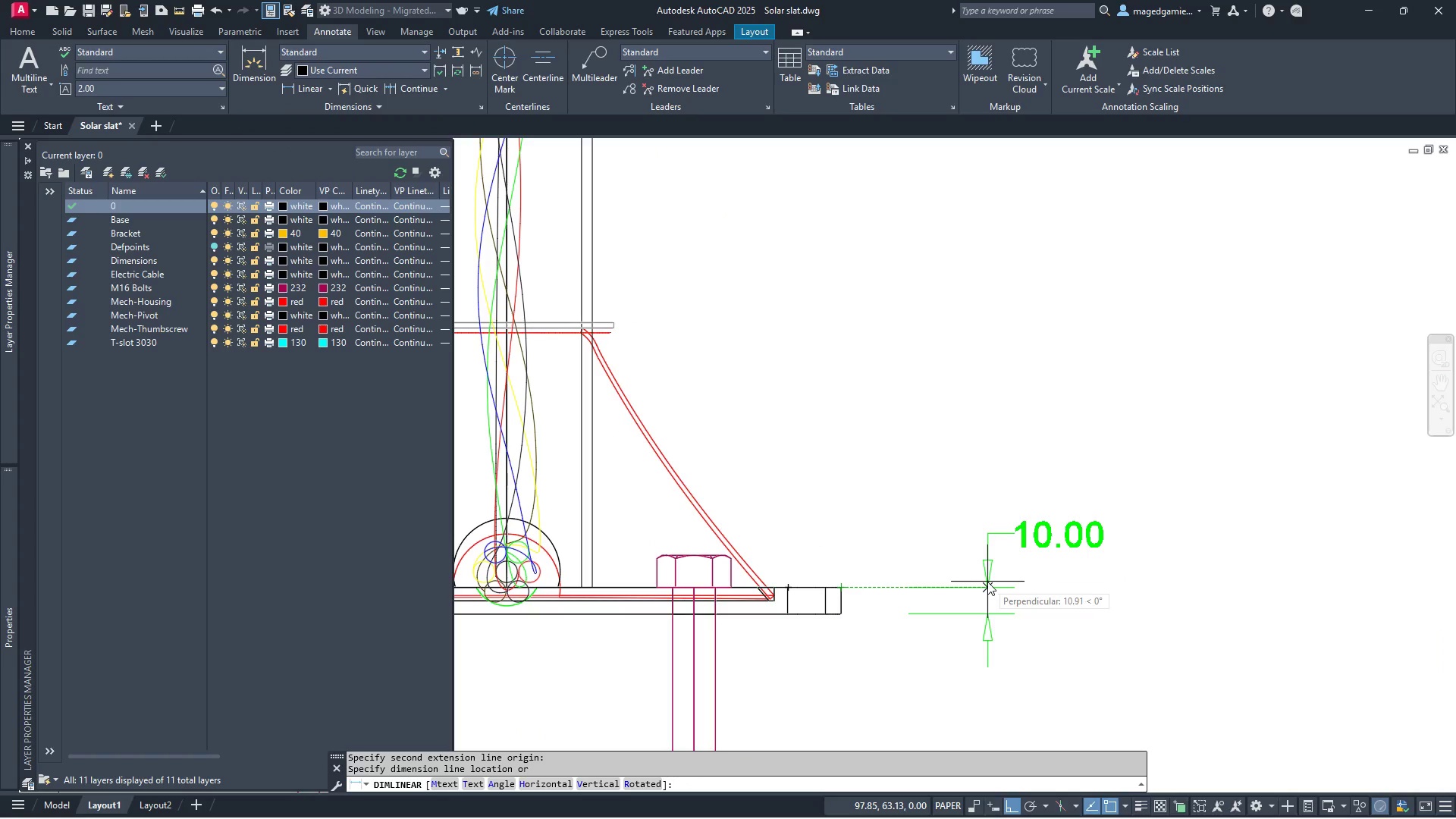 
left_click([987, 582])
 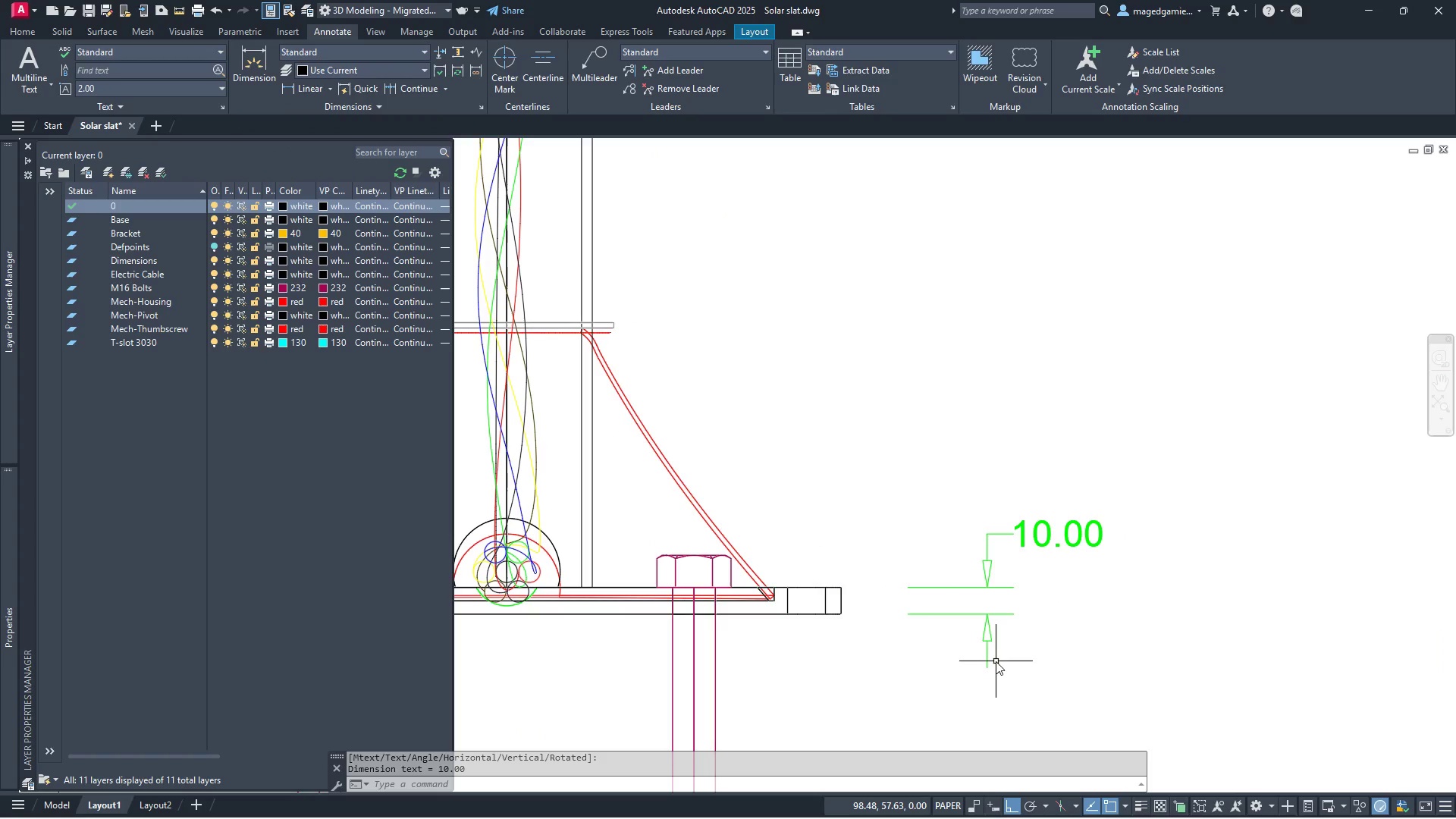 
key(Escape)
 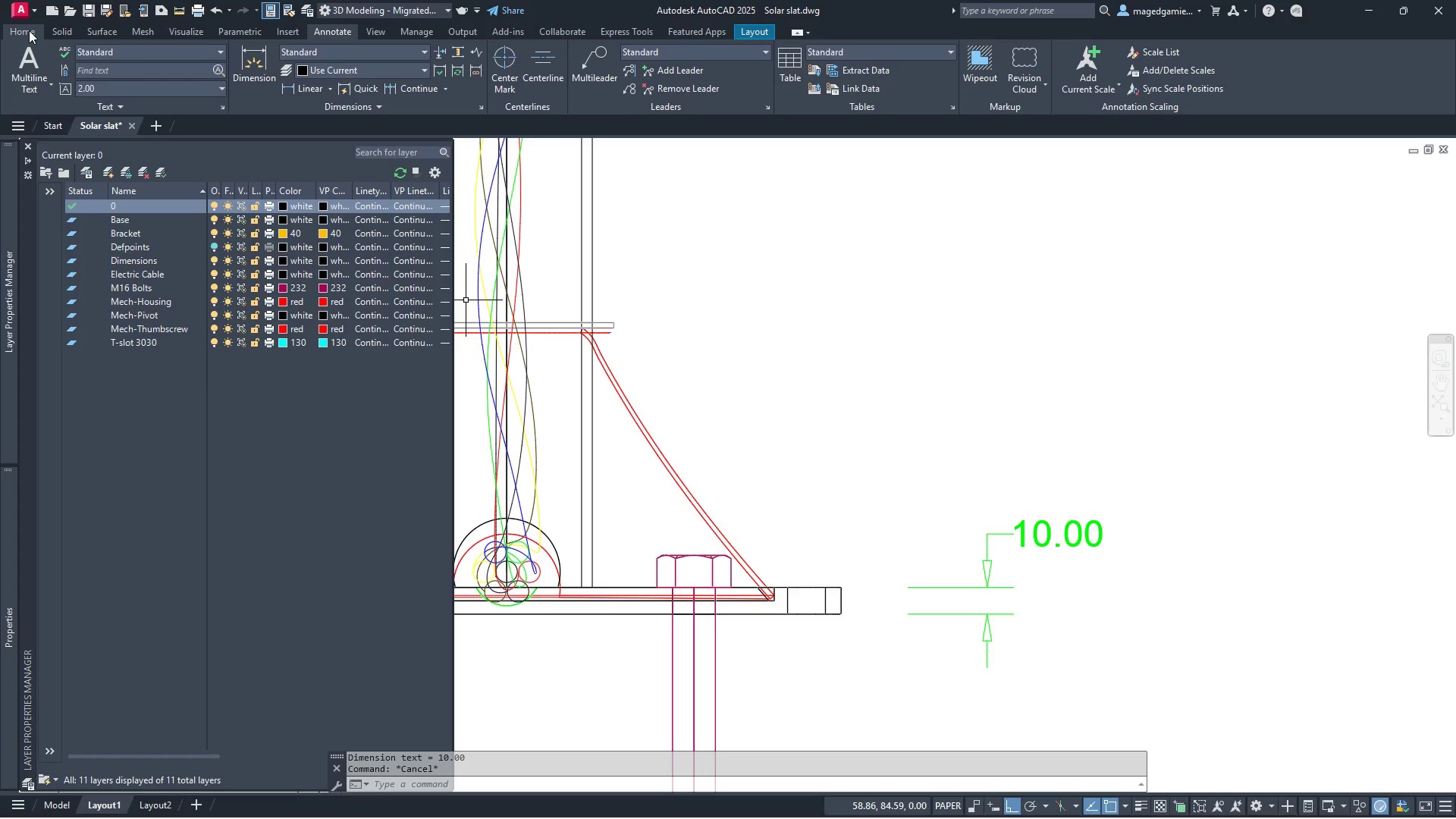 
wait(10.11)
 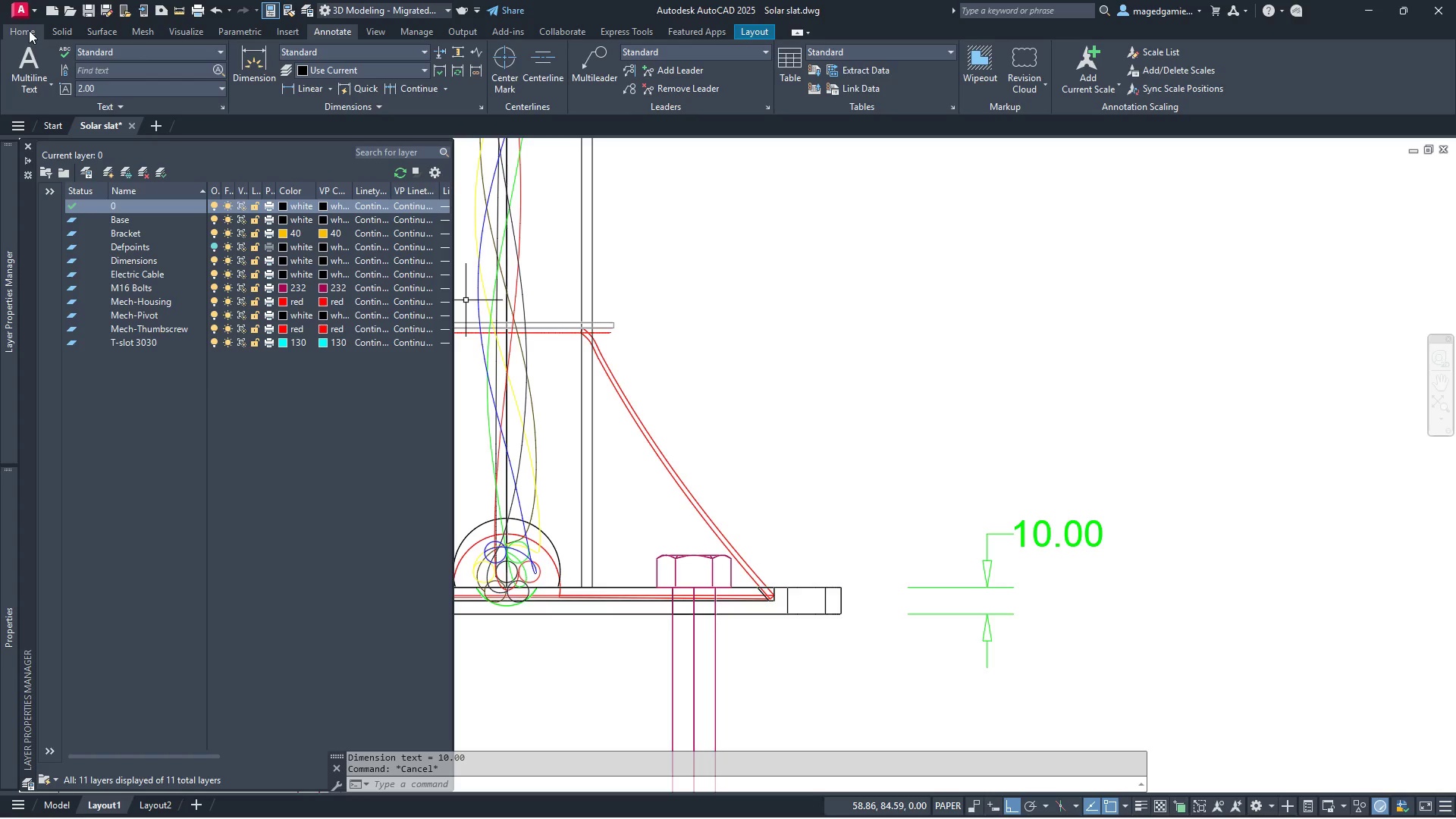 
left_click([29, 30])
 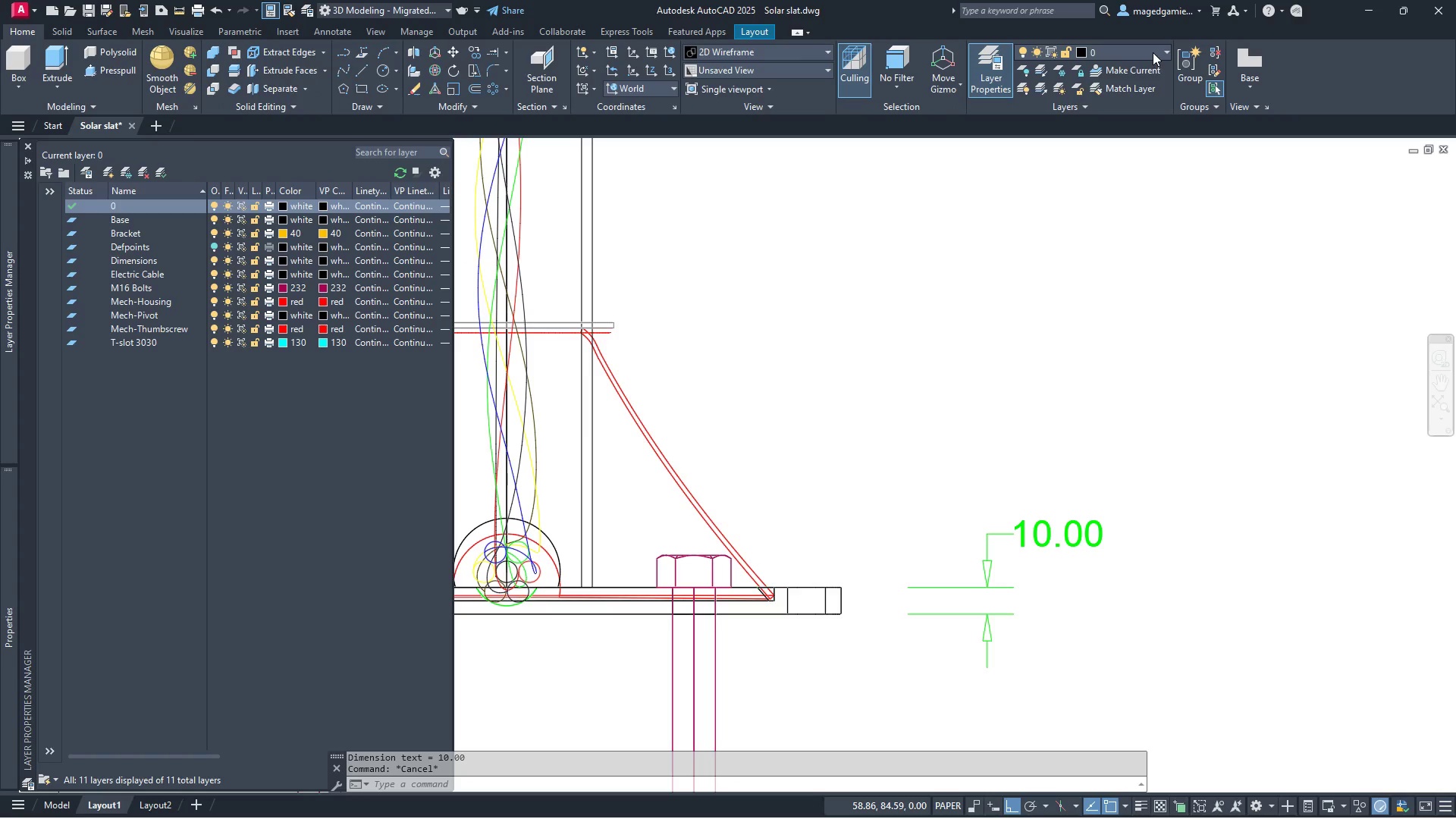 
left_click([1153, 52])
 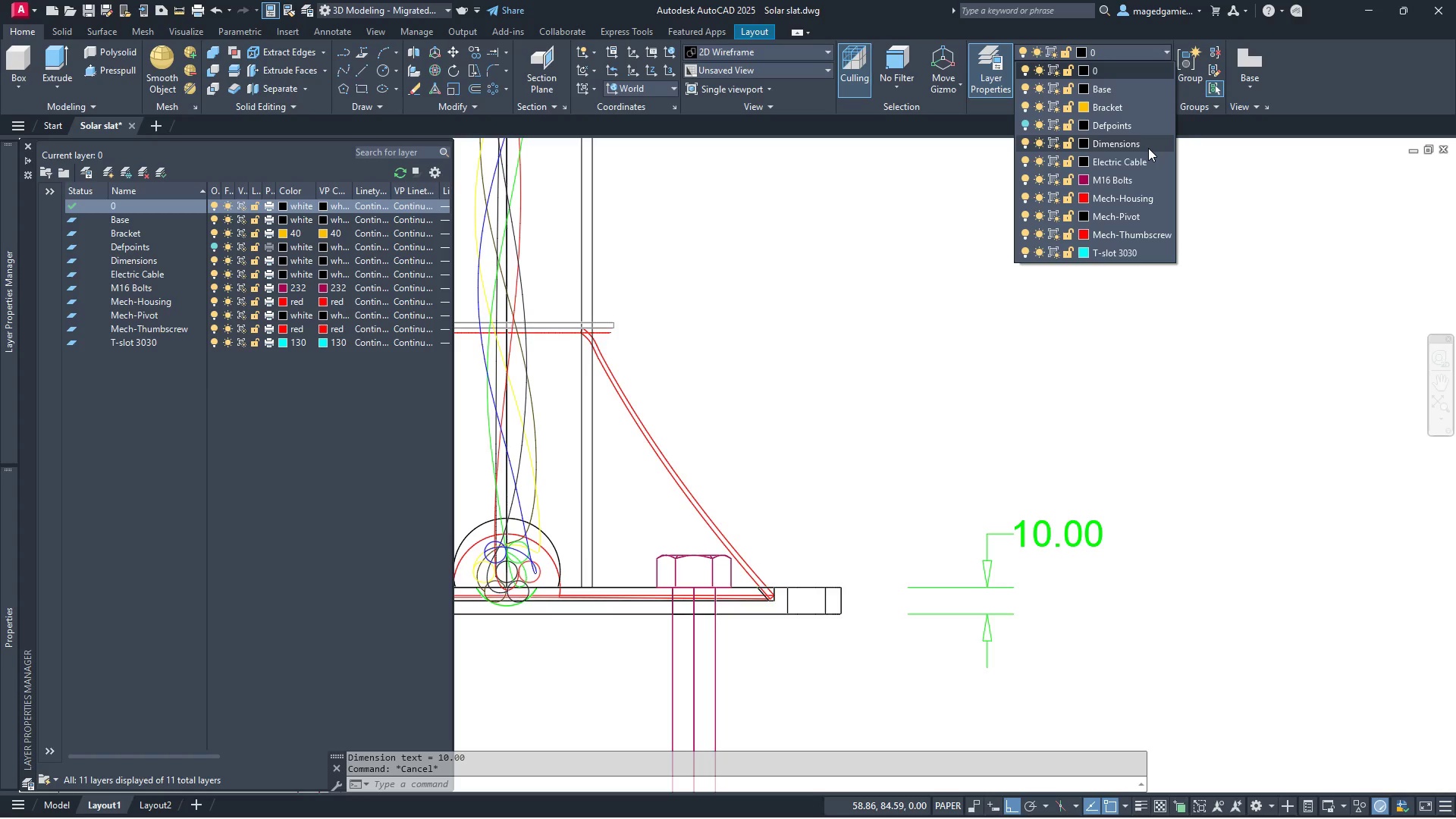 
left_click([1148, 148])
 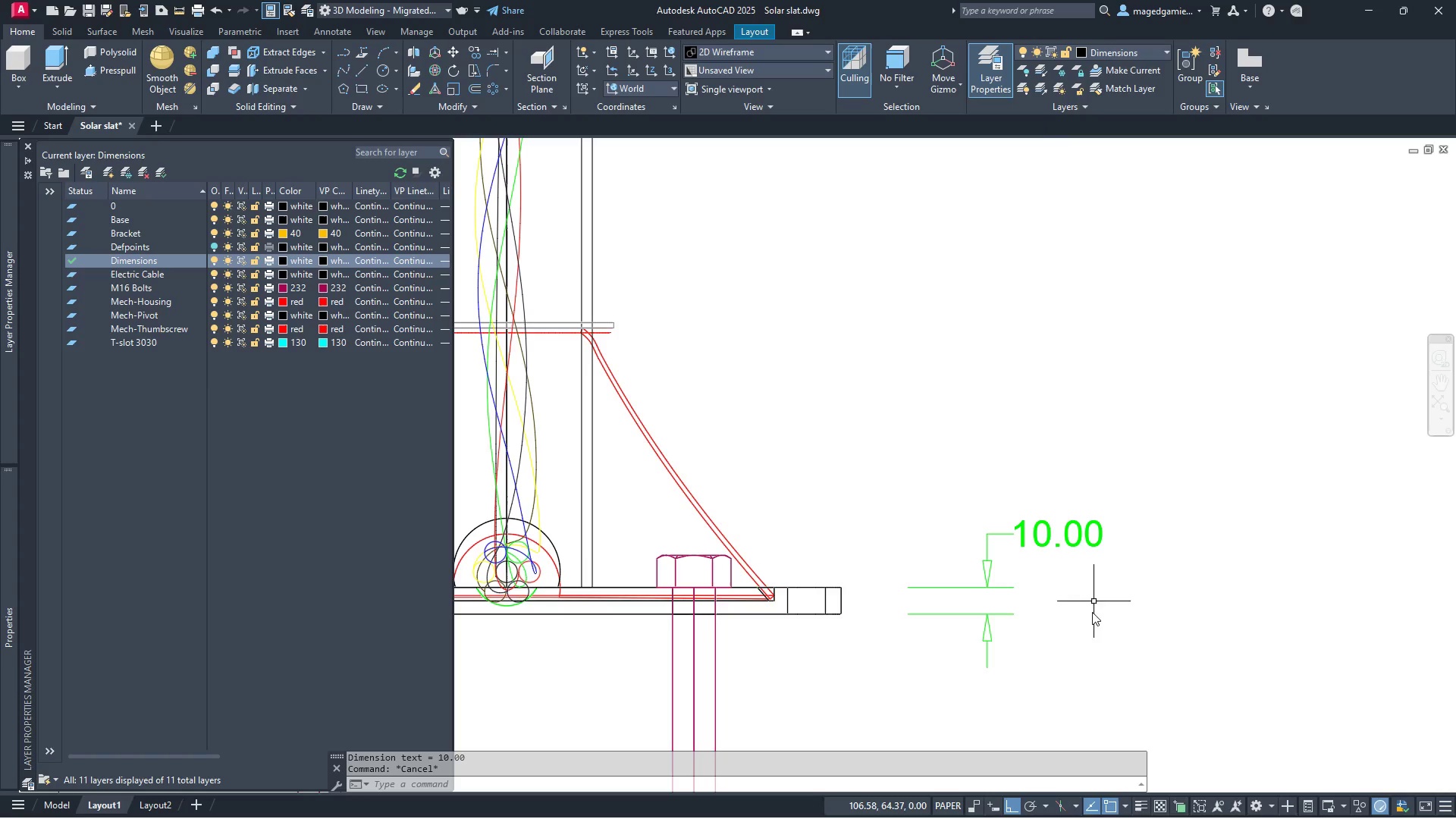 
left_click([1092, 653])
 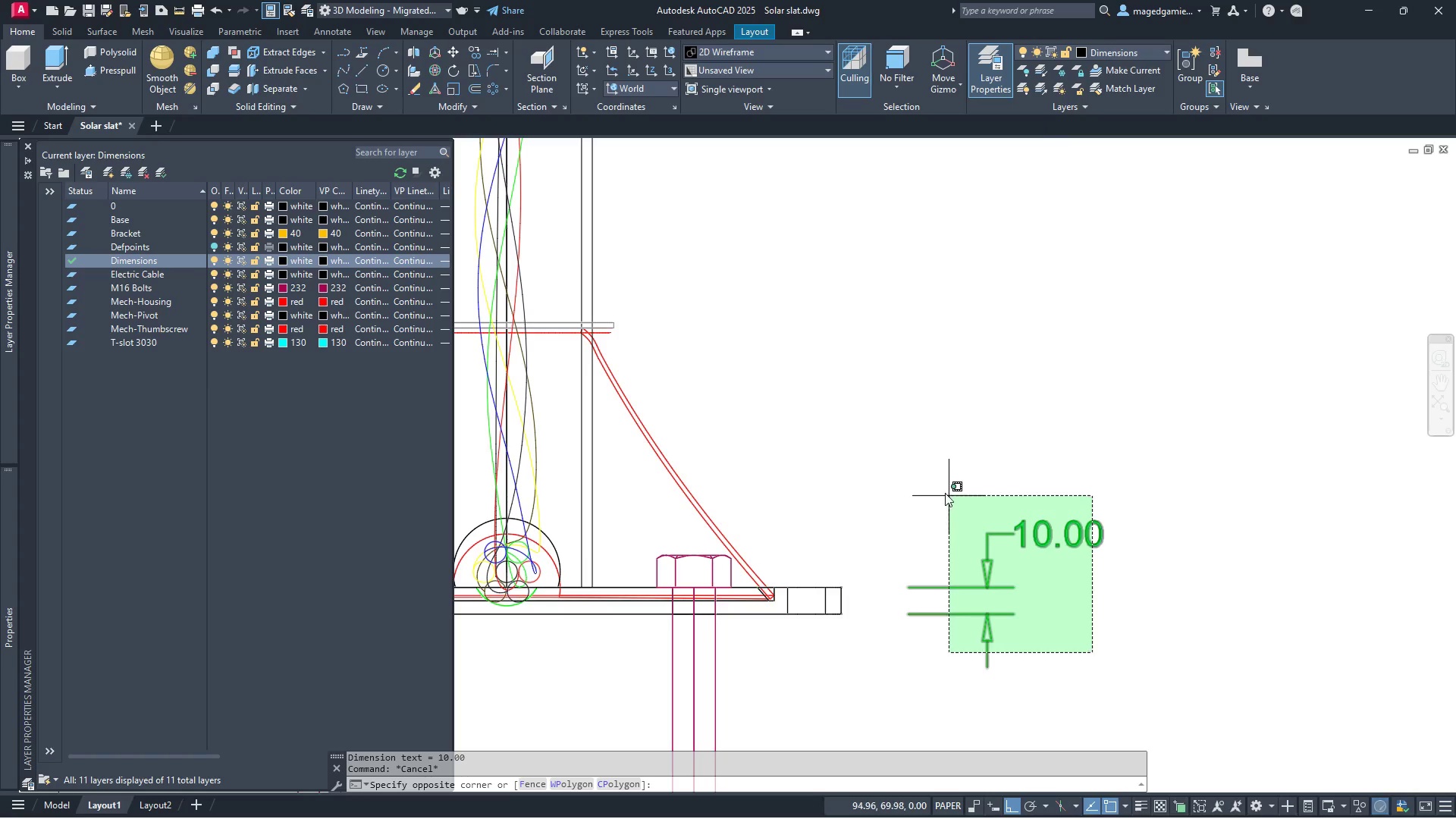 
left_click([943, 491])
 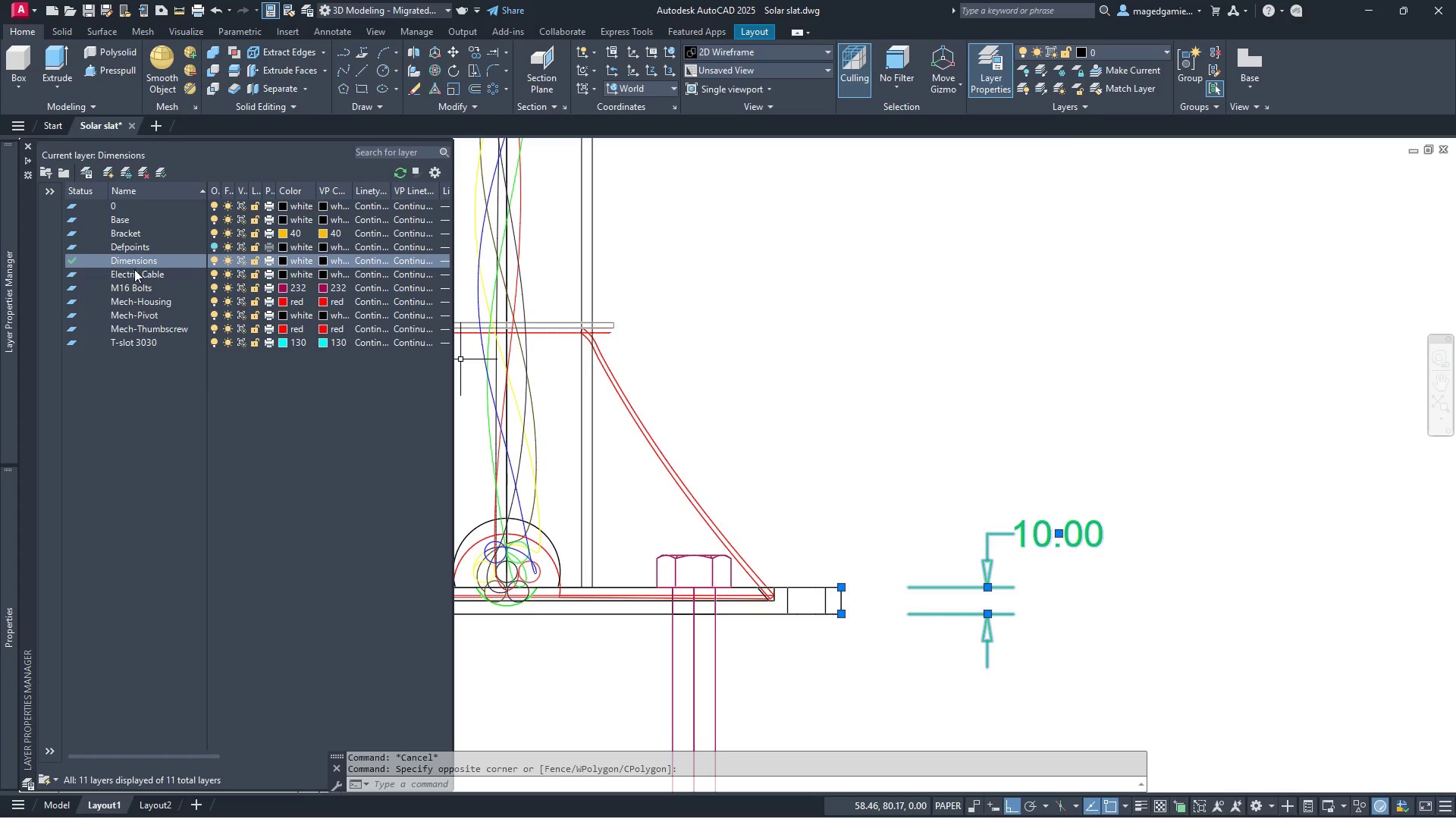 
double_click([171, 262])
 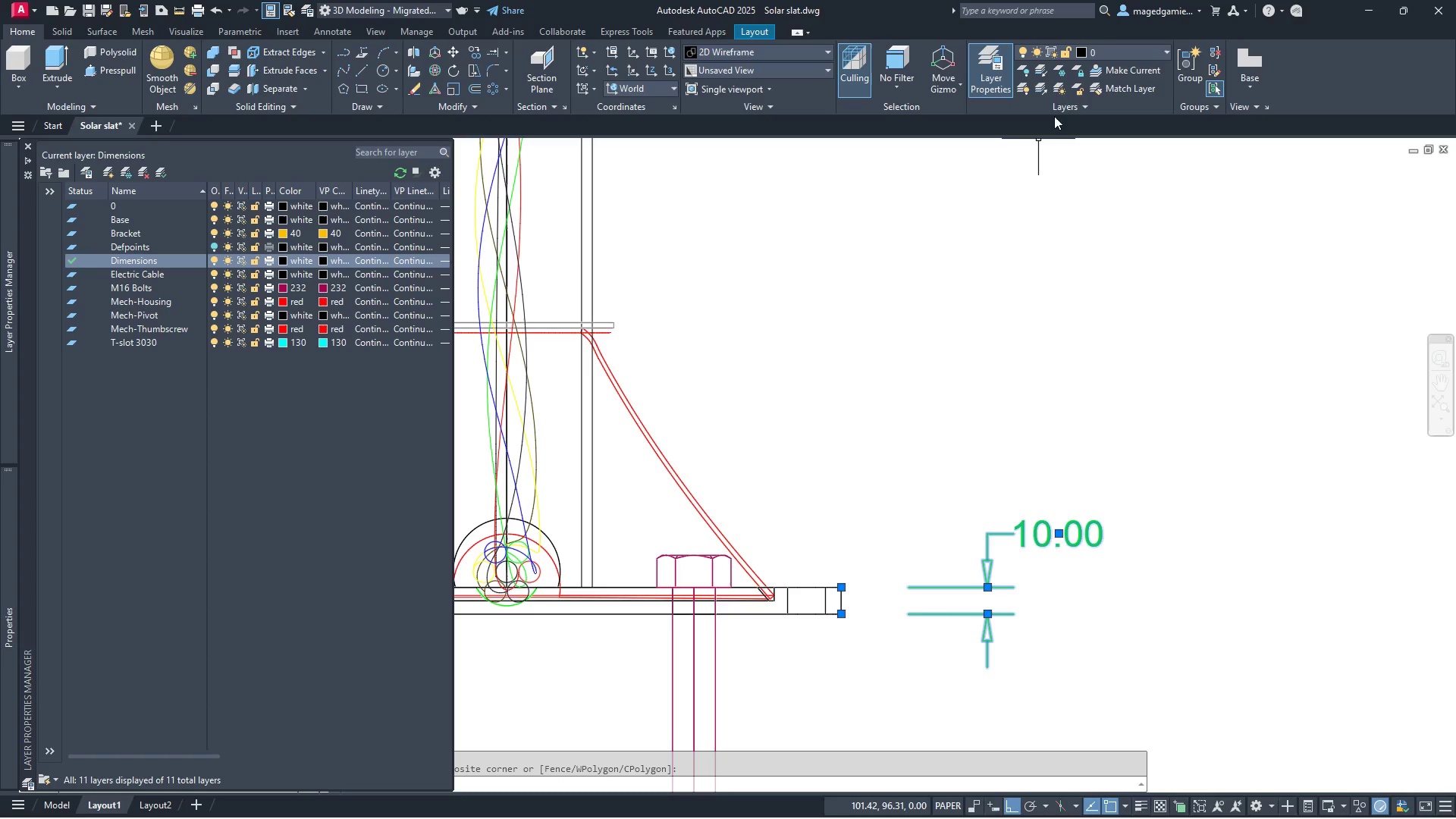 
left_click([1139, 52])
 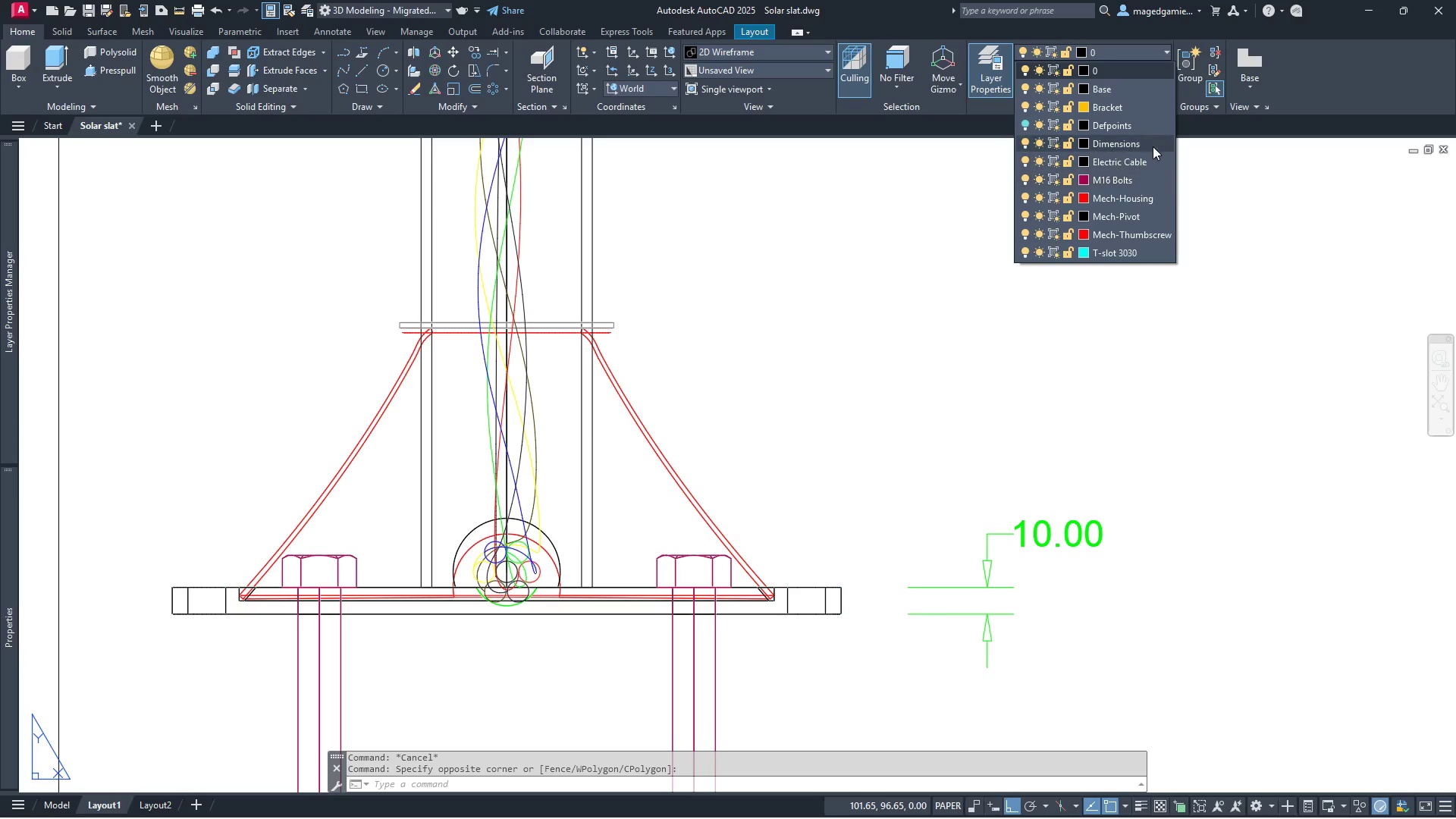 
left_click([1153, 145])
 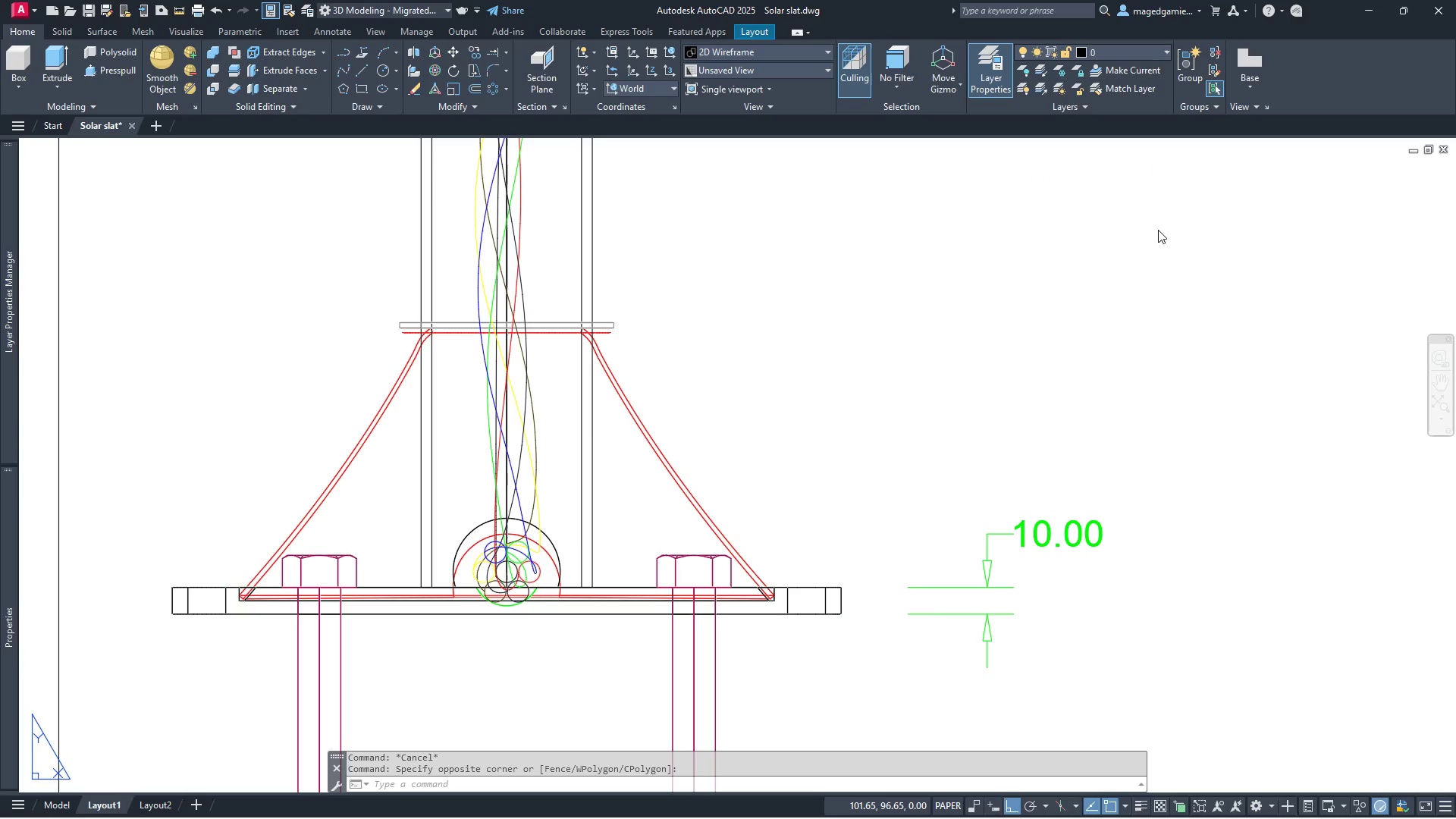 
key(Escape)
 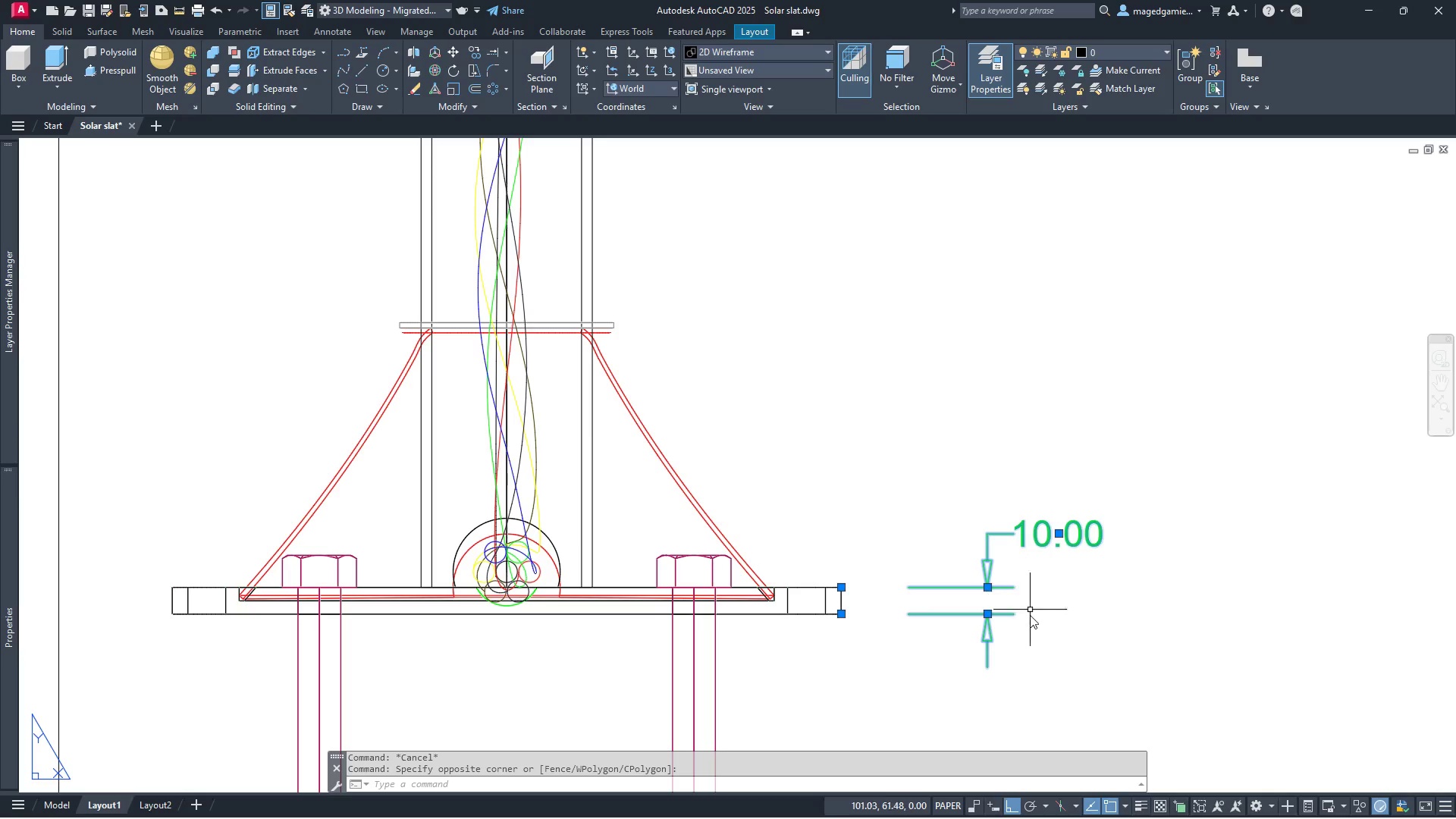 
left_click([1049, 644])
 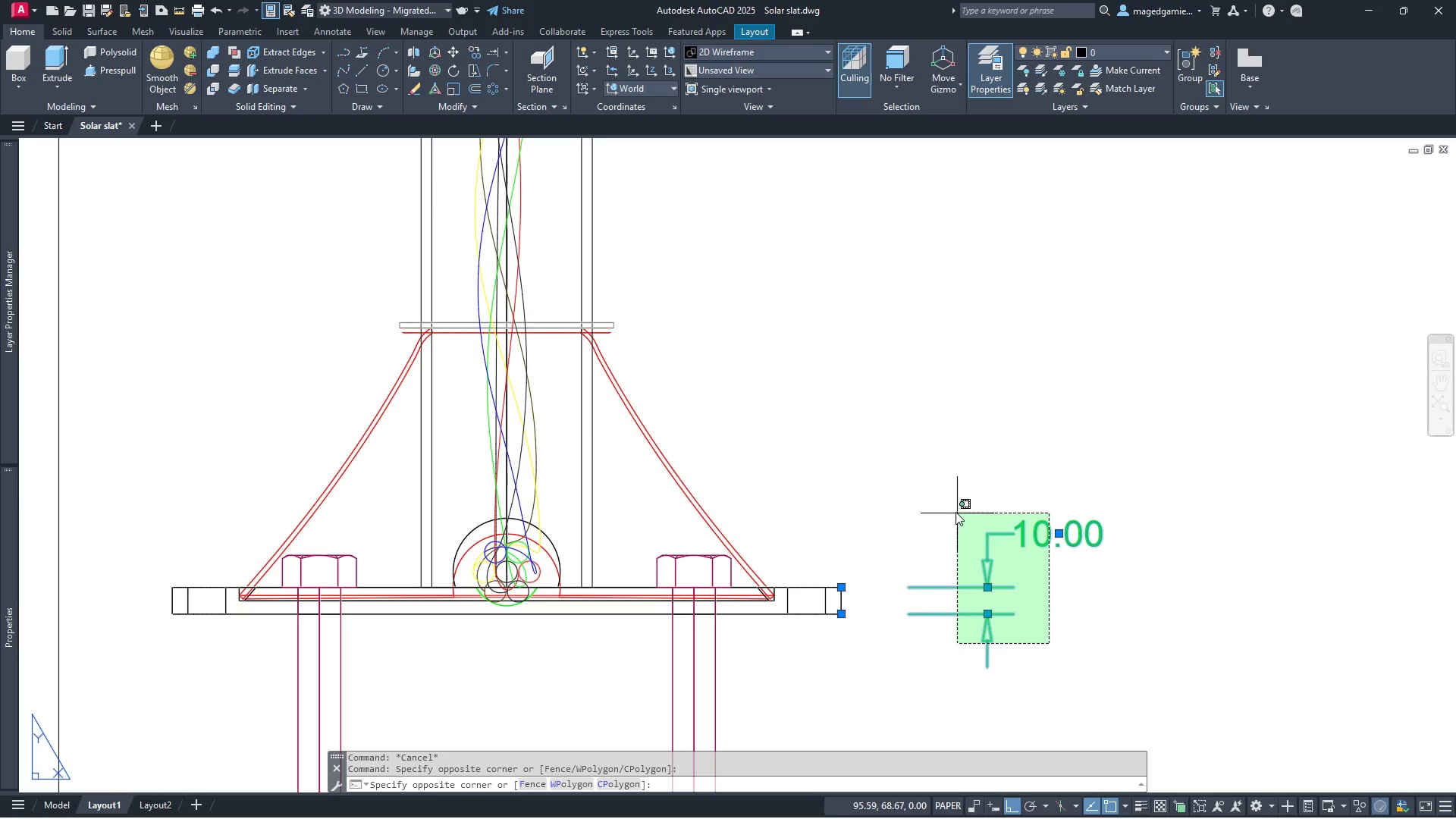 
left_click([956, 512])
 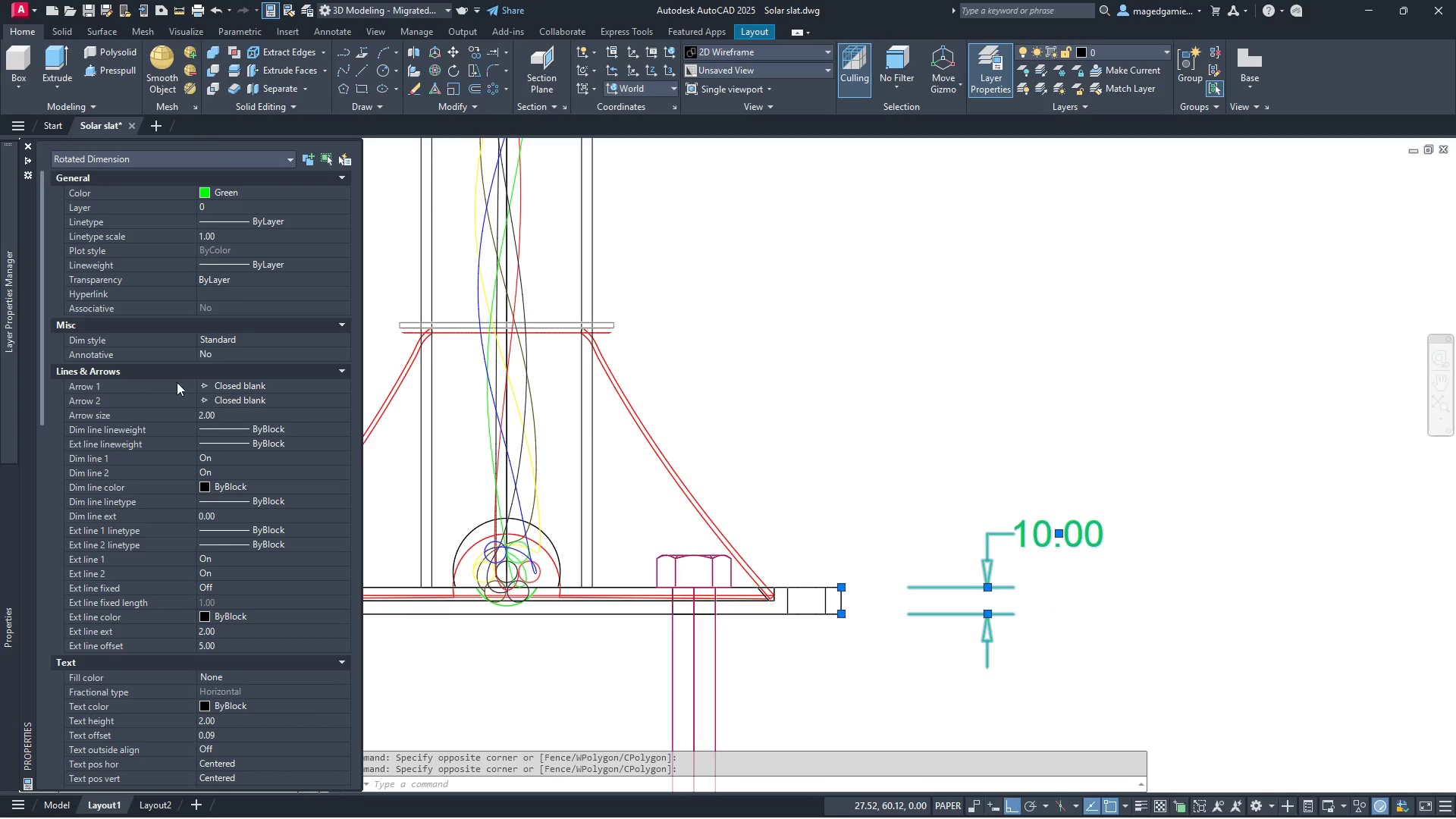 
left_click([281, 182])
 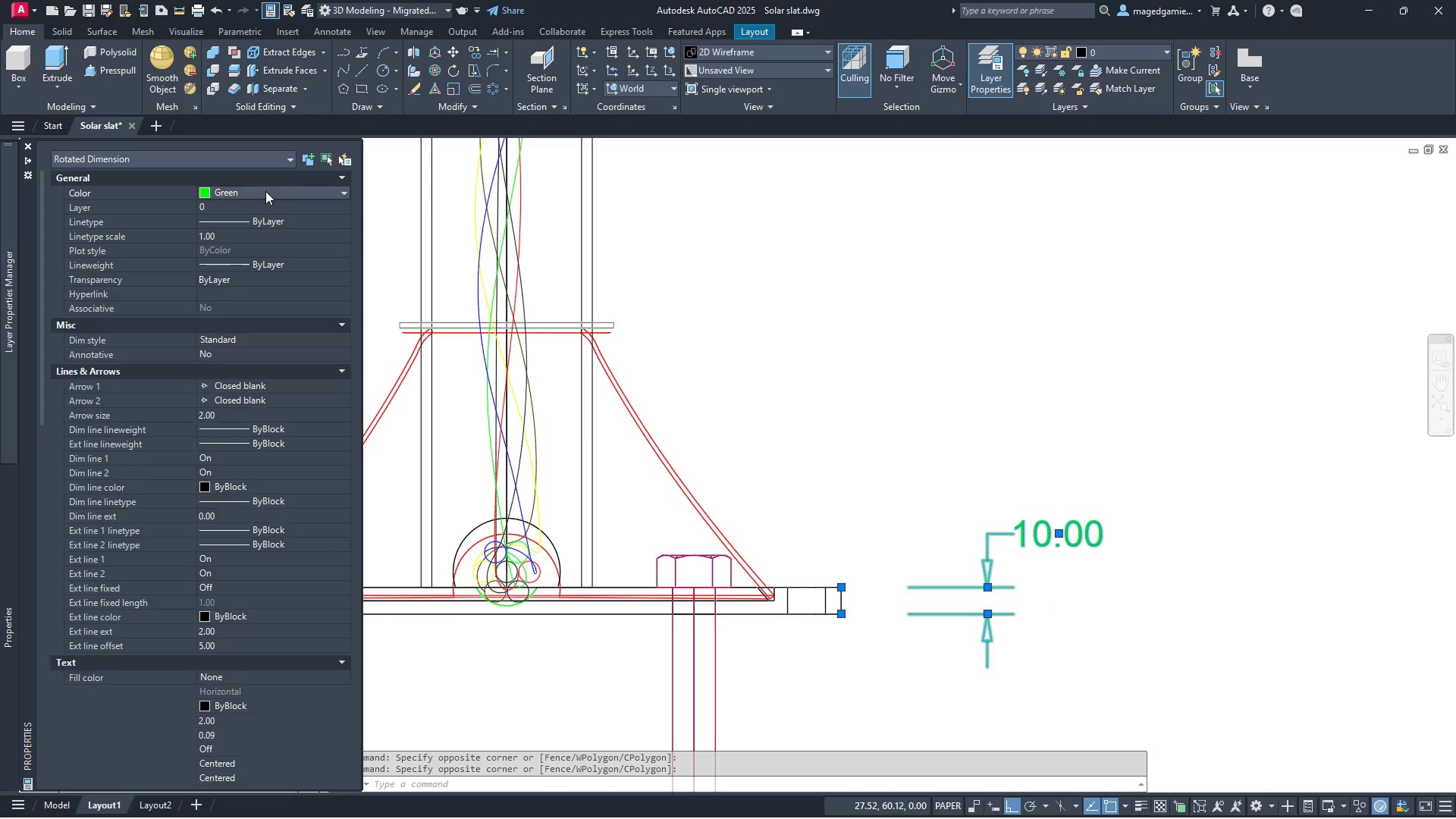 
double_click([265, 191])
 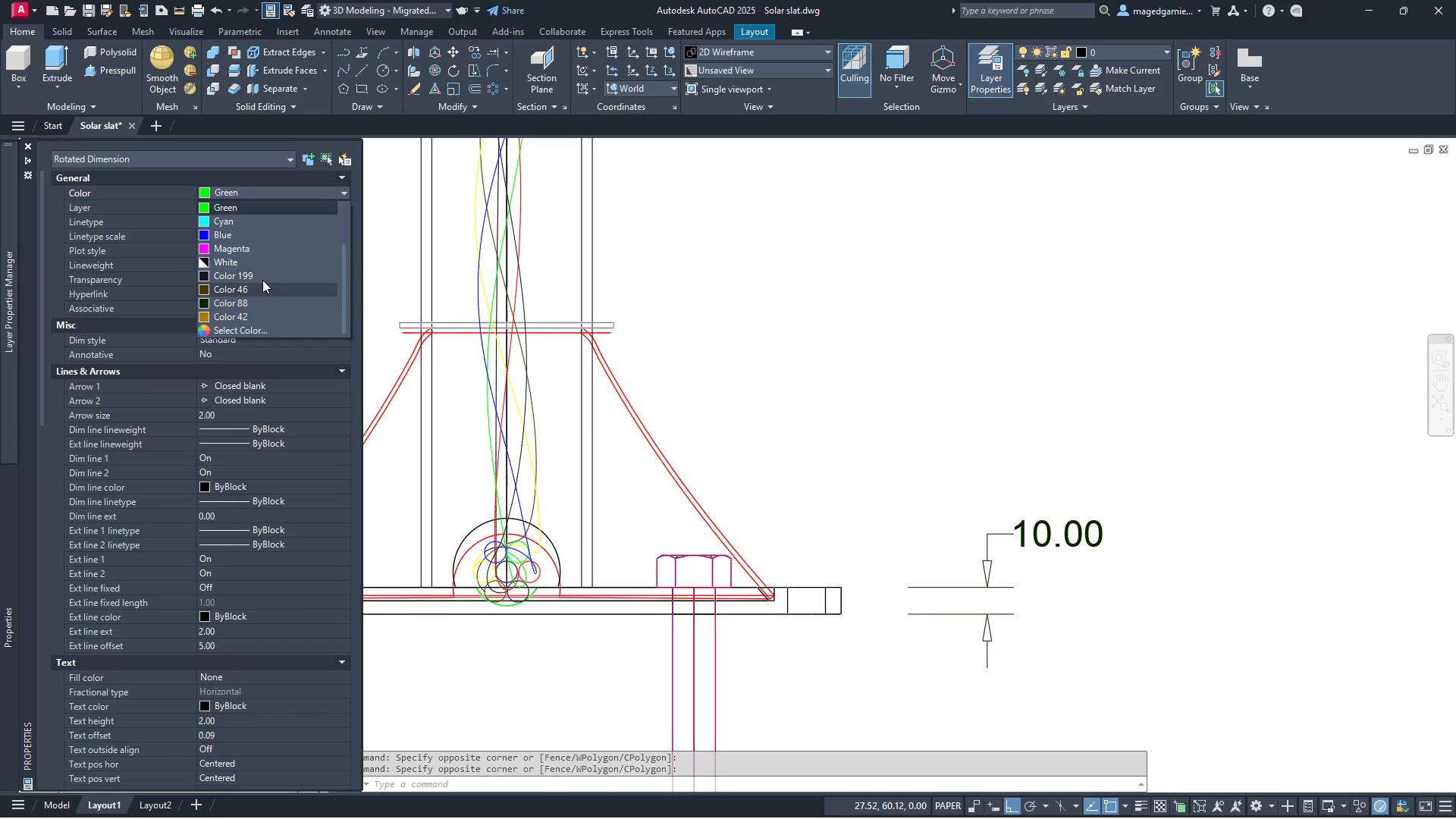 
left_click([269, 264])
 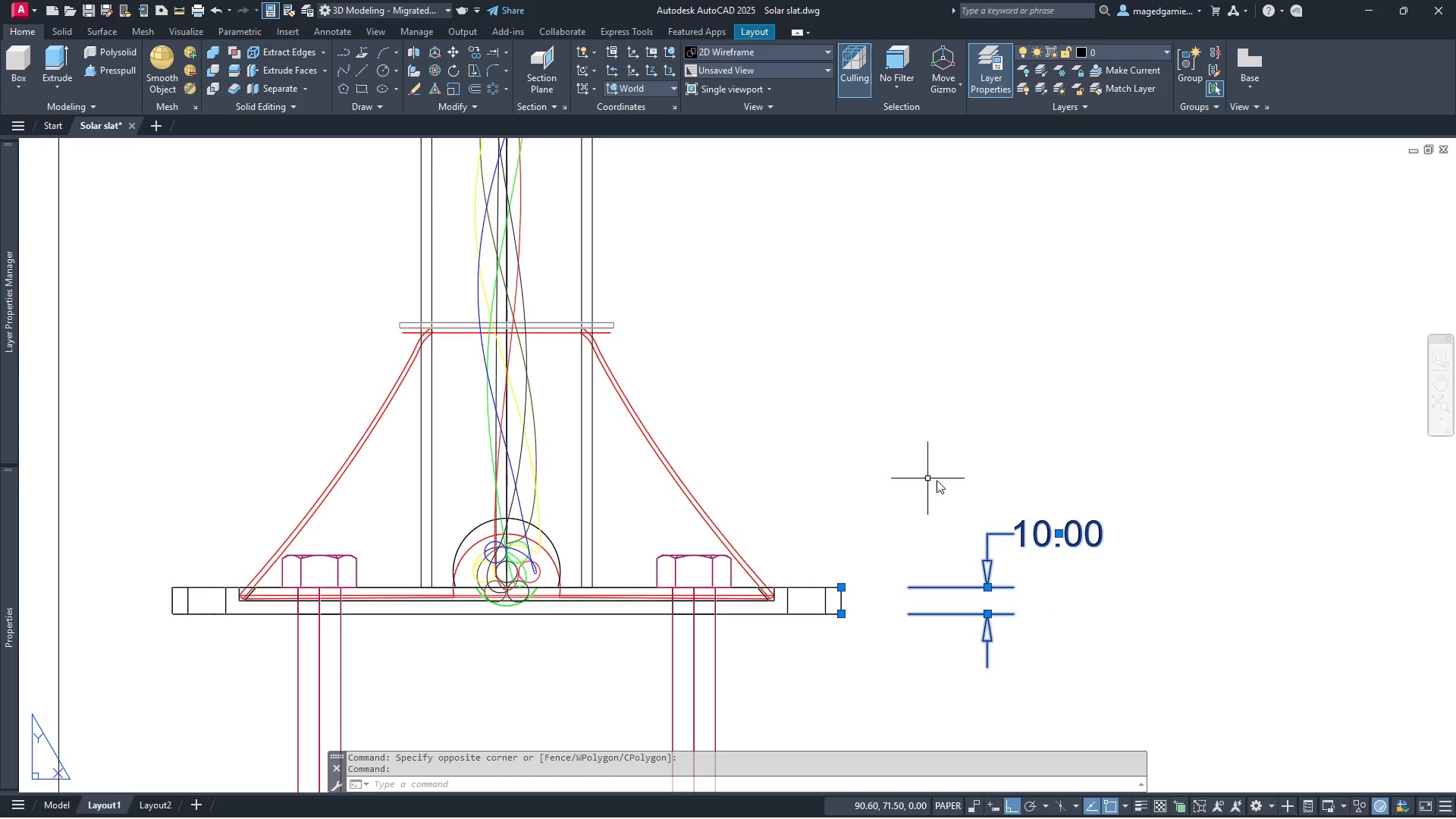 
key(Escape)
 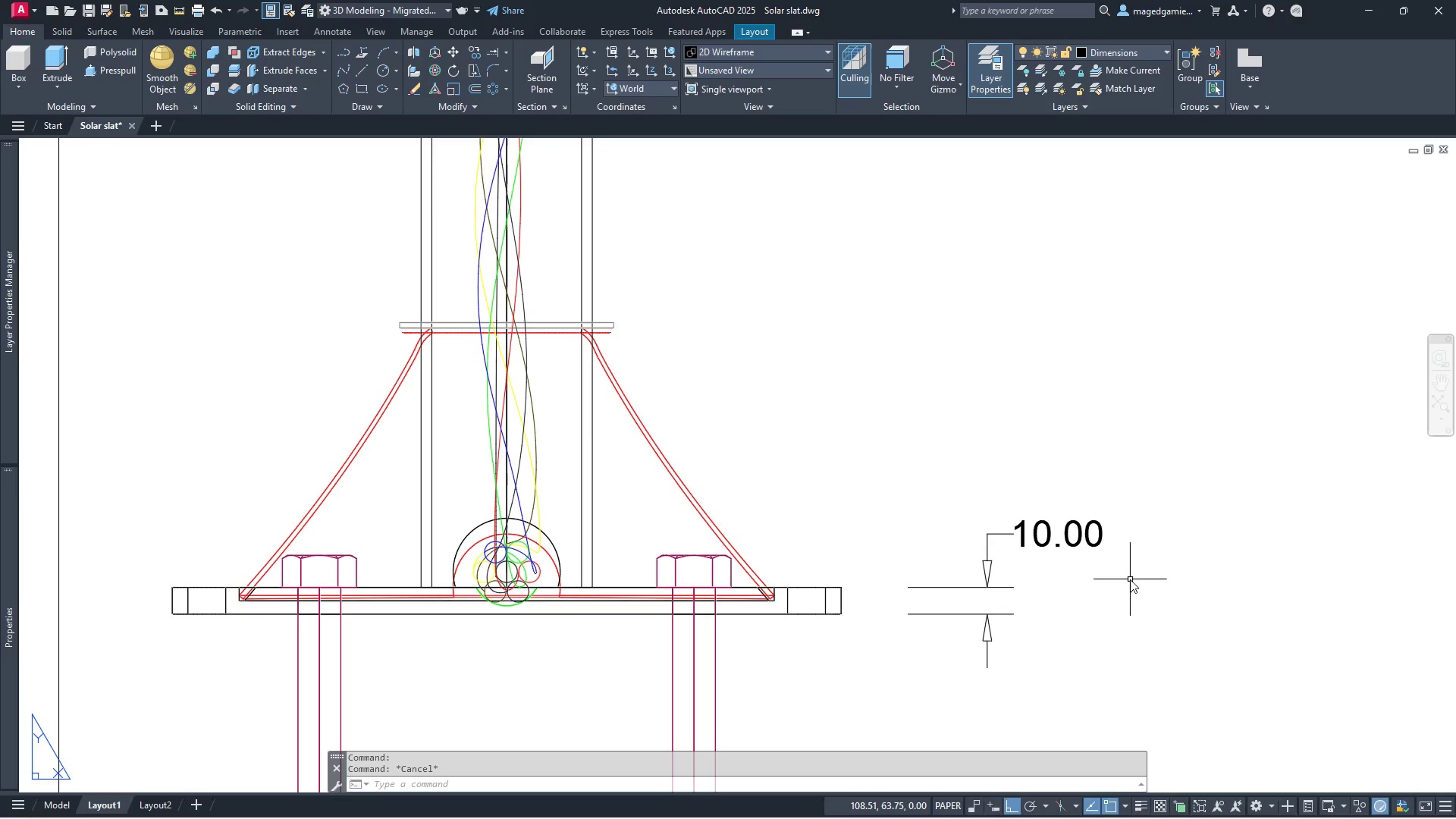 
wait(9.03)
 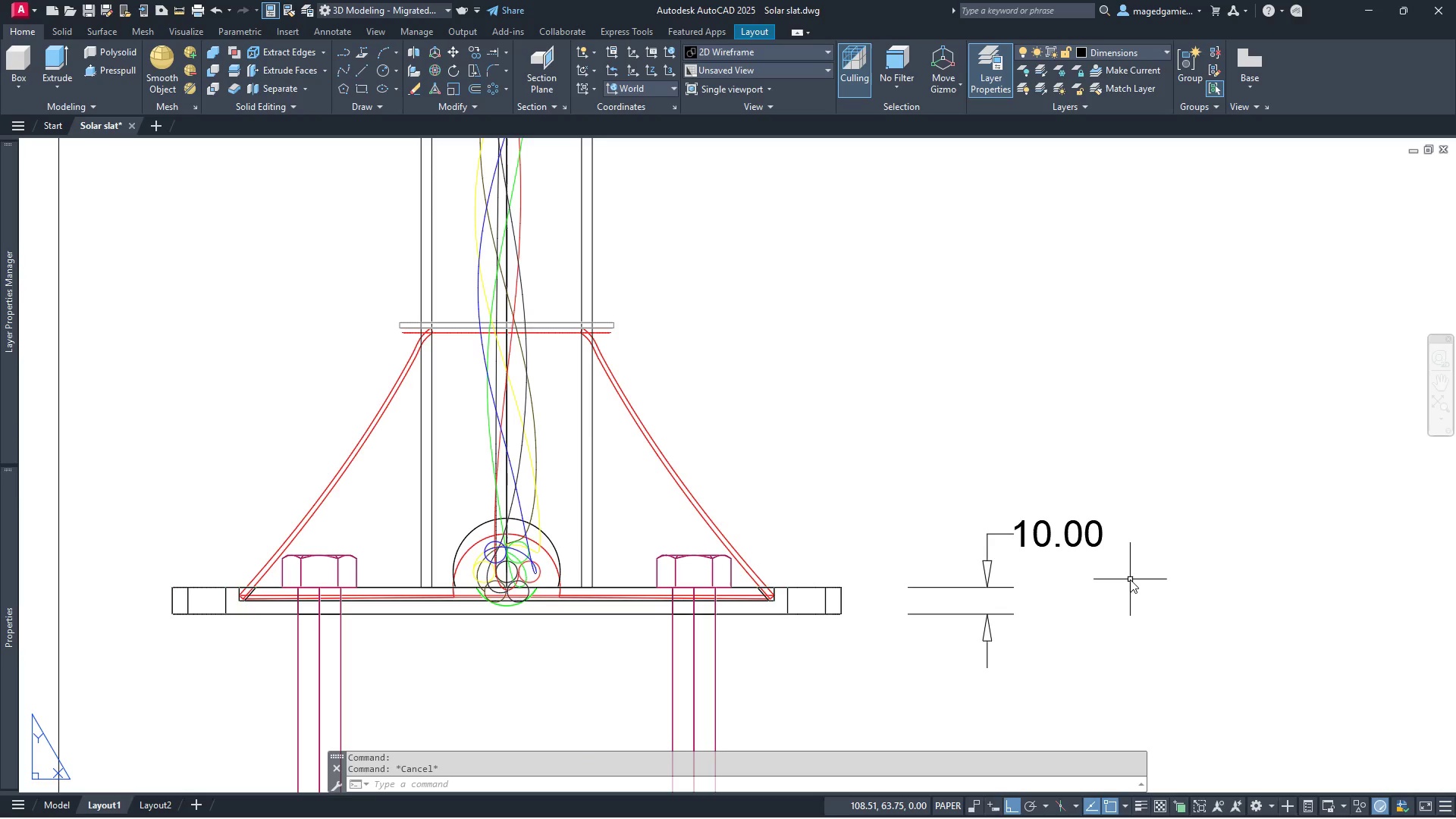 
scroll: coordinate [921, 571], scroll_direction: down, amount: 5.0
 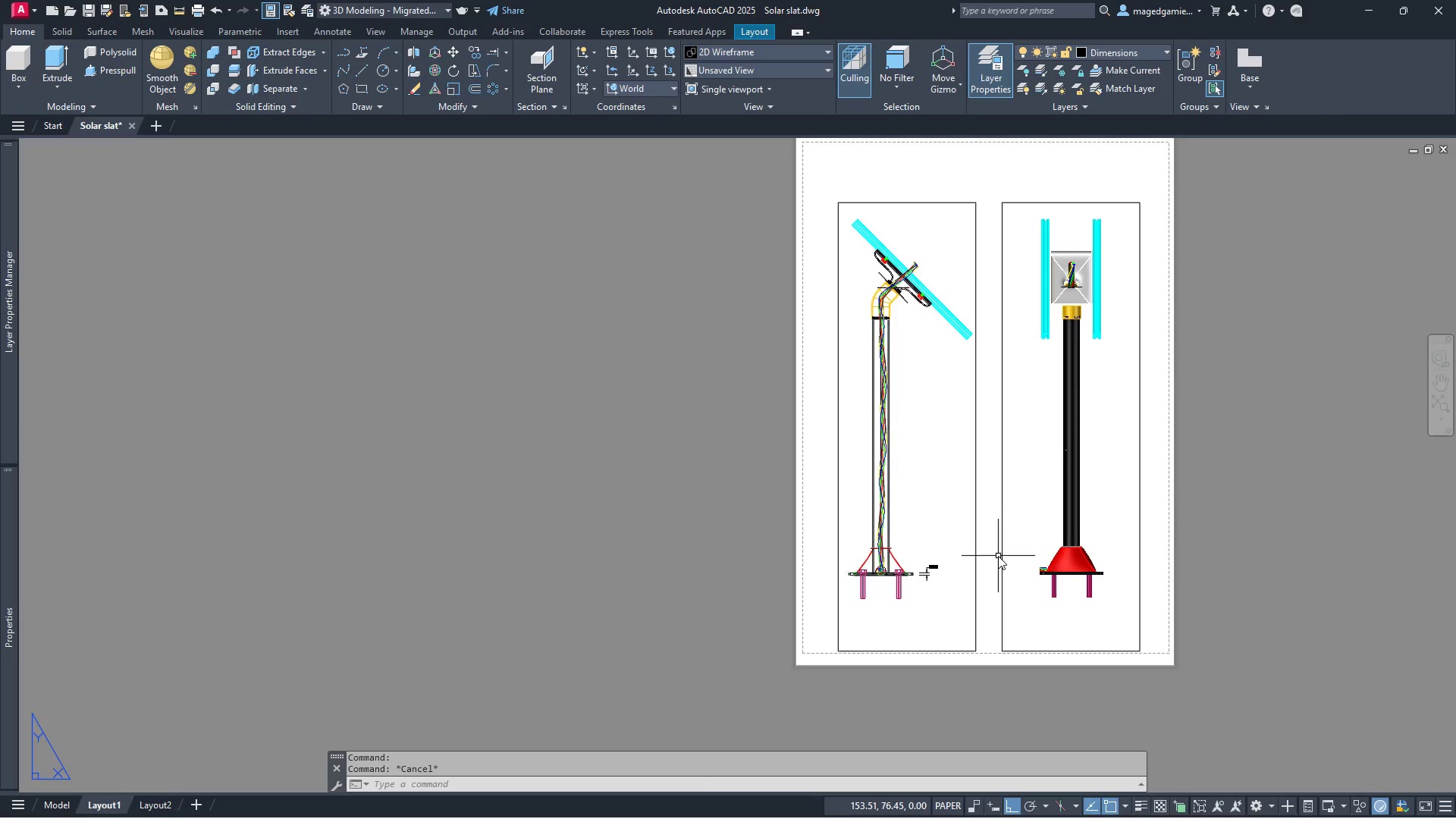 
scroll: coordinate [879, 635], scroll_direction: up, amount: 4.0
 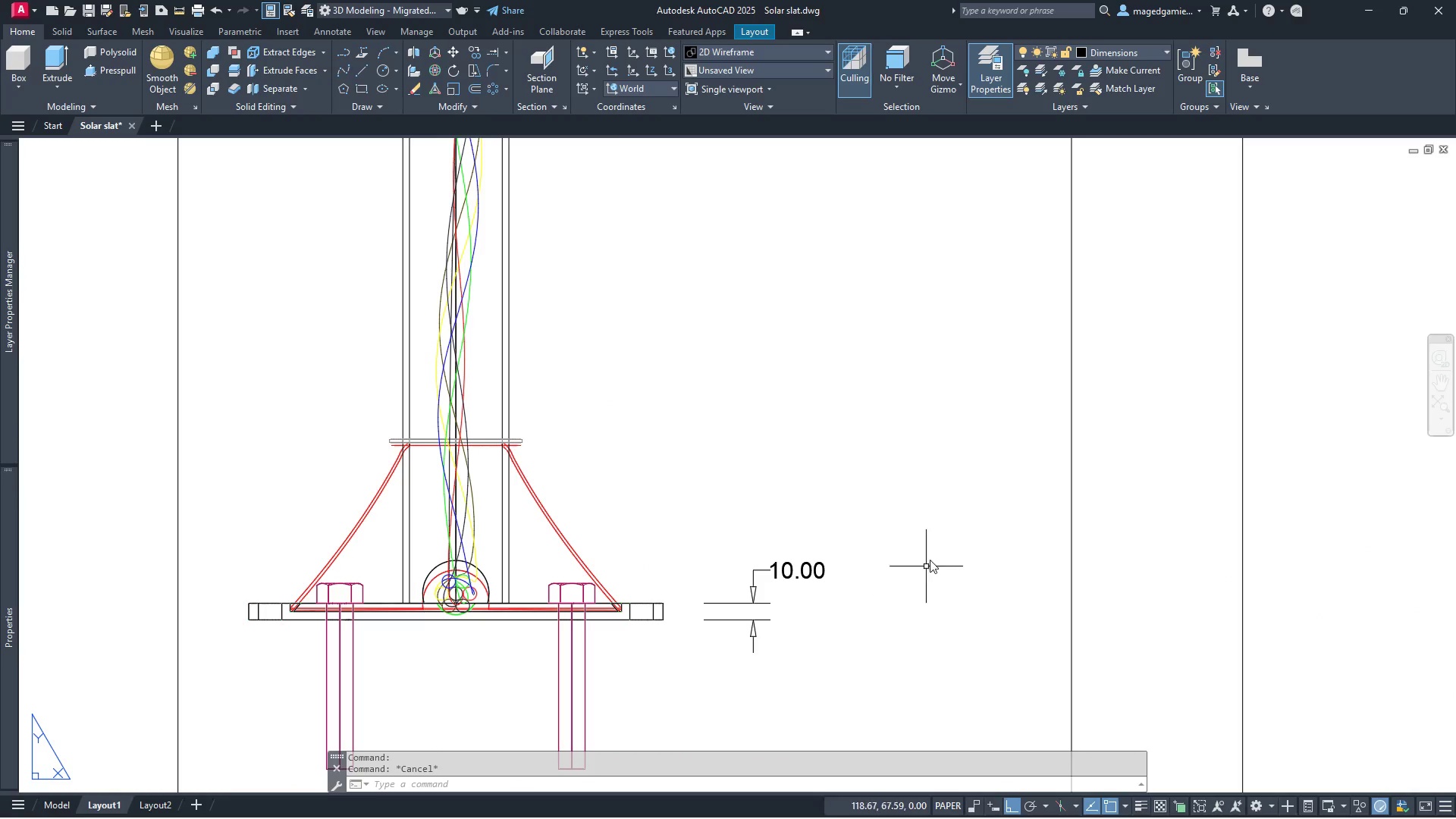 
scroll: coordinate [940, 537], scroll_direction: down, amount: 1.0
 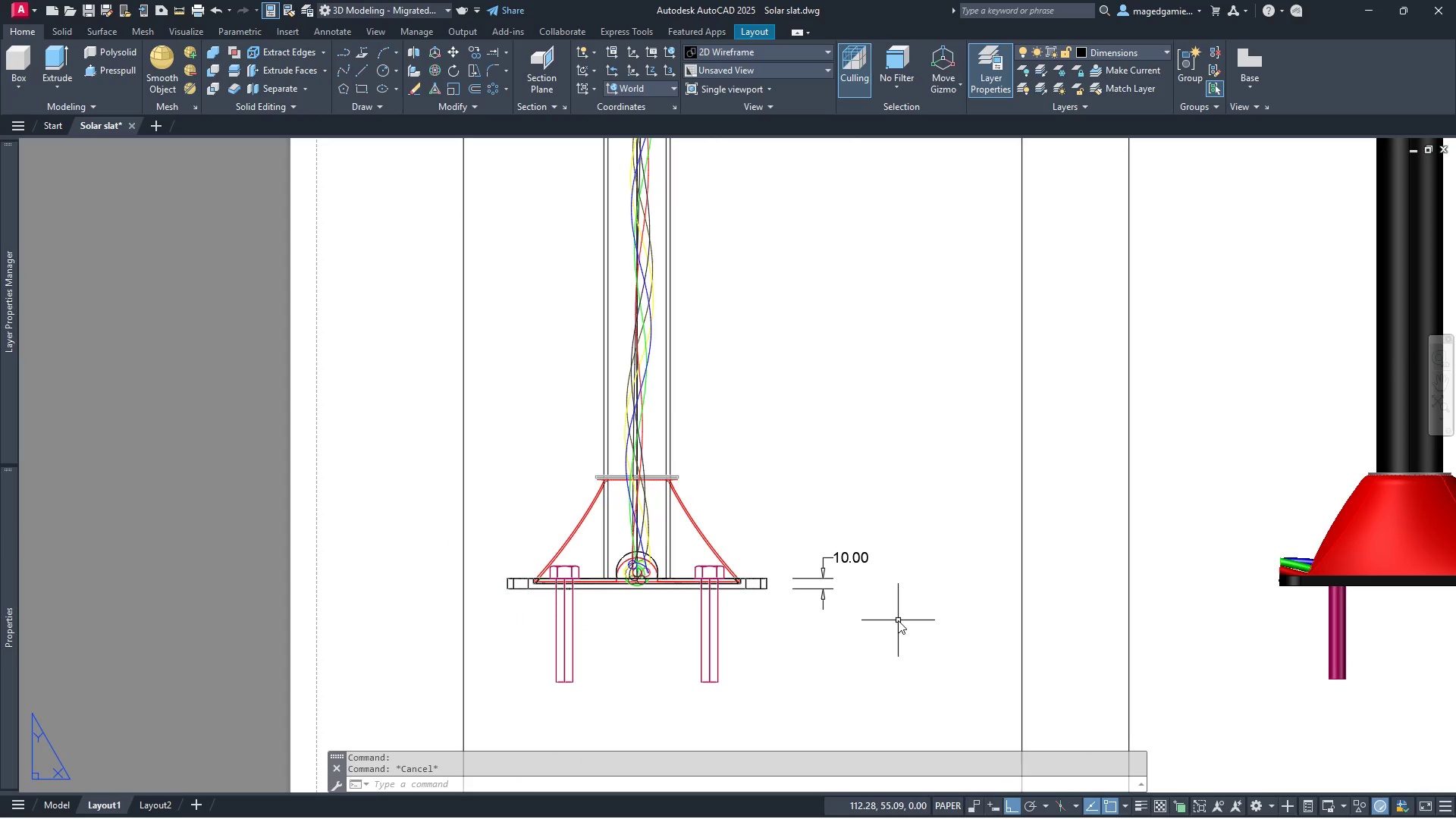 
scroll: coordinate [602, 362], scroll_direction: up, amount: 2.0
 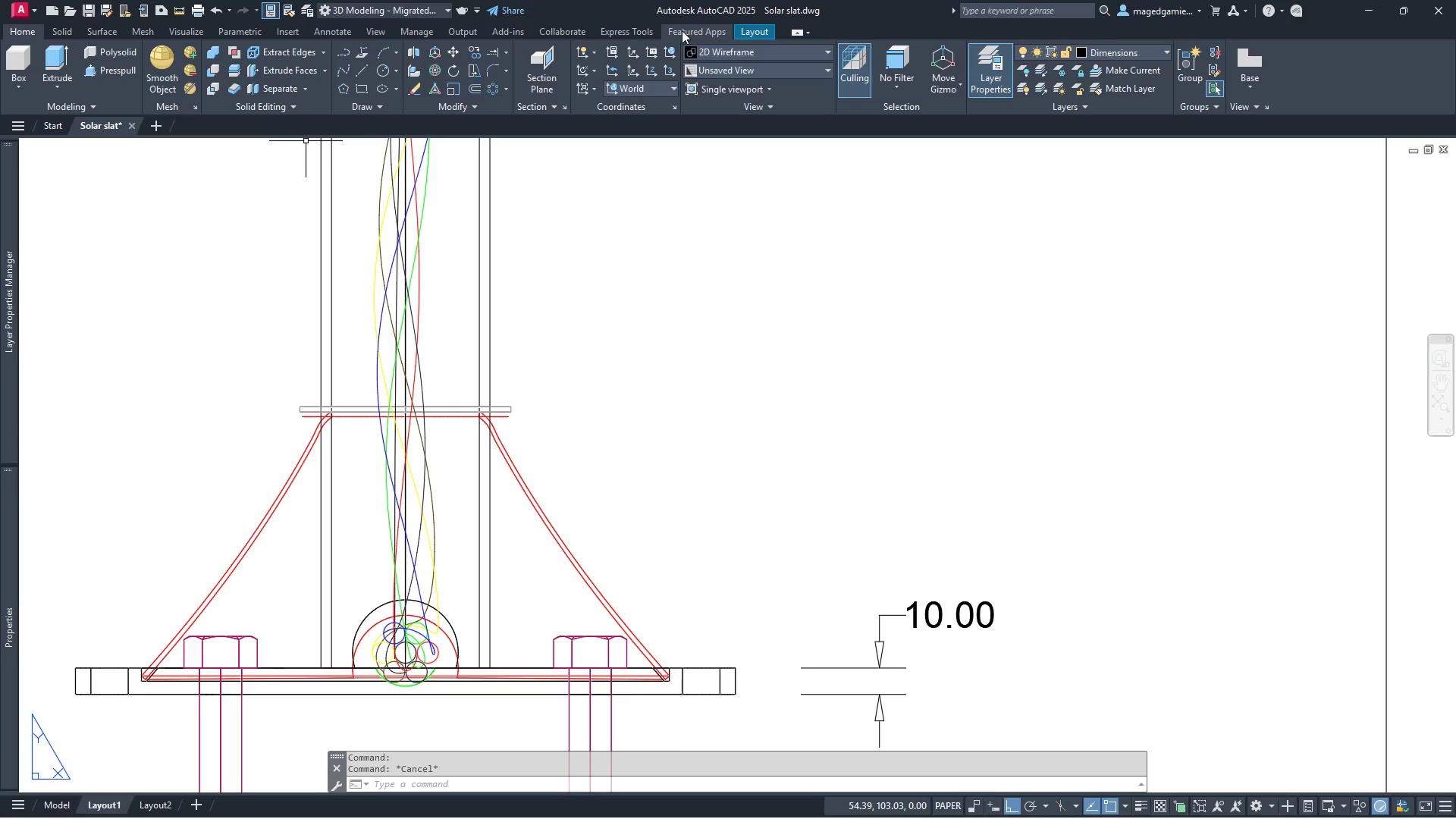 
wait(7.37)
 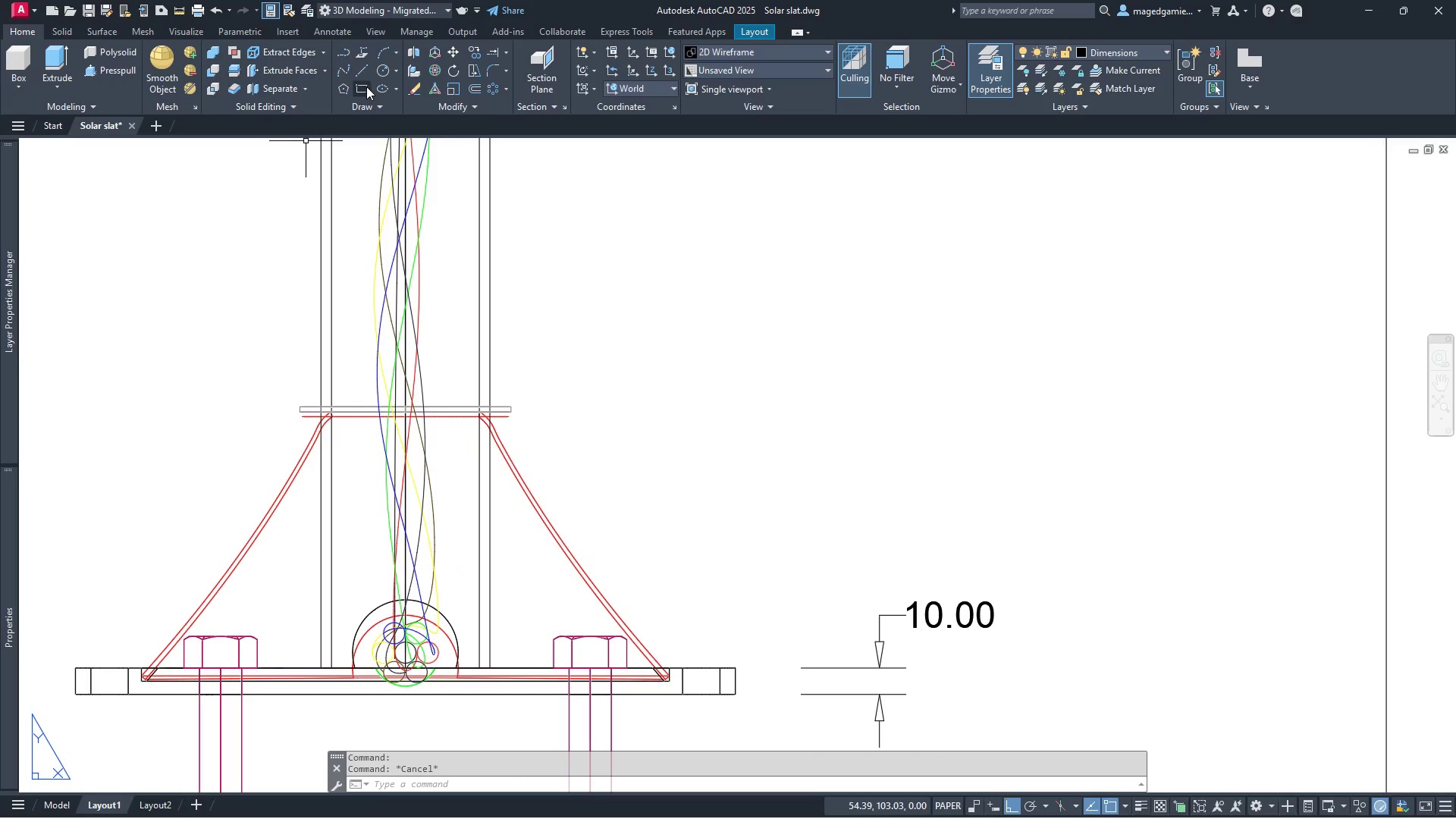 
left_click([333, 32])
 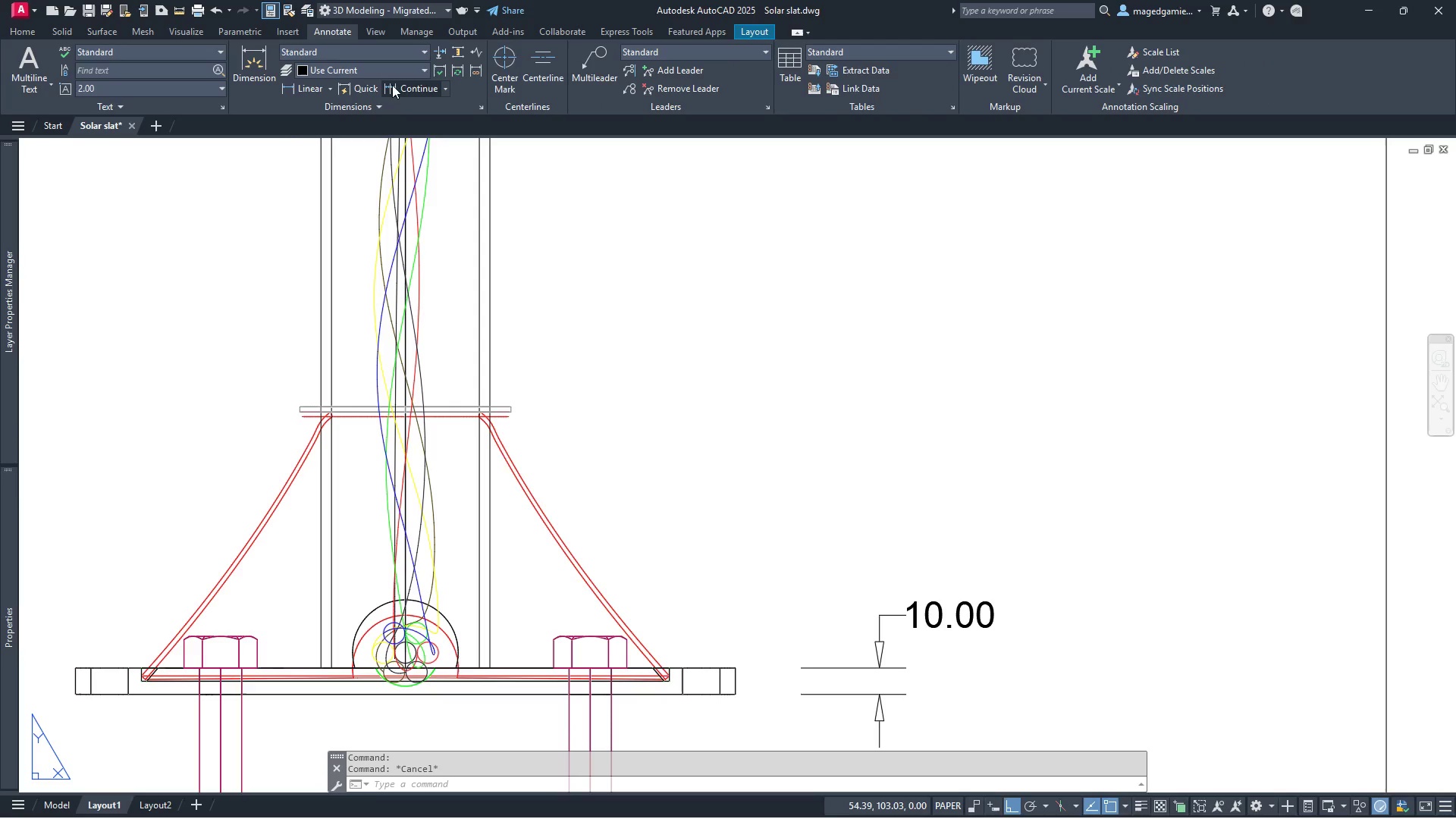 
left_click([400, 85])
 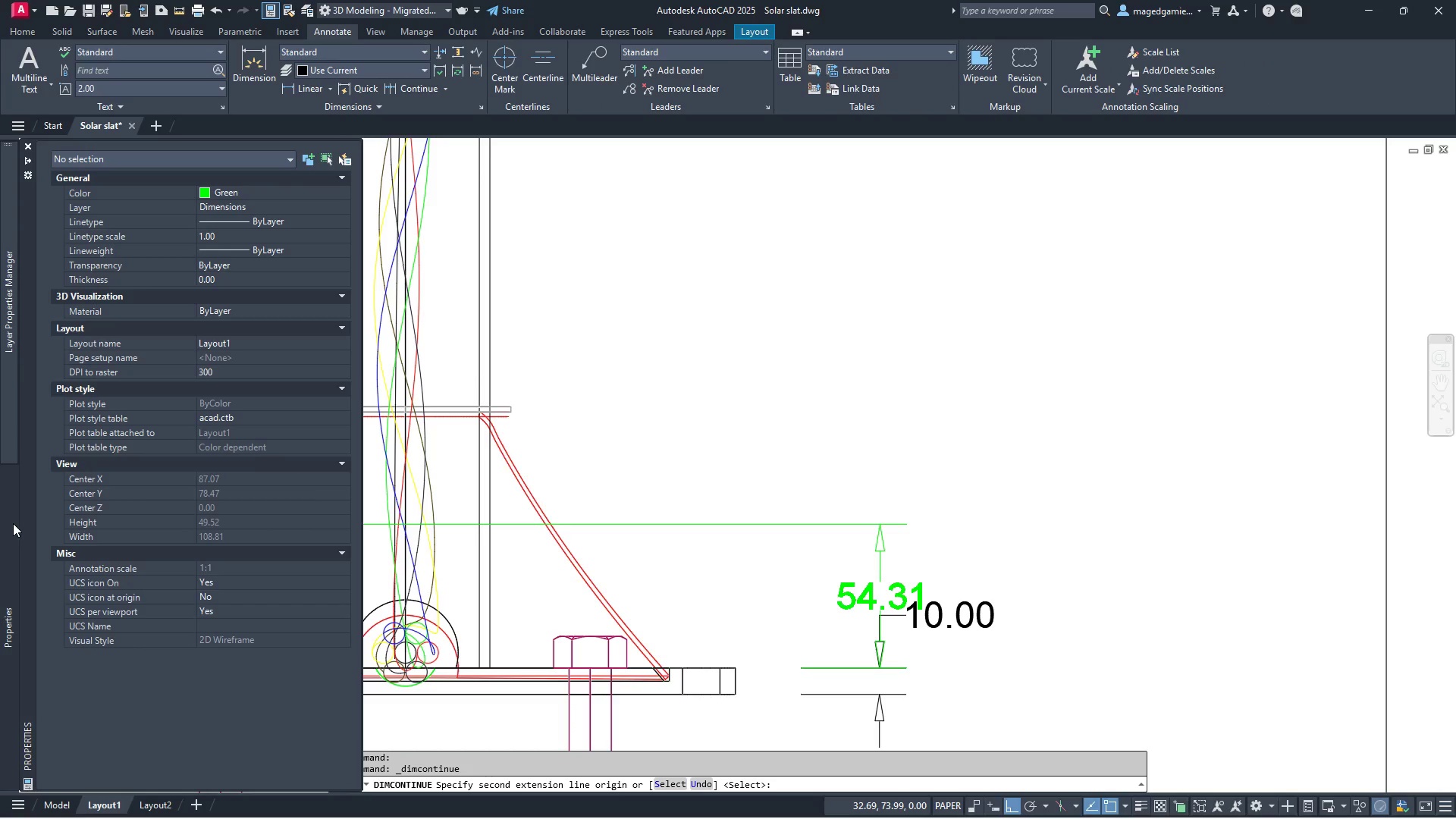 
left_click([261, 187])
 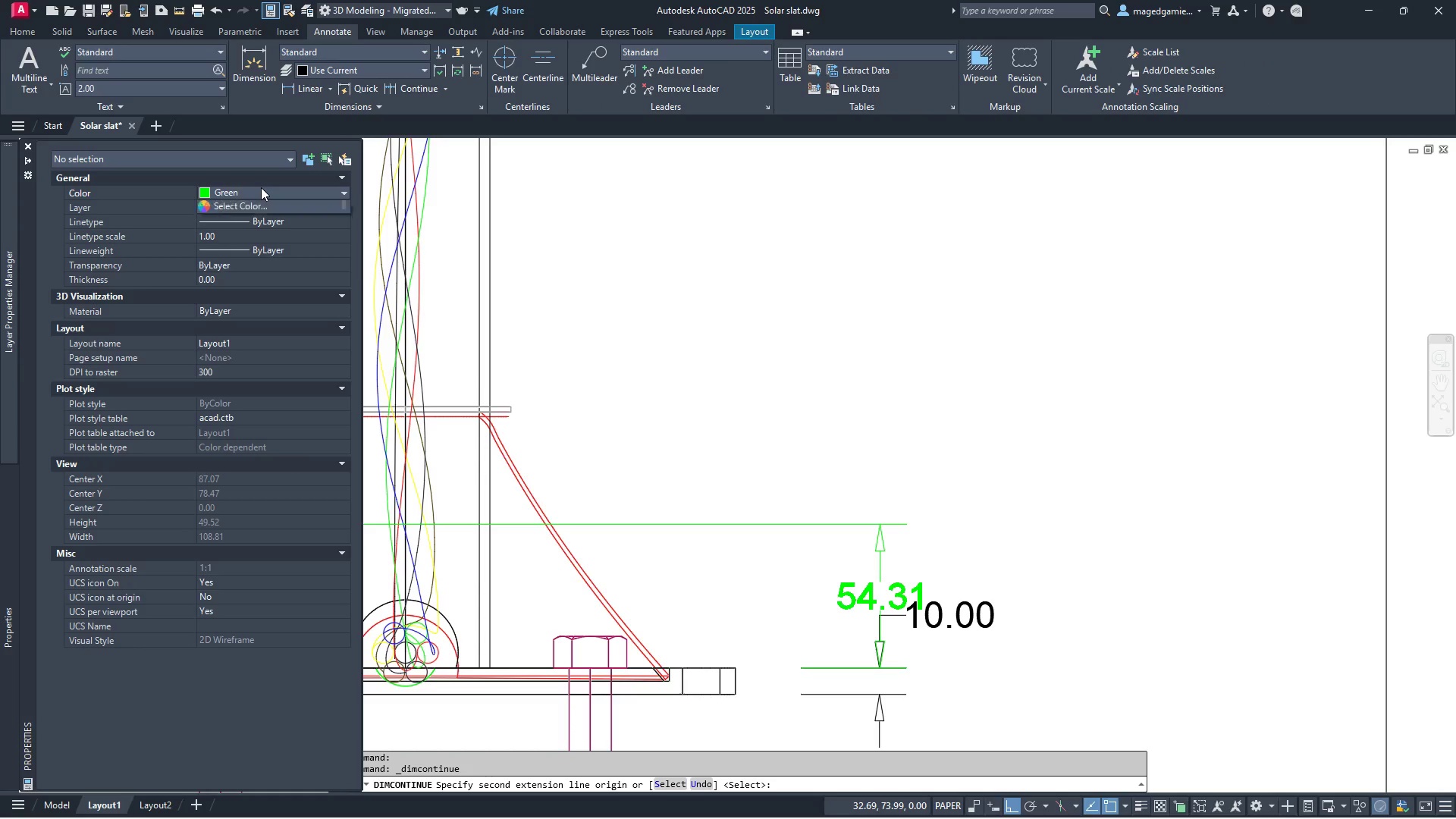 
left_click([261, 187])
 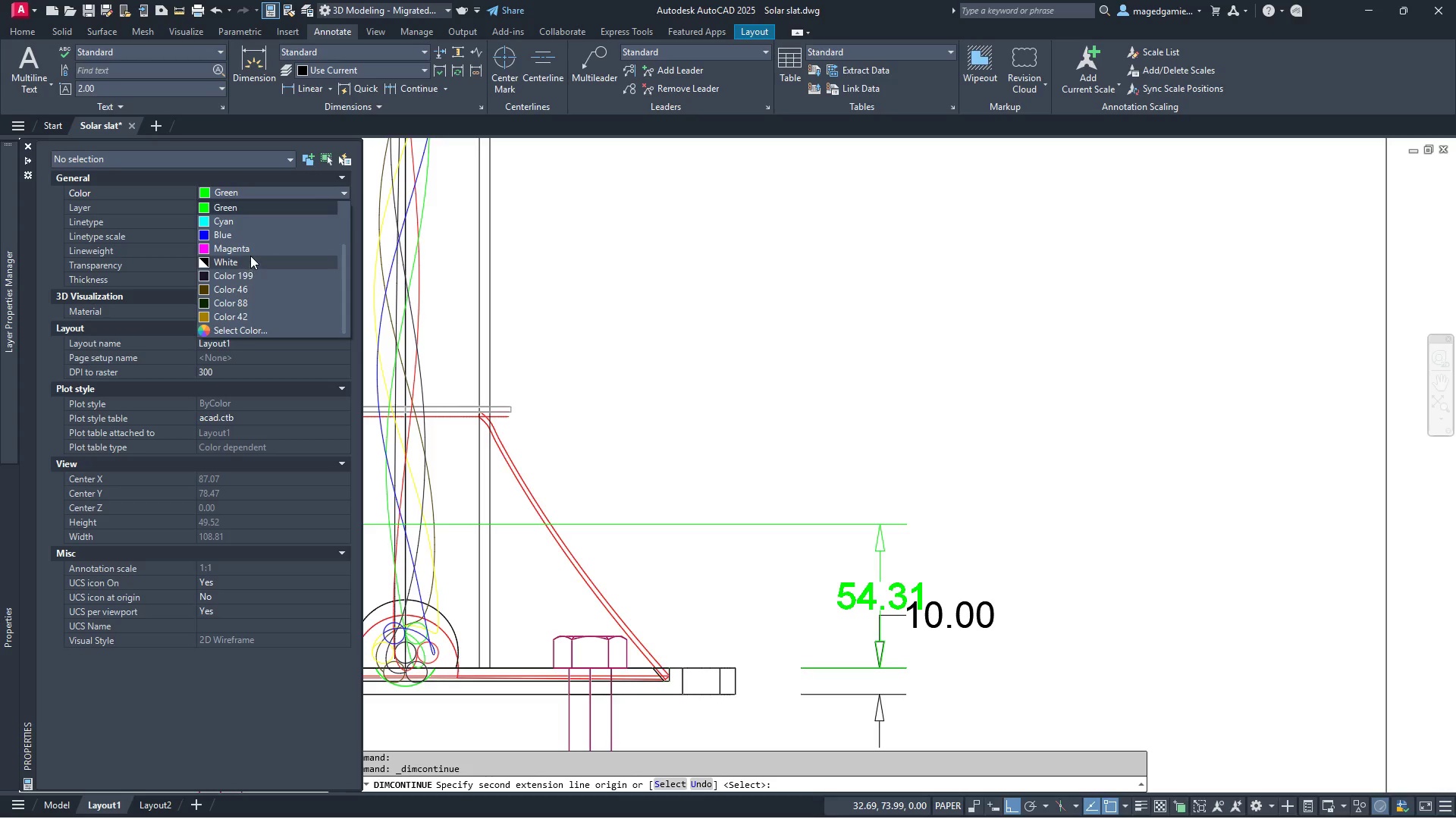 
left_click([250, 259])
 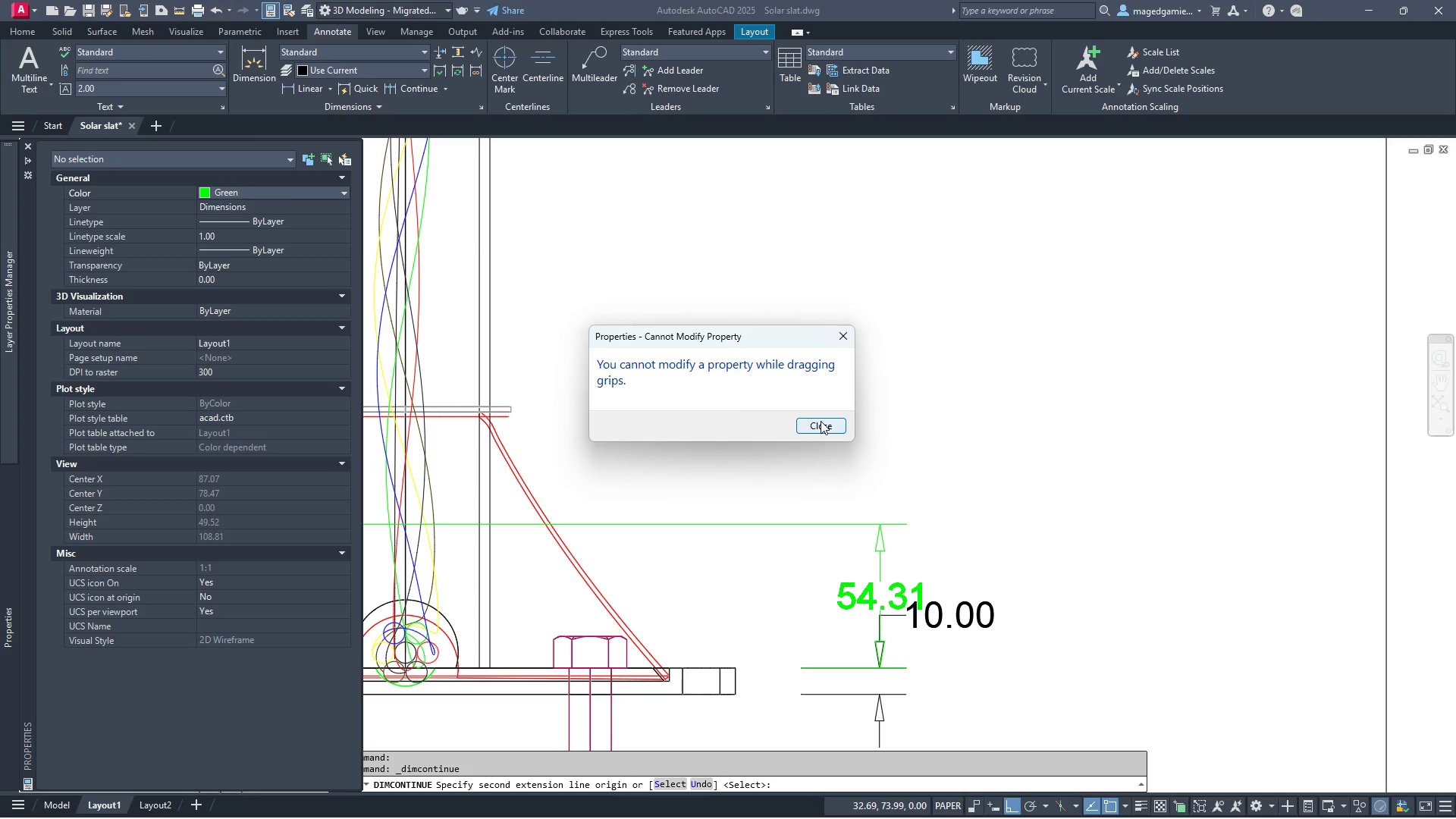 
left_click([822, 430])
 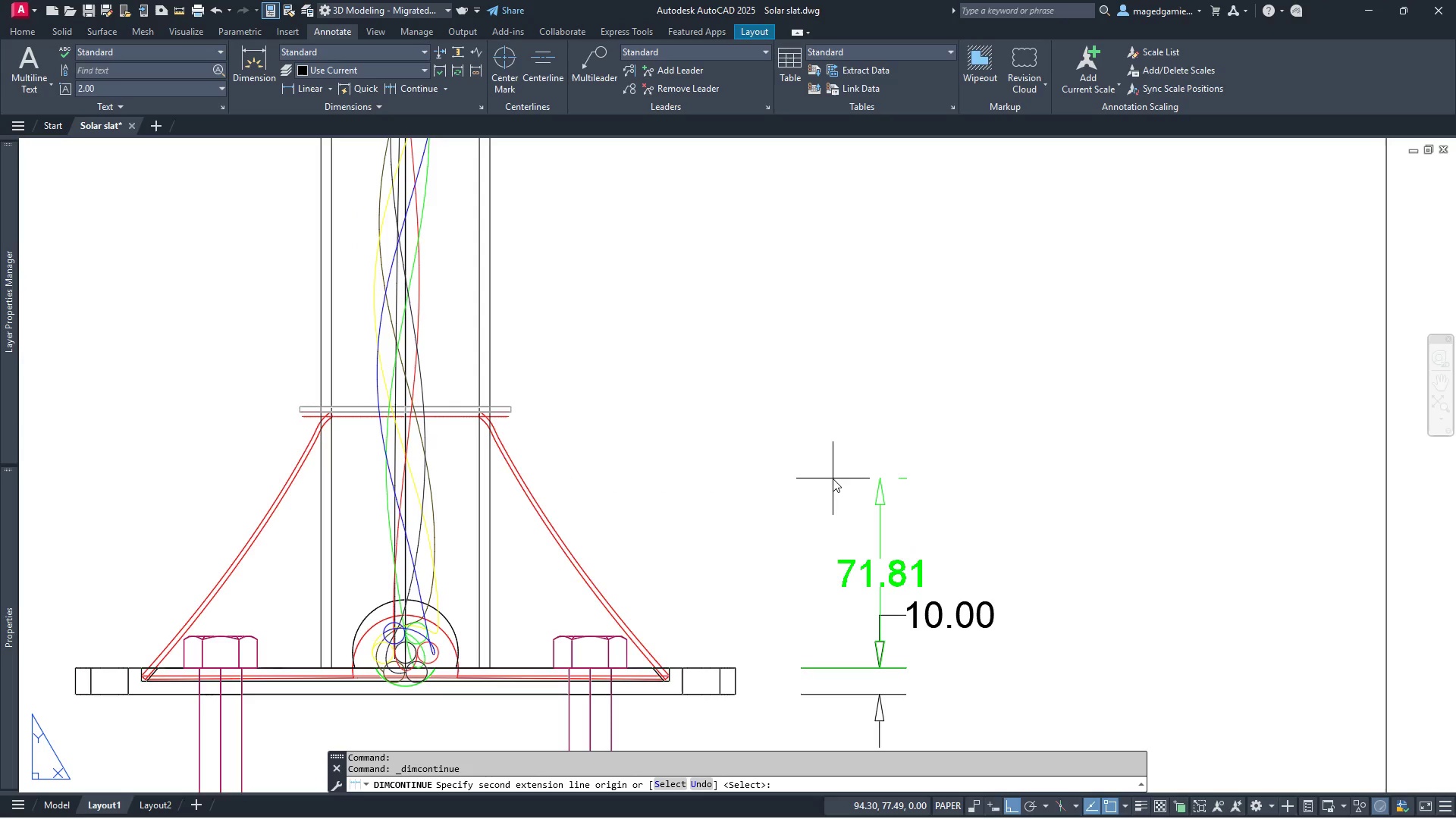 
key(Escape)
 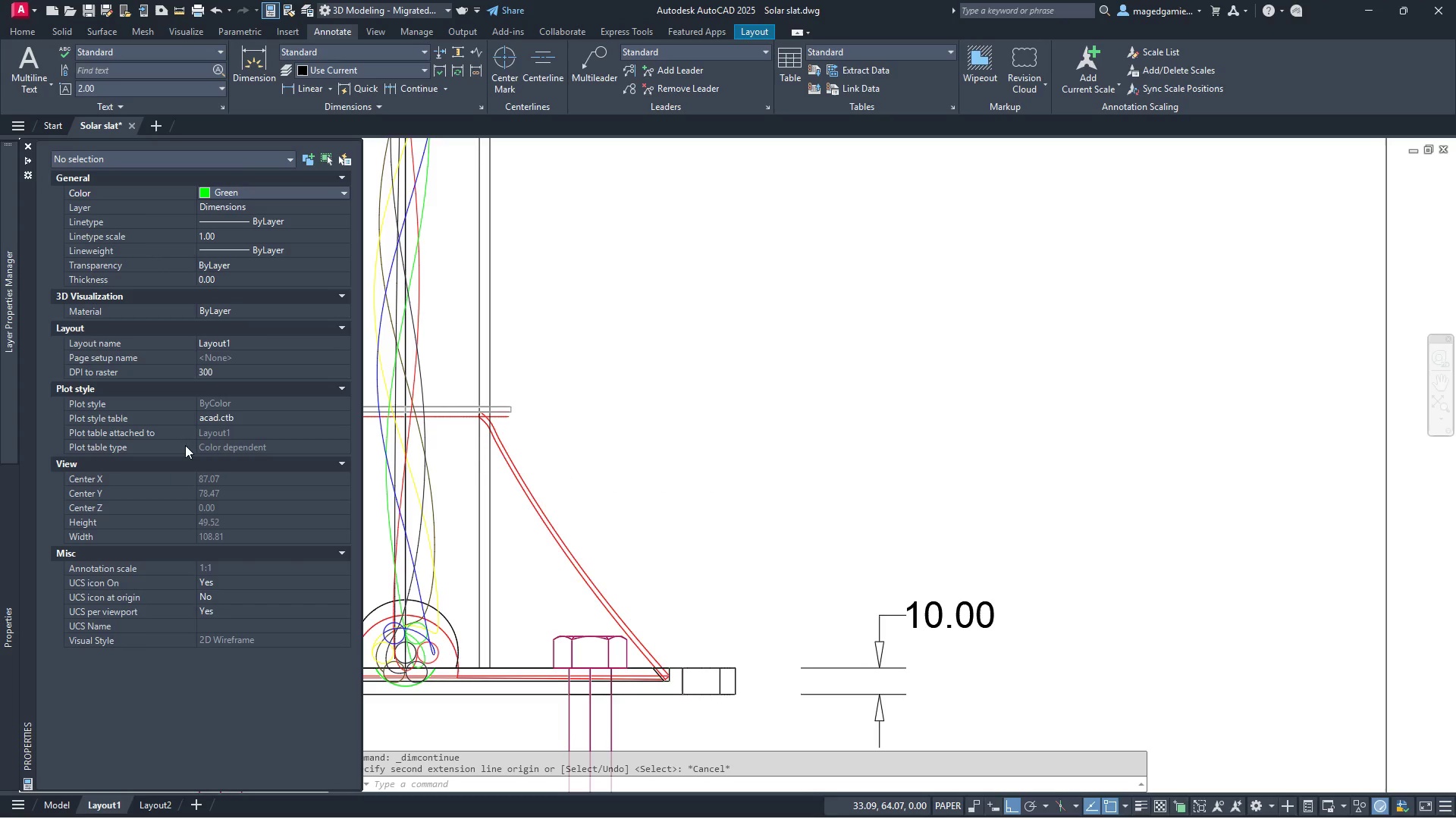 
left_click_drag(start_coordinate=[300, 179], to_coordinate=[299, 197])
 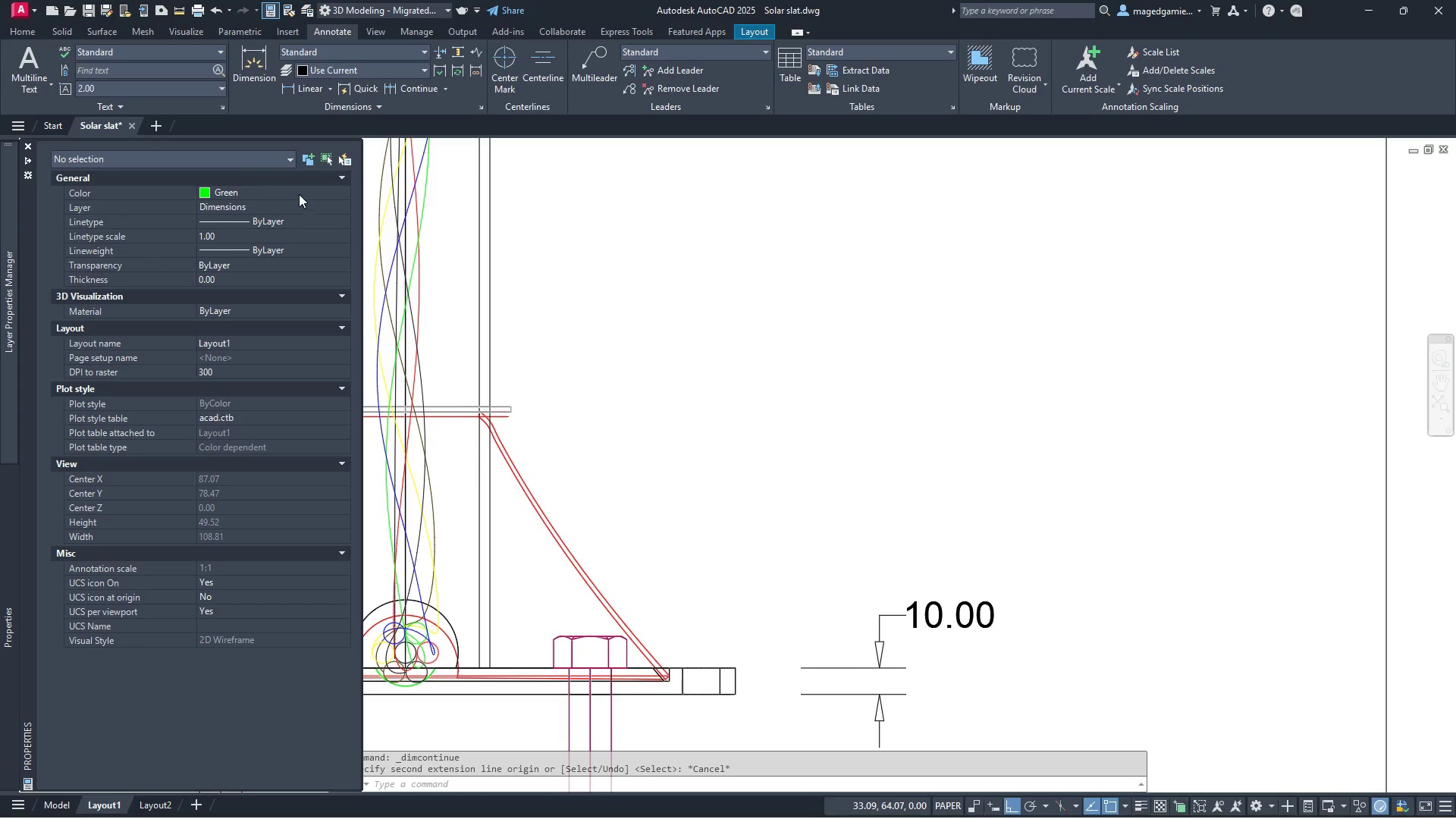 
left_click([299, 193])
 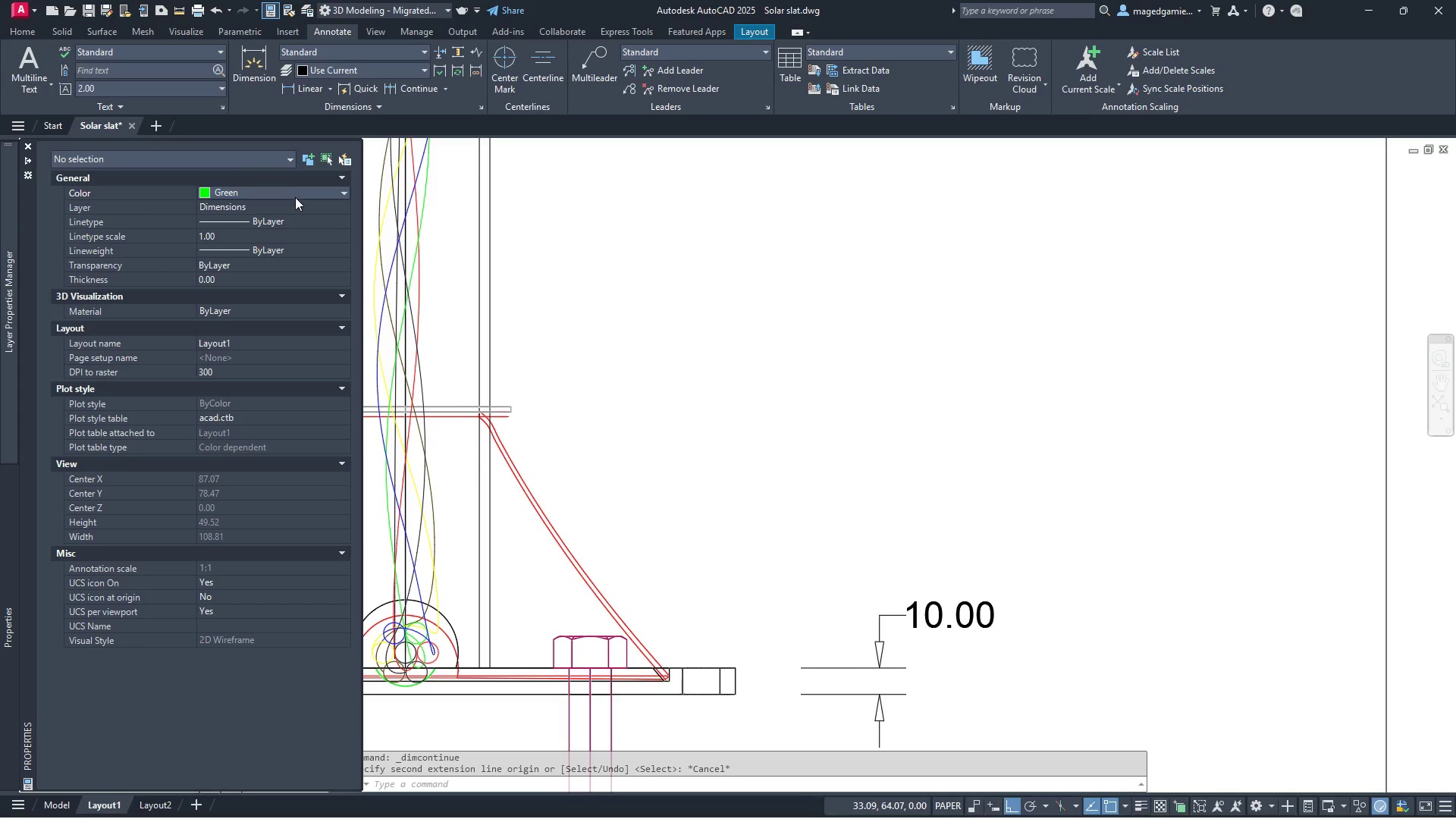 
left_click([295, 199])
 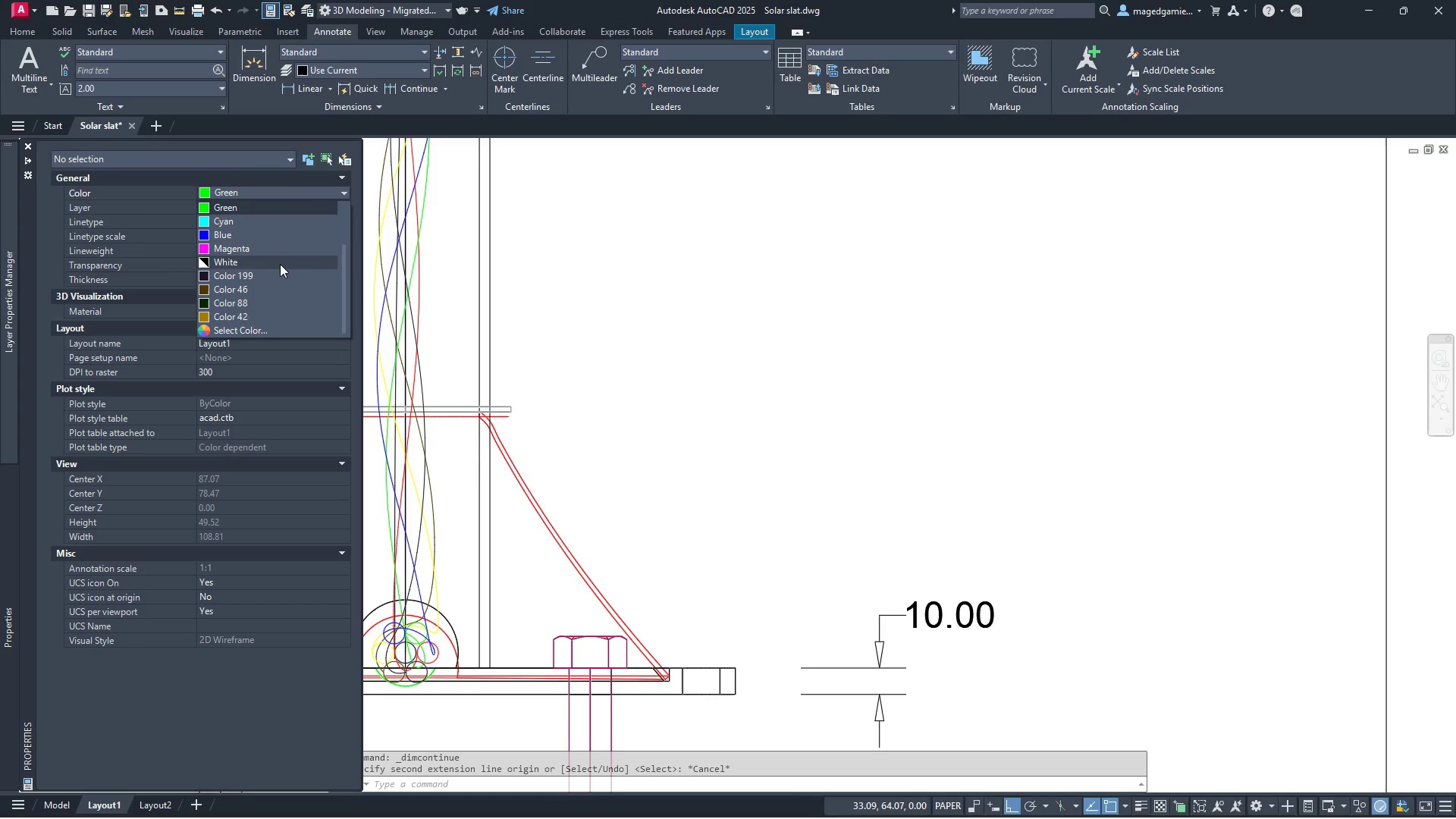 
left_click([280, 259])
 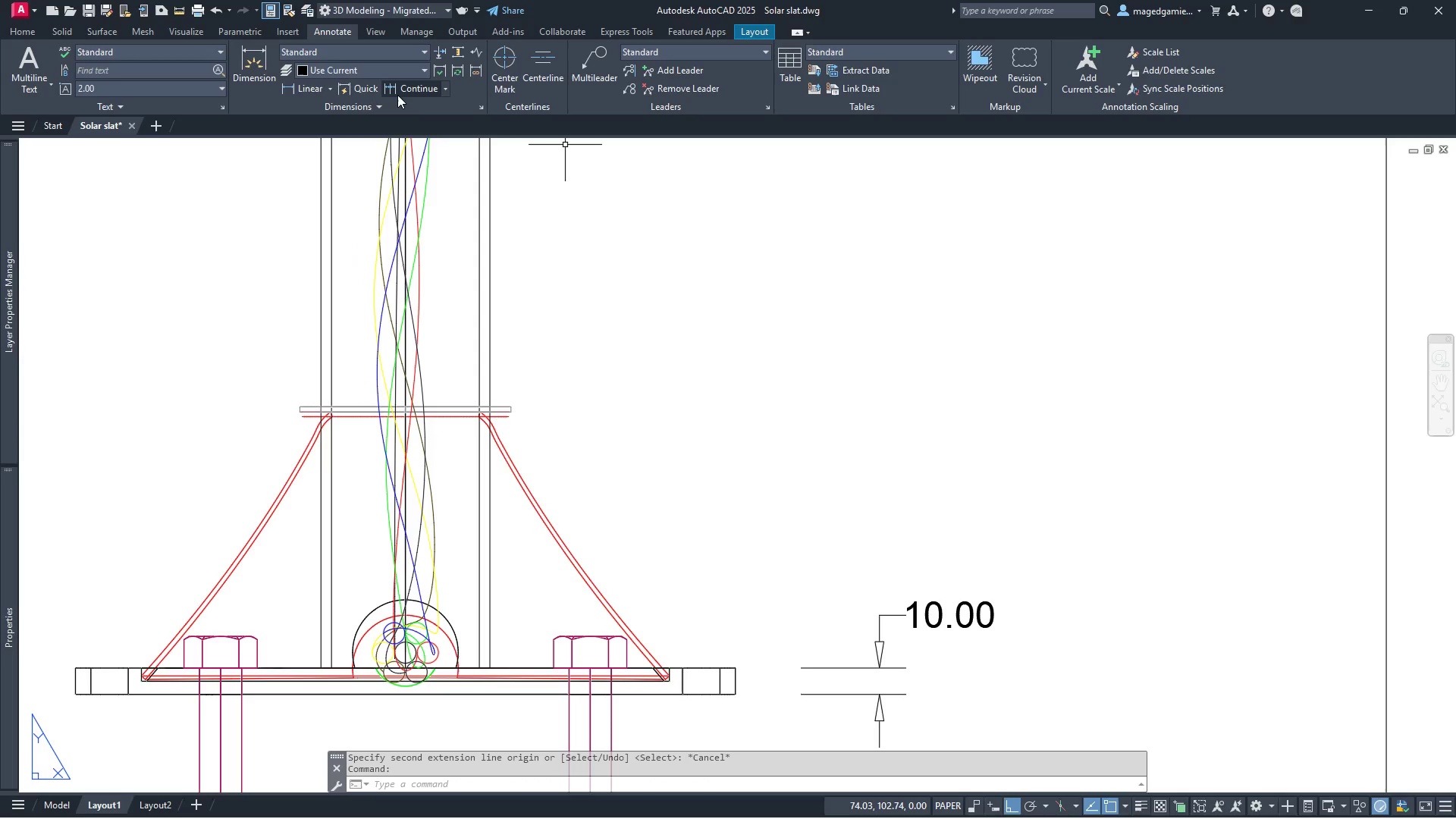 
left_click([397, 92])
 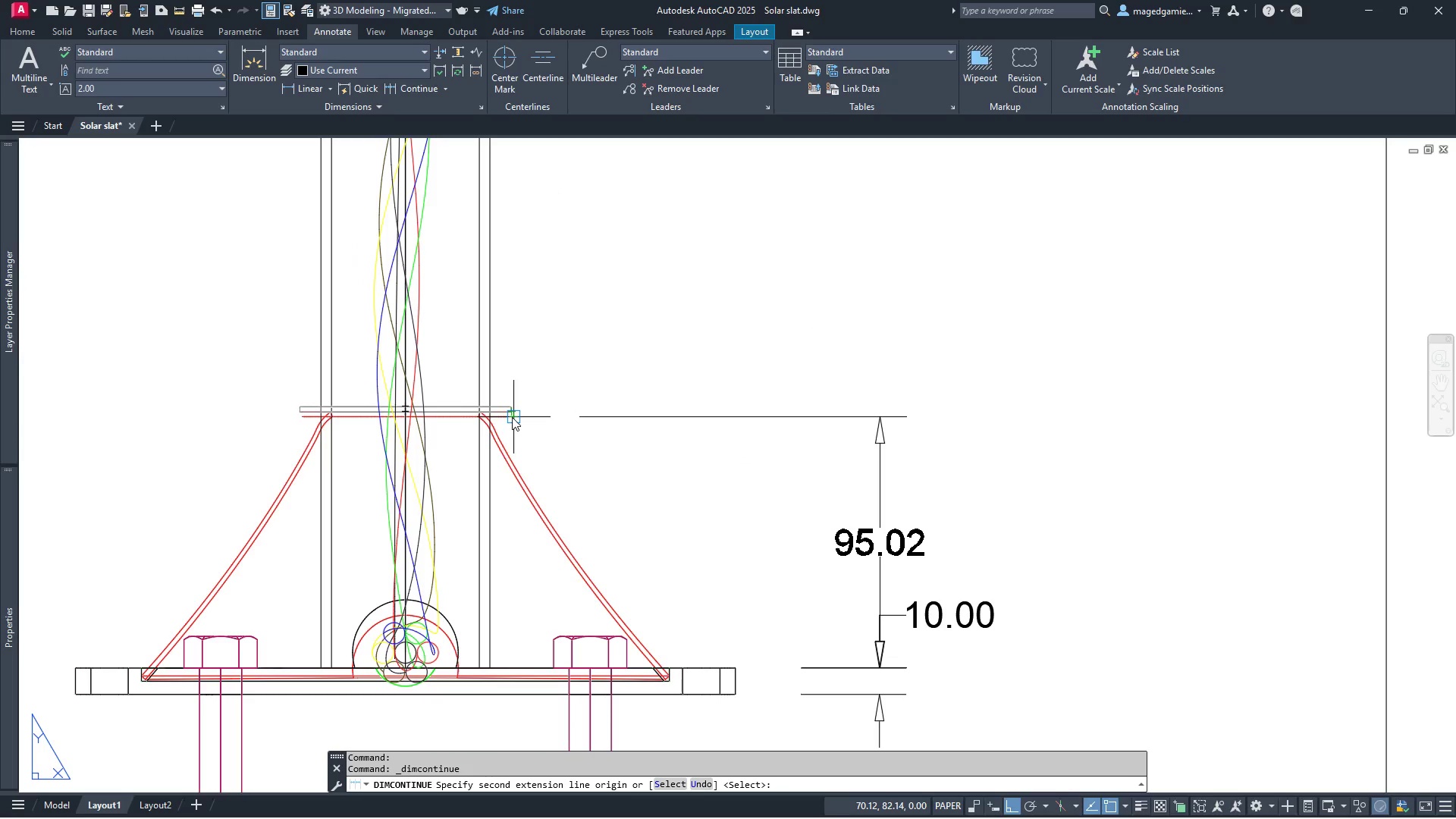 
wait(8.0)
 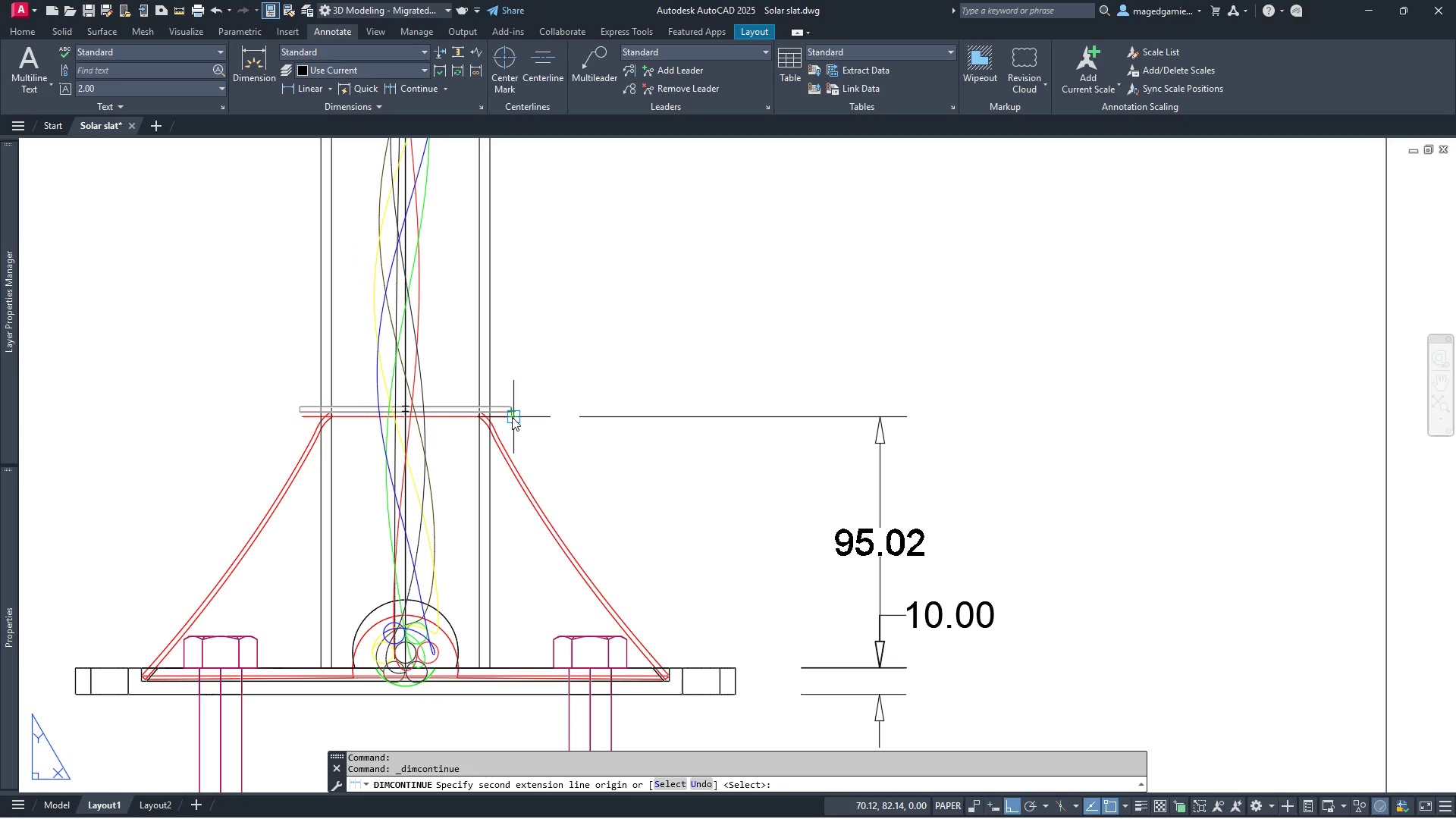 
scroll: coordinate [472, 416], scroll_direction: up, amount: 4.0
 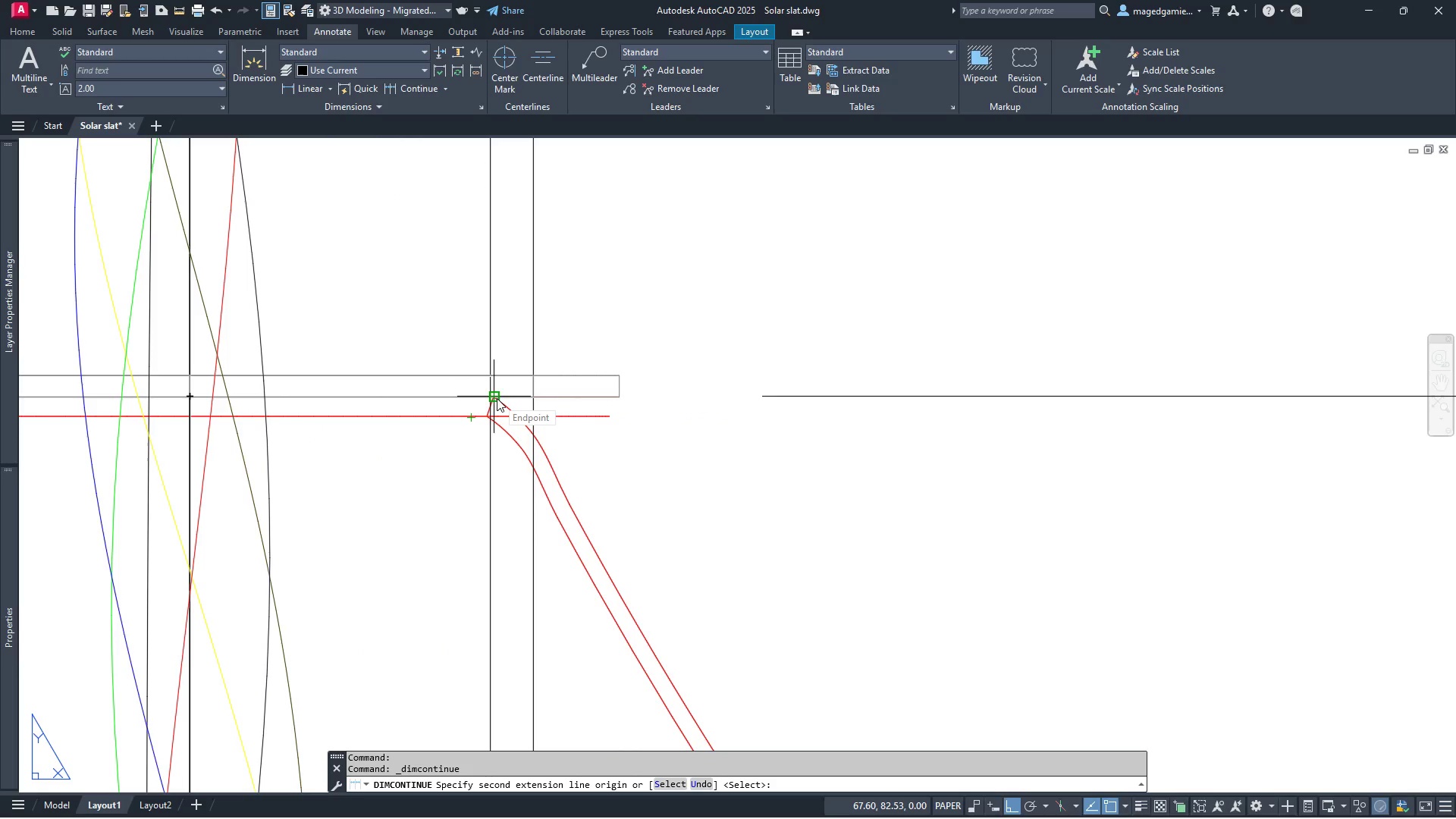 
left_click([497, 398])
 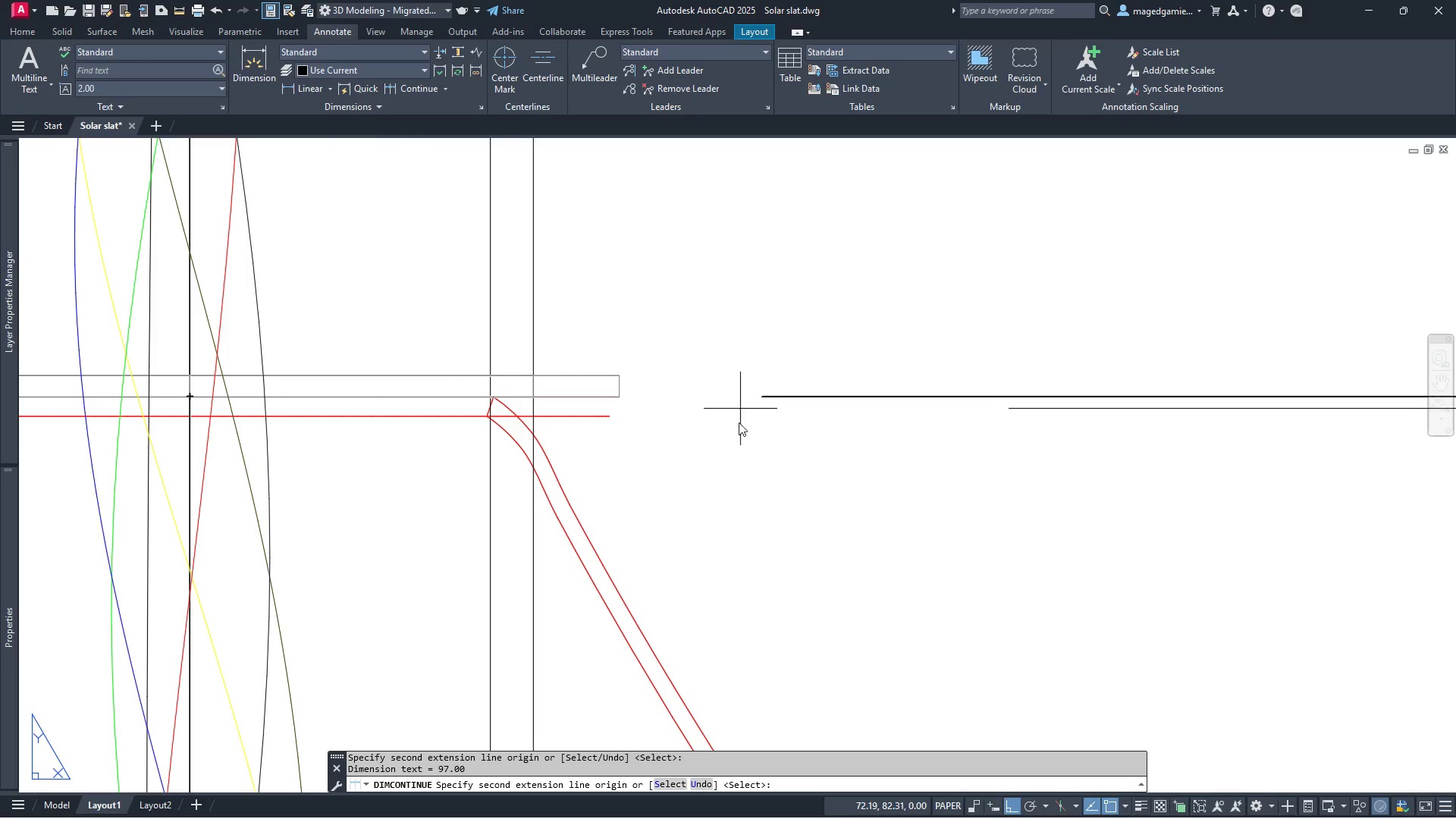 
scroll: coordinate [821, 541], scroll_direction: down, amount: 6.0
 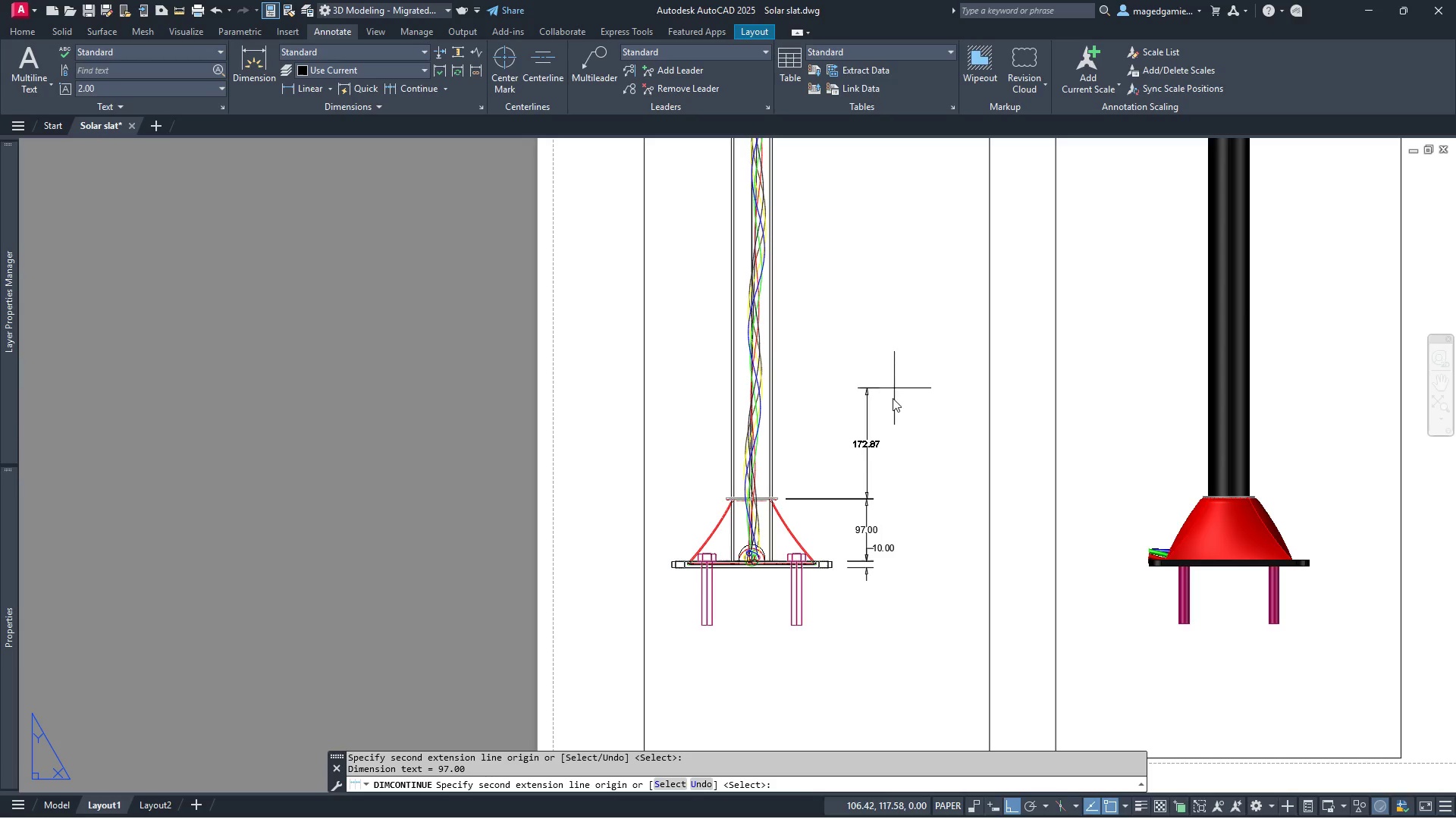 
scroll: coordinate [889, 562], scroll_direction: up, amount: 4.0
 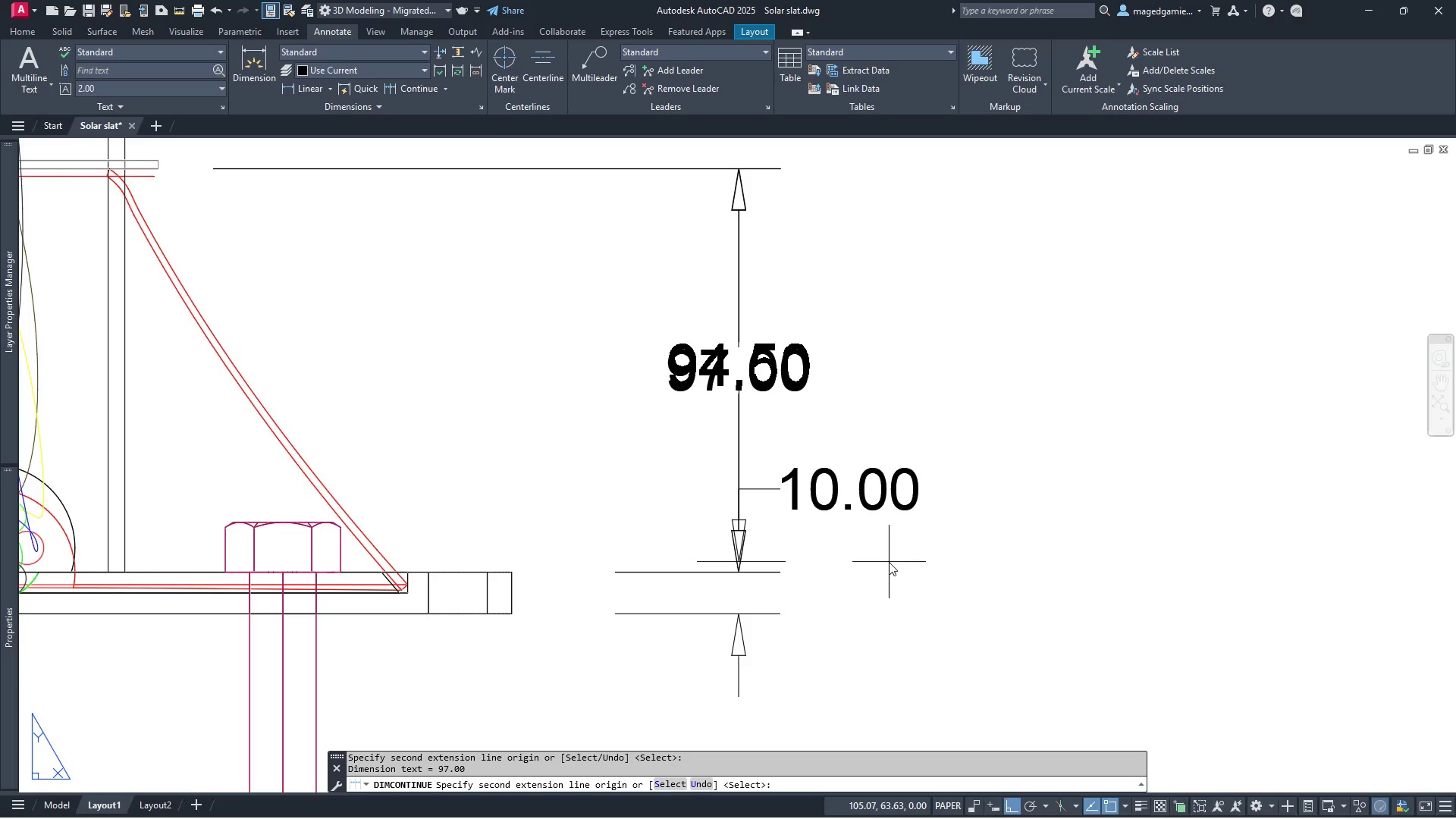 
scroll: coordinate [875, 576], scroll_direction: down, amount: 1.0
 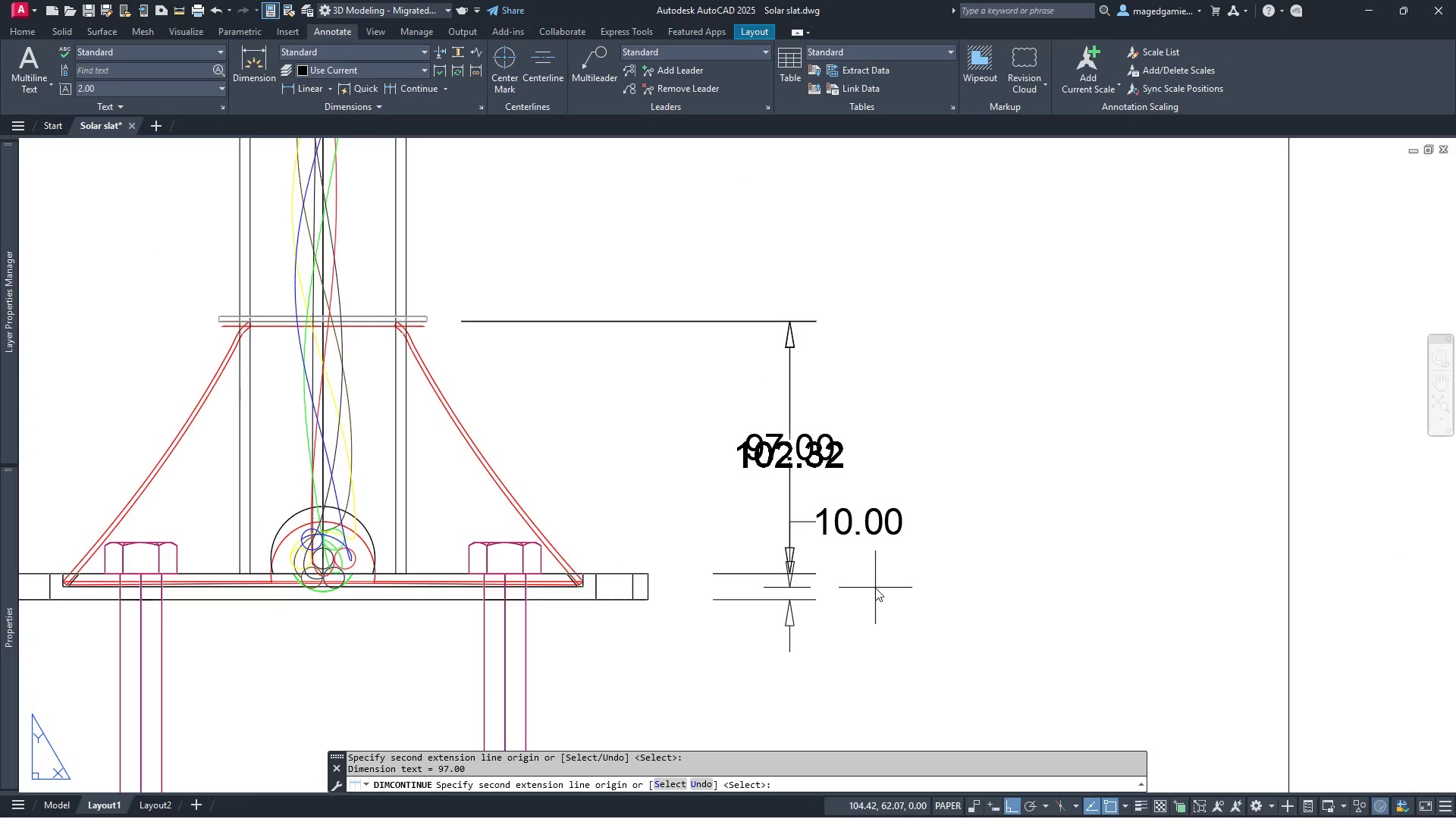 
key(Escape)
 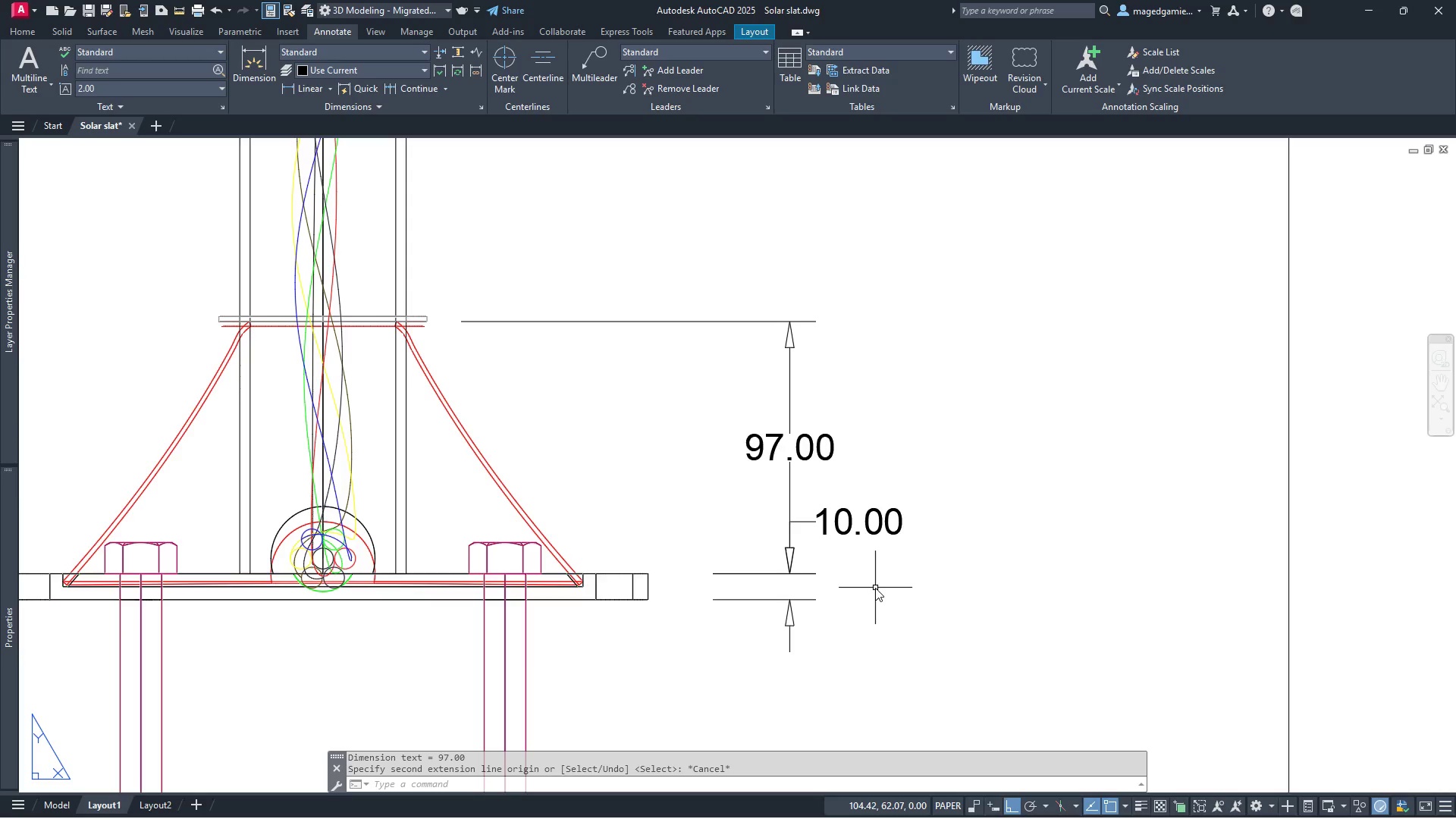 
mouse_move([848, 520])
 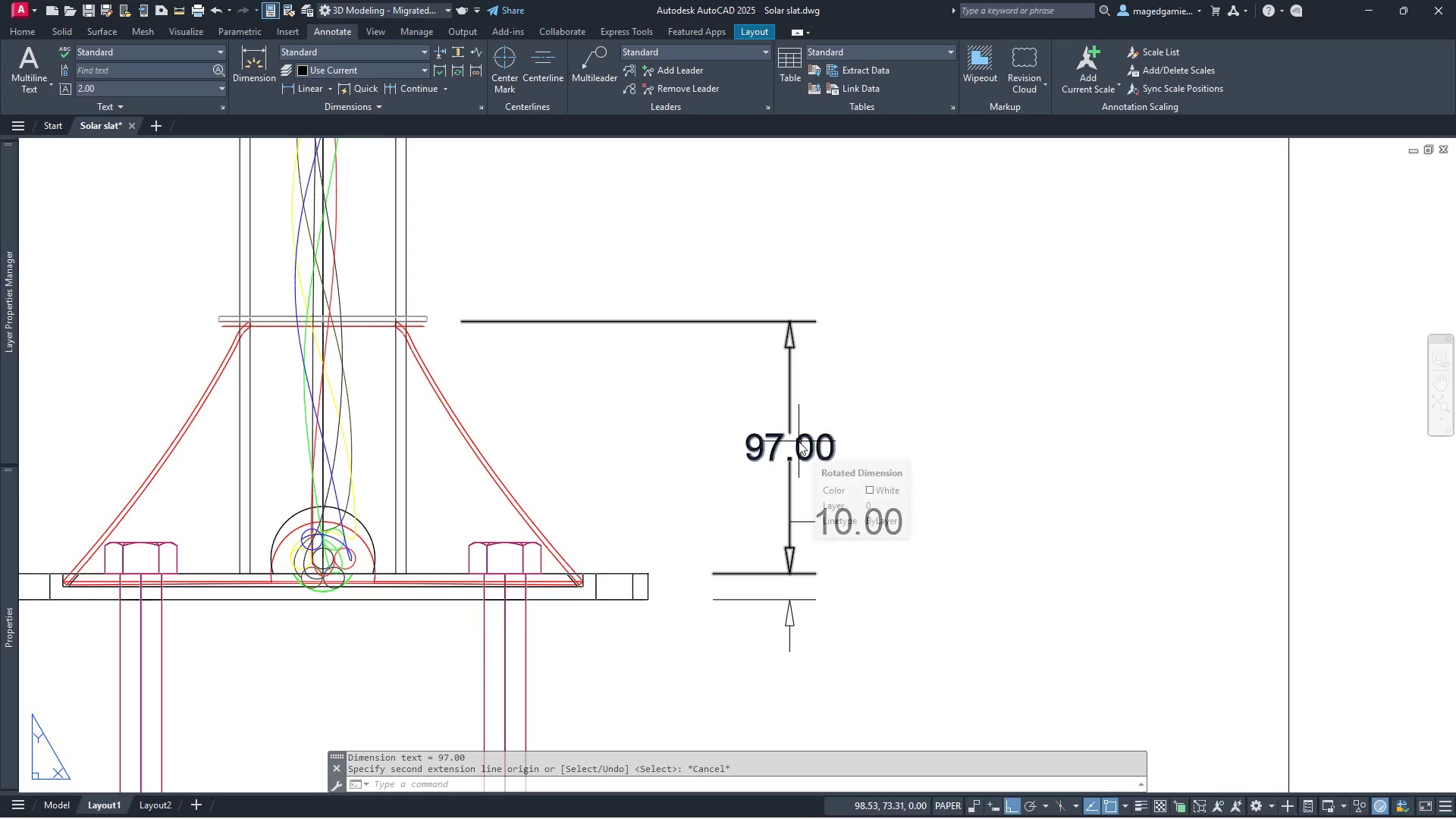 
key(Control+Z)
 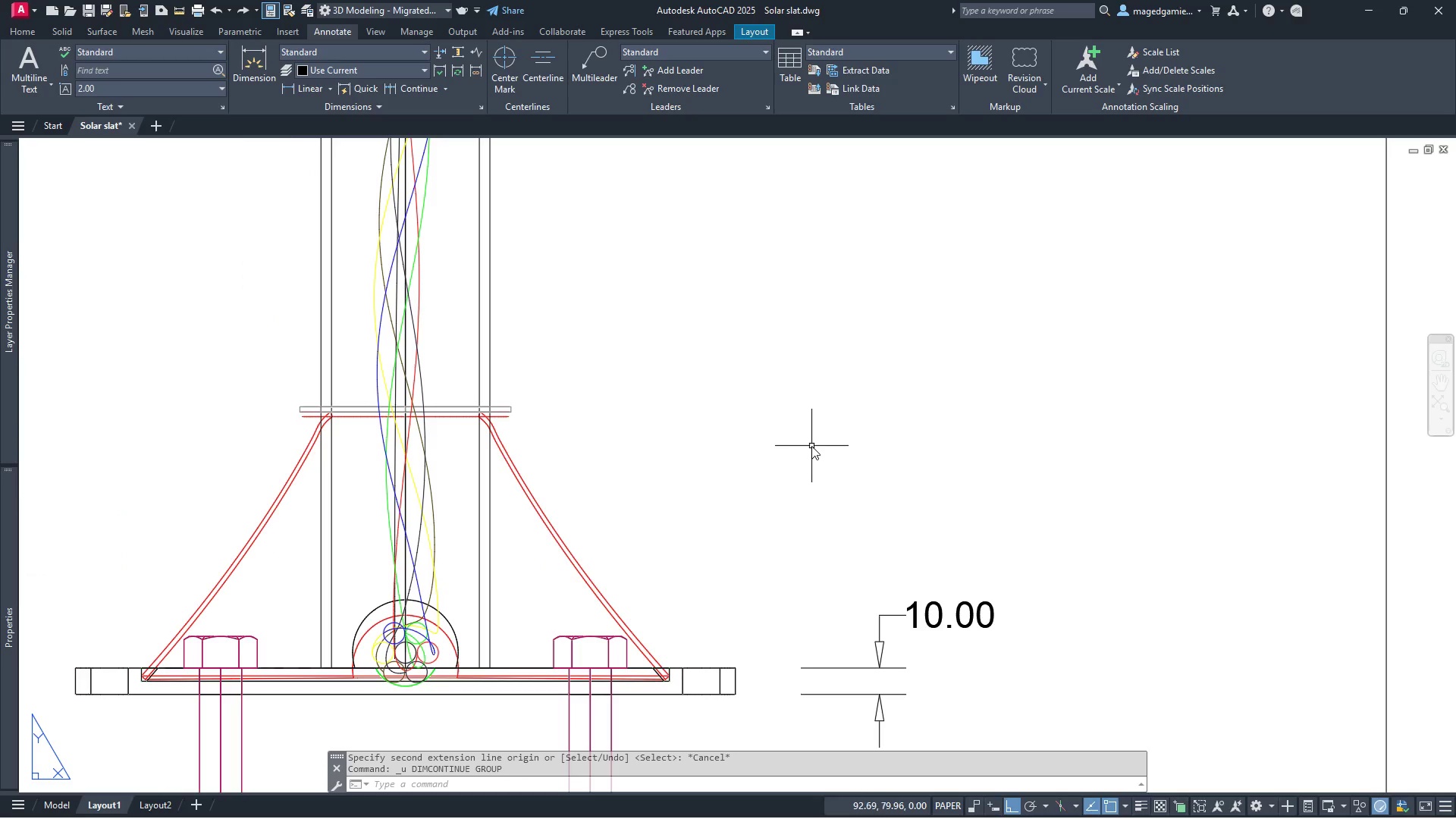 
key(Control+ControlLeft)
 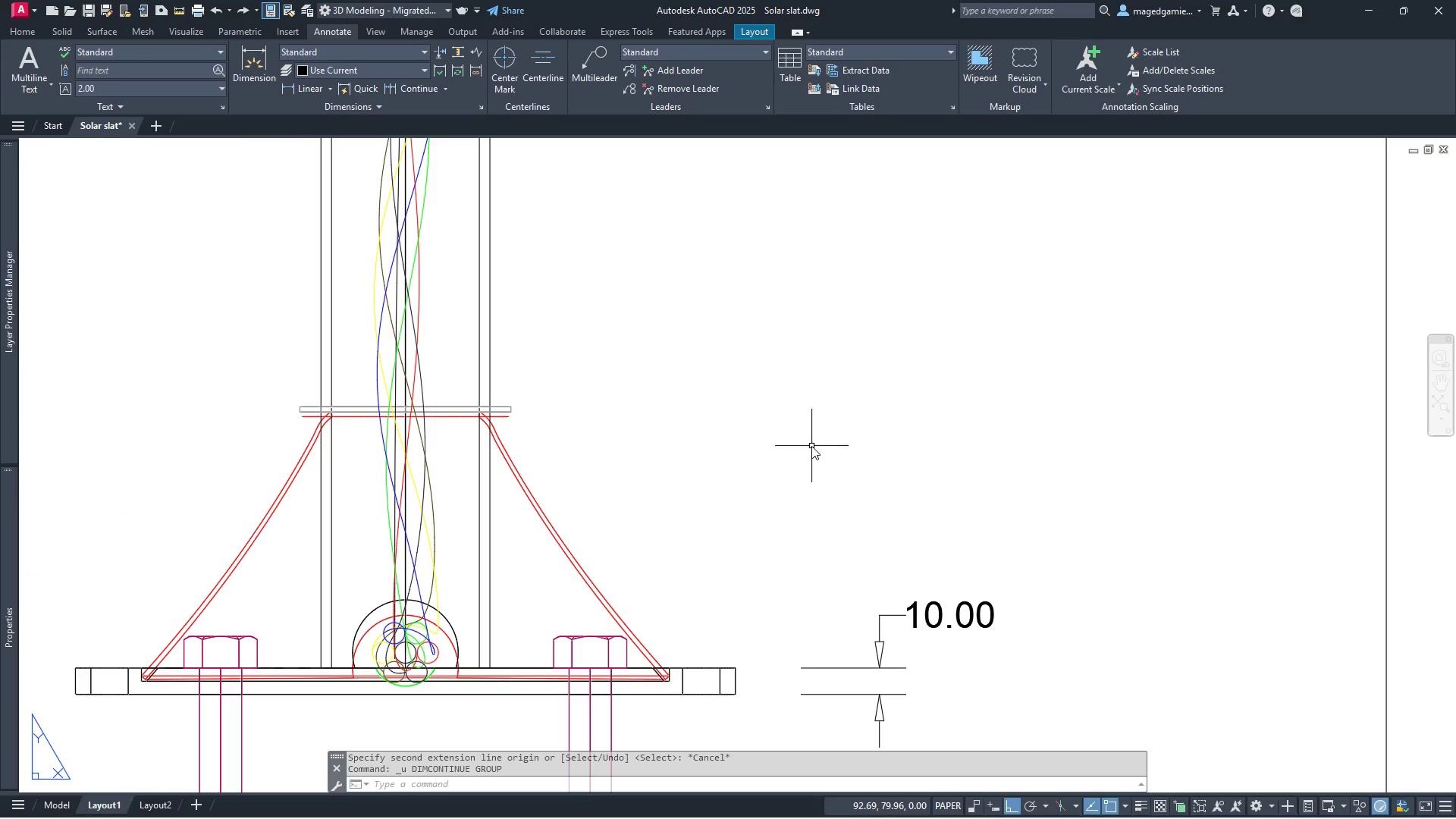 
key(Control+Z)
 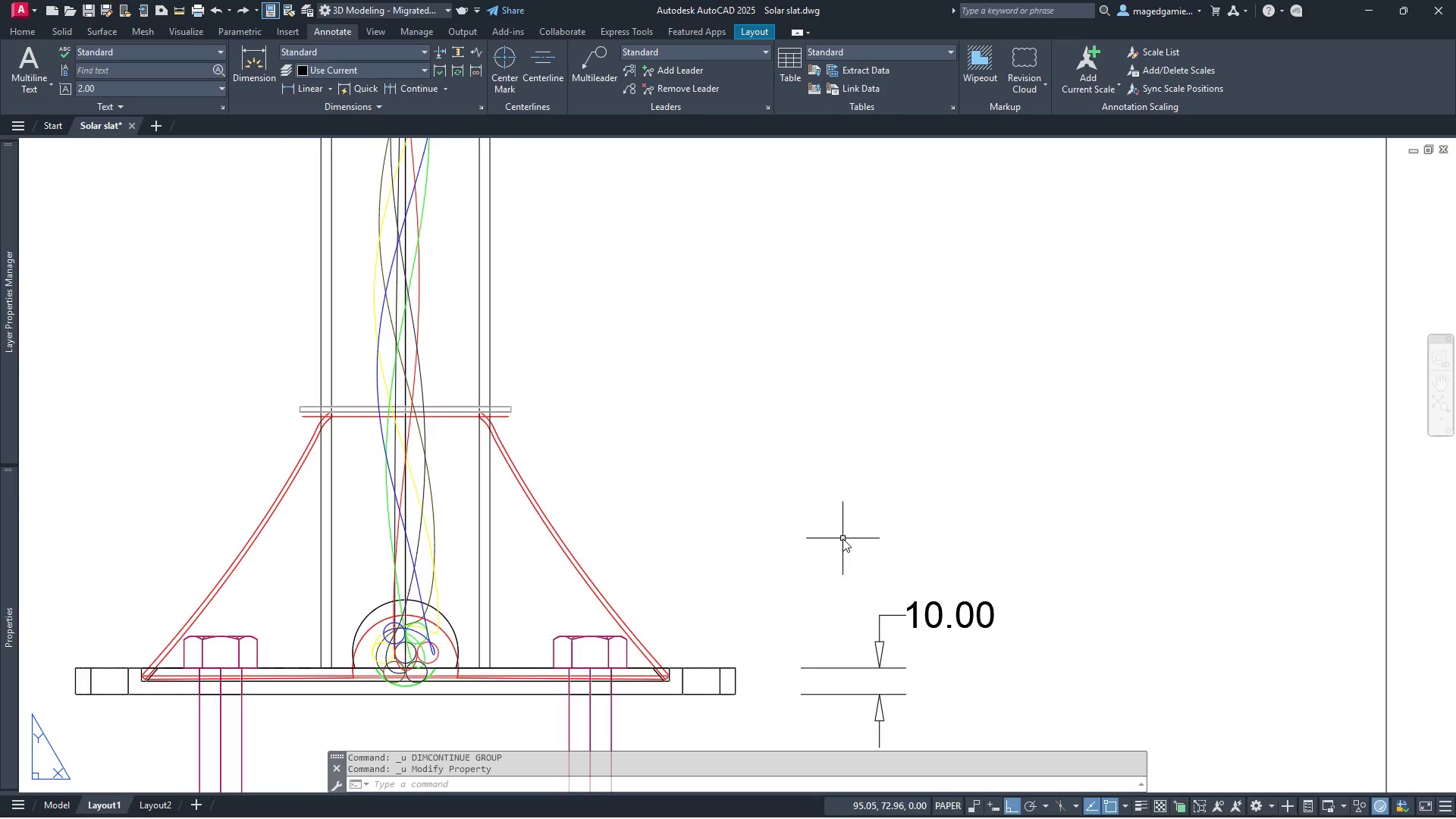 
scroll: coordinate [1023, 537], scroll_direction: down, amount: 1.0
 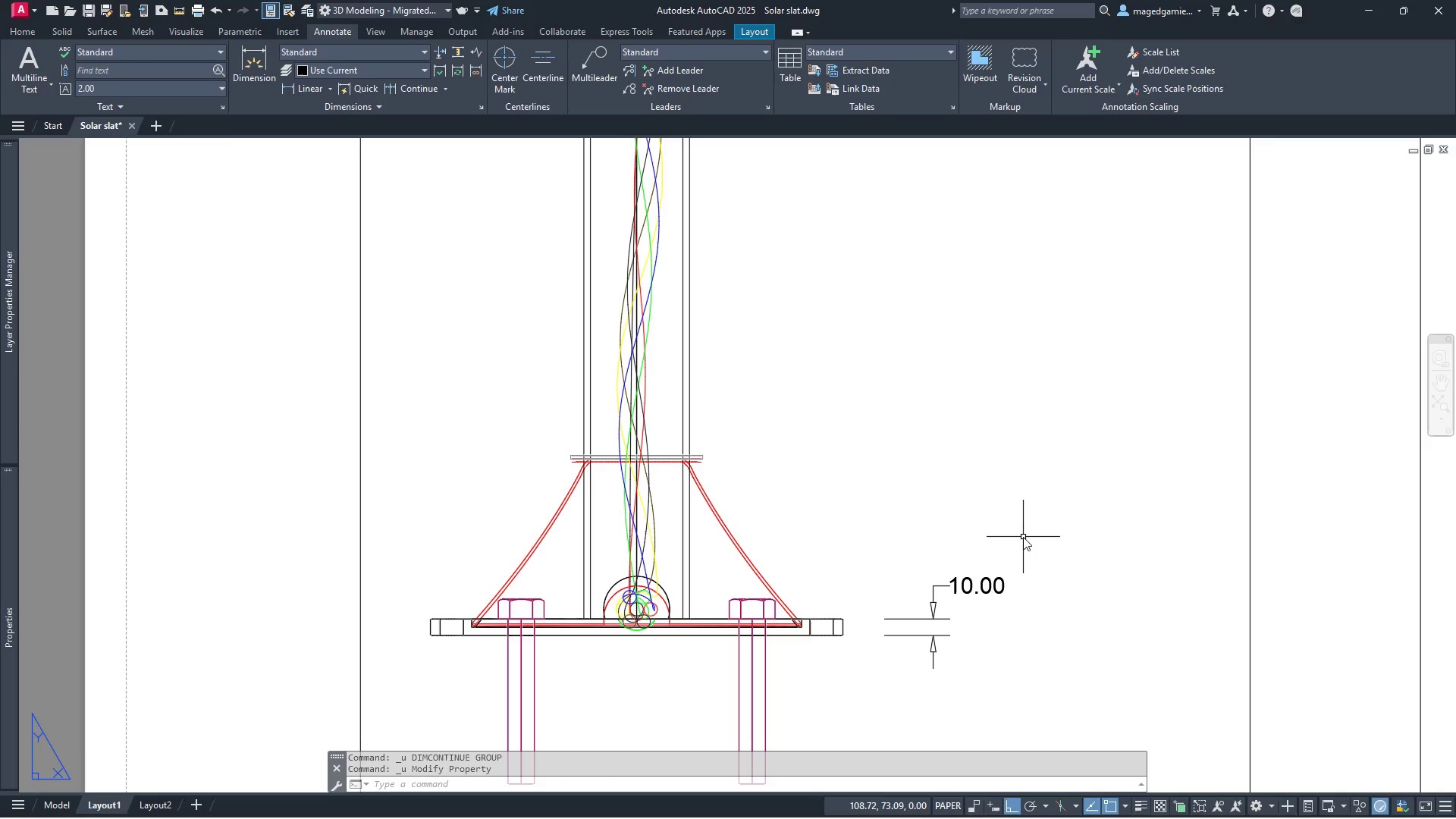 
hold_key(key=ControlLeft, duration=0.59)
 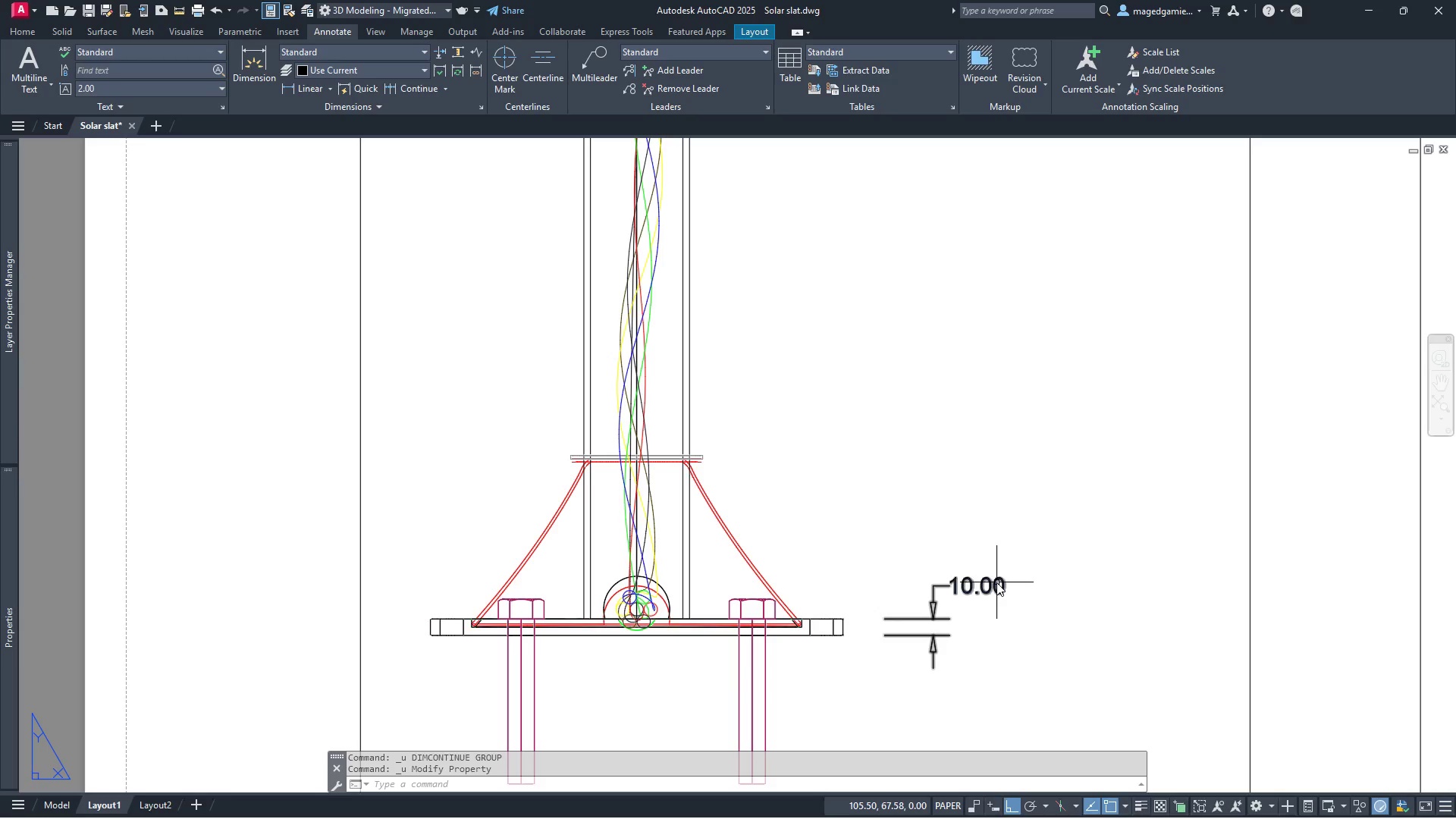 
left_click([996, 582])
 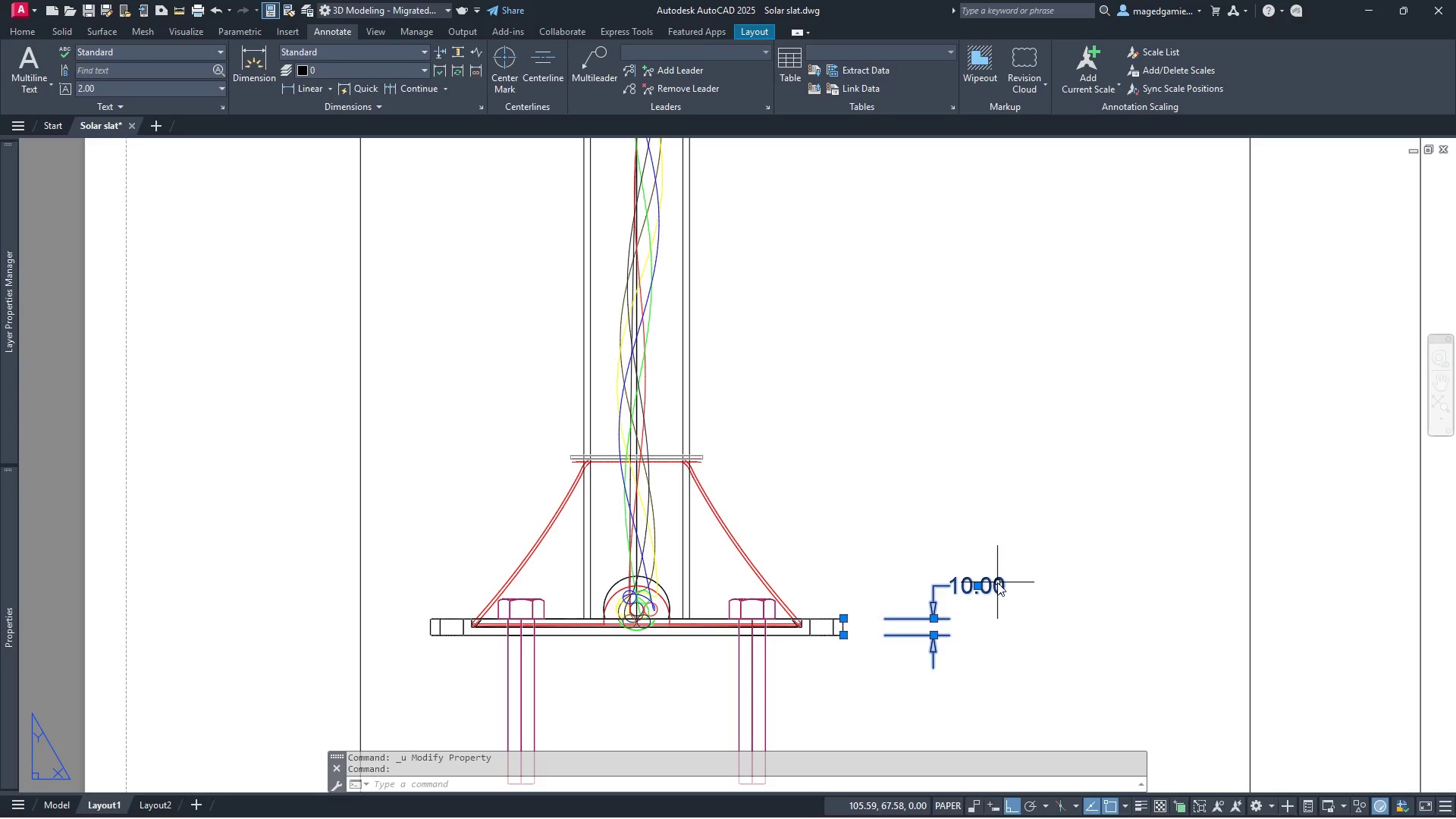 
key(Delete)
 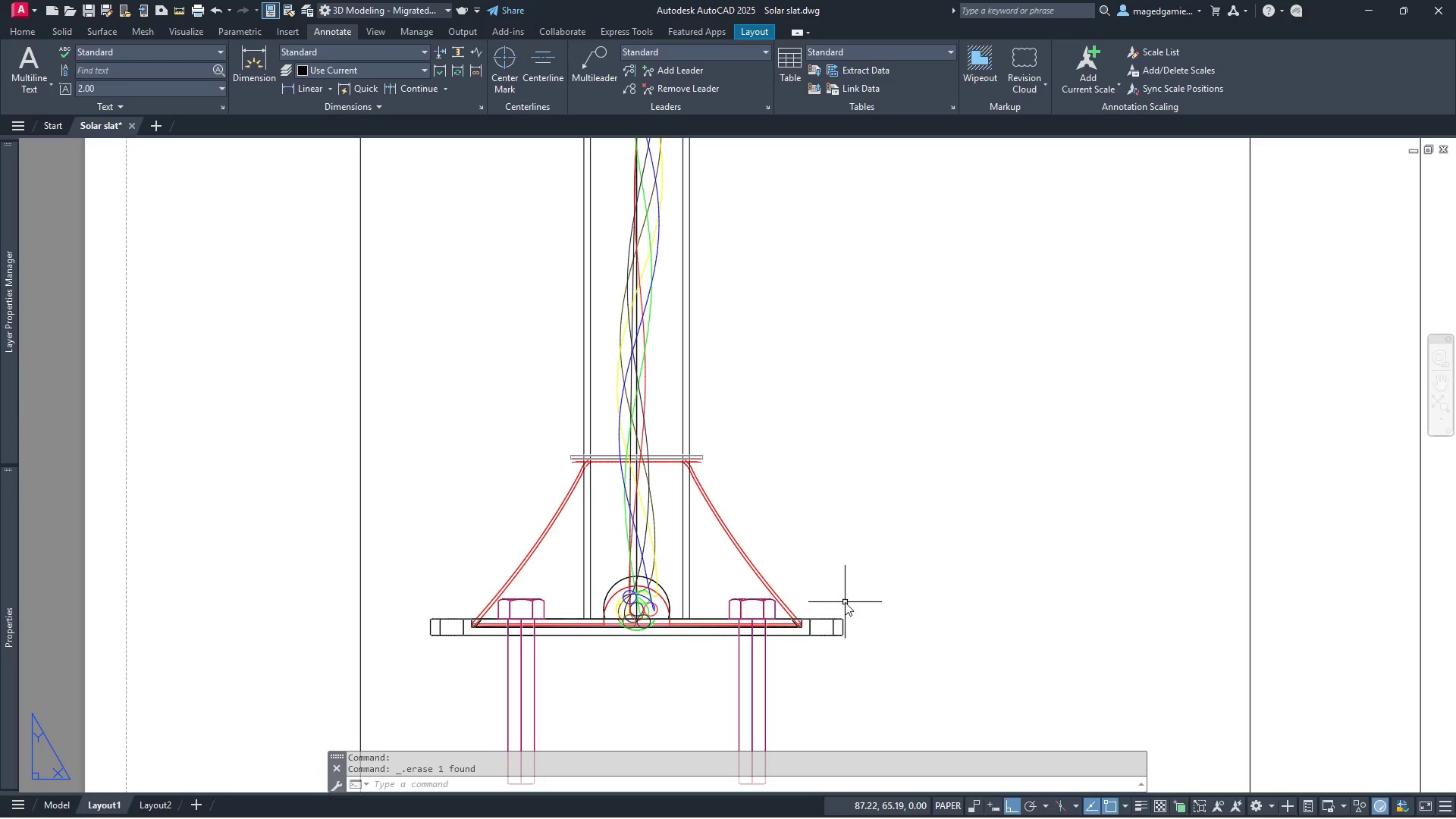 
wait(8.03)
 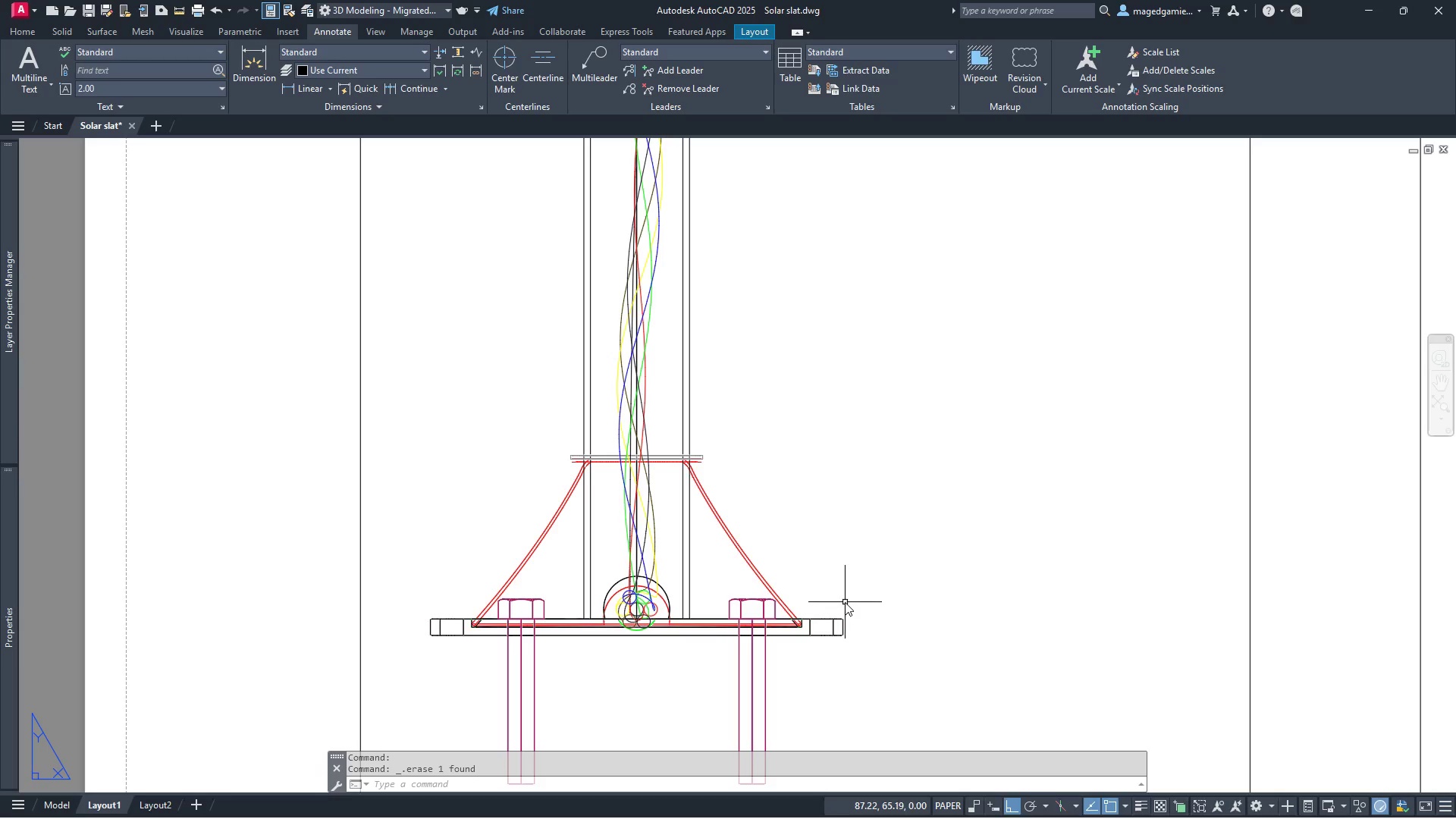 
left_click([36, 30])
 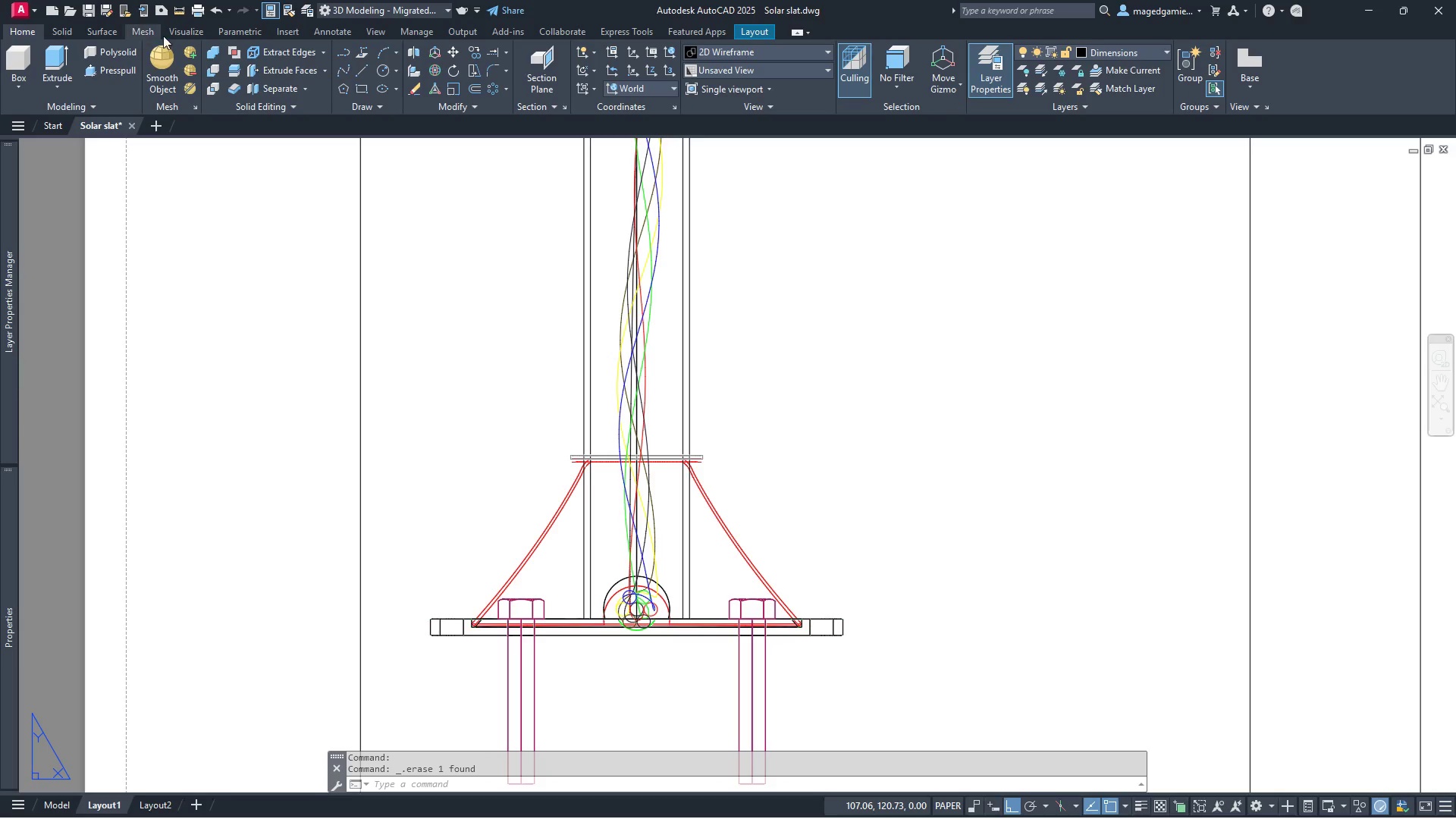 
left_click([331, 35])
 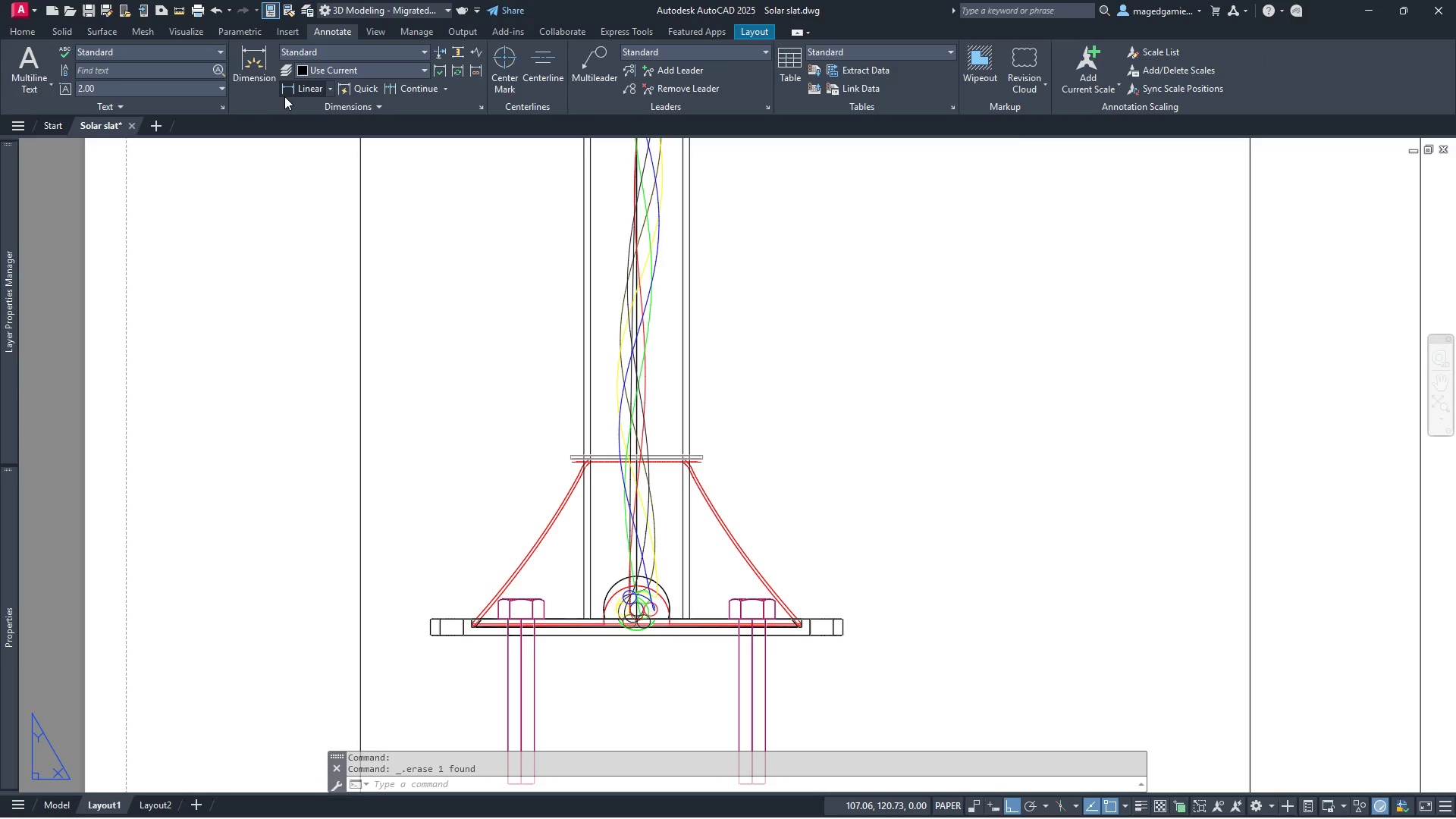 
left_click([287, 82])
 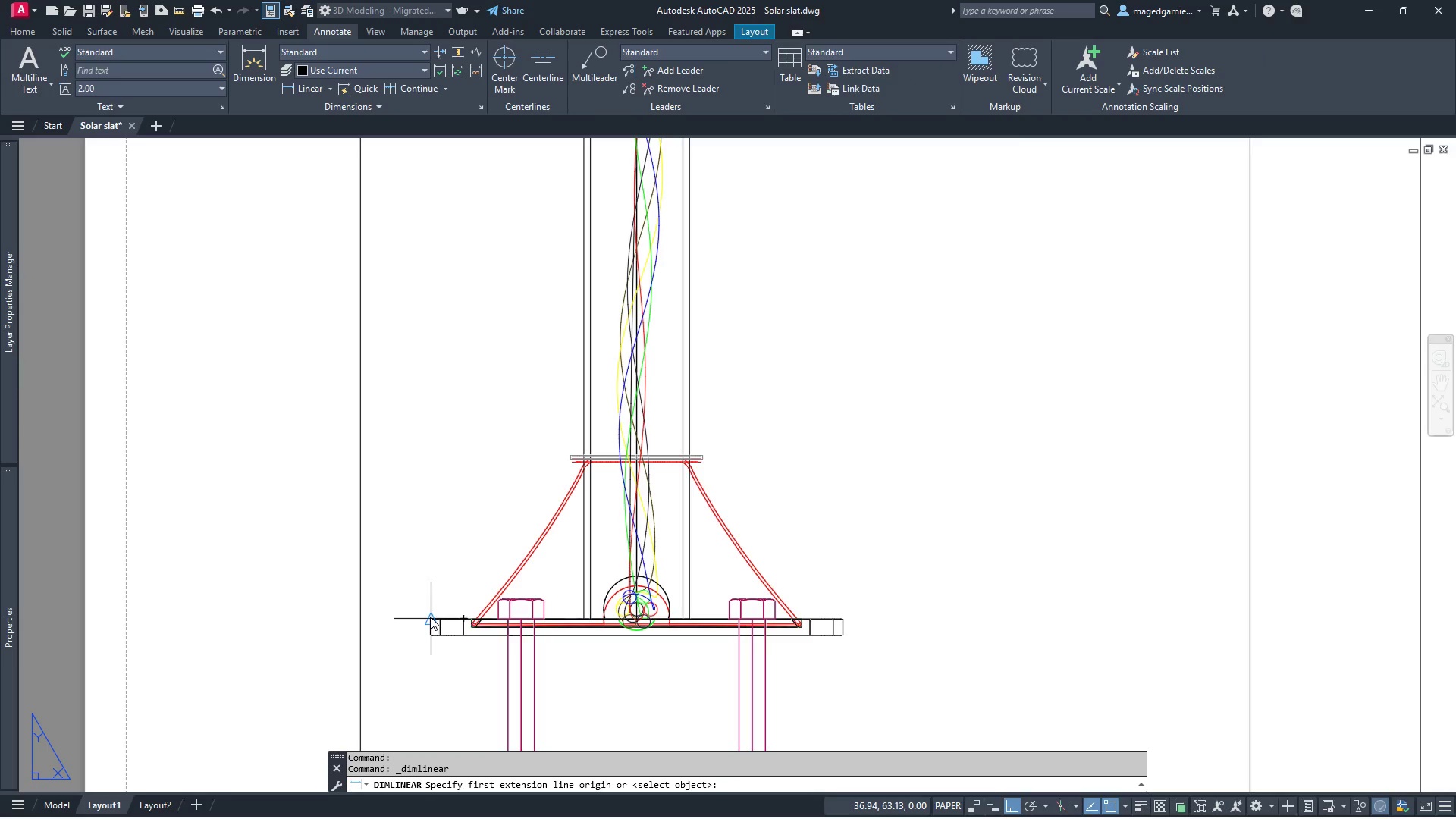 
left_click([430, 617])
 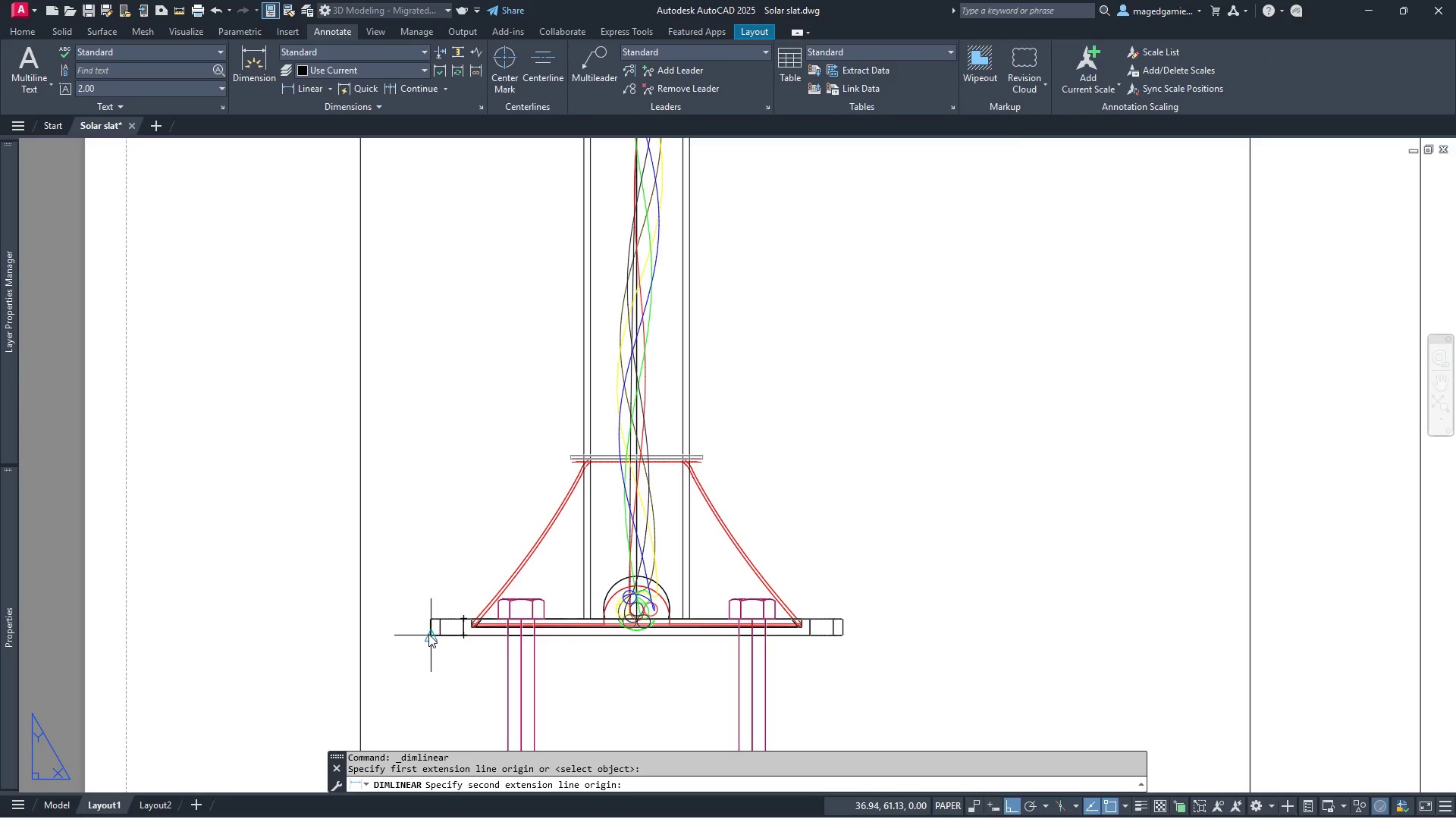 
left_click([428, 634])
 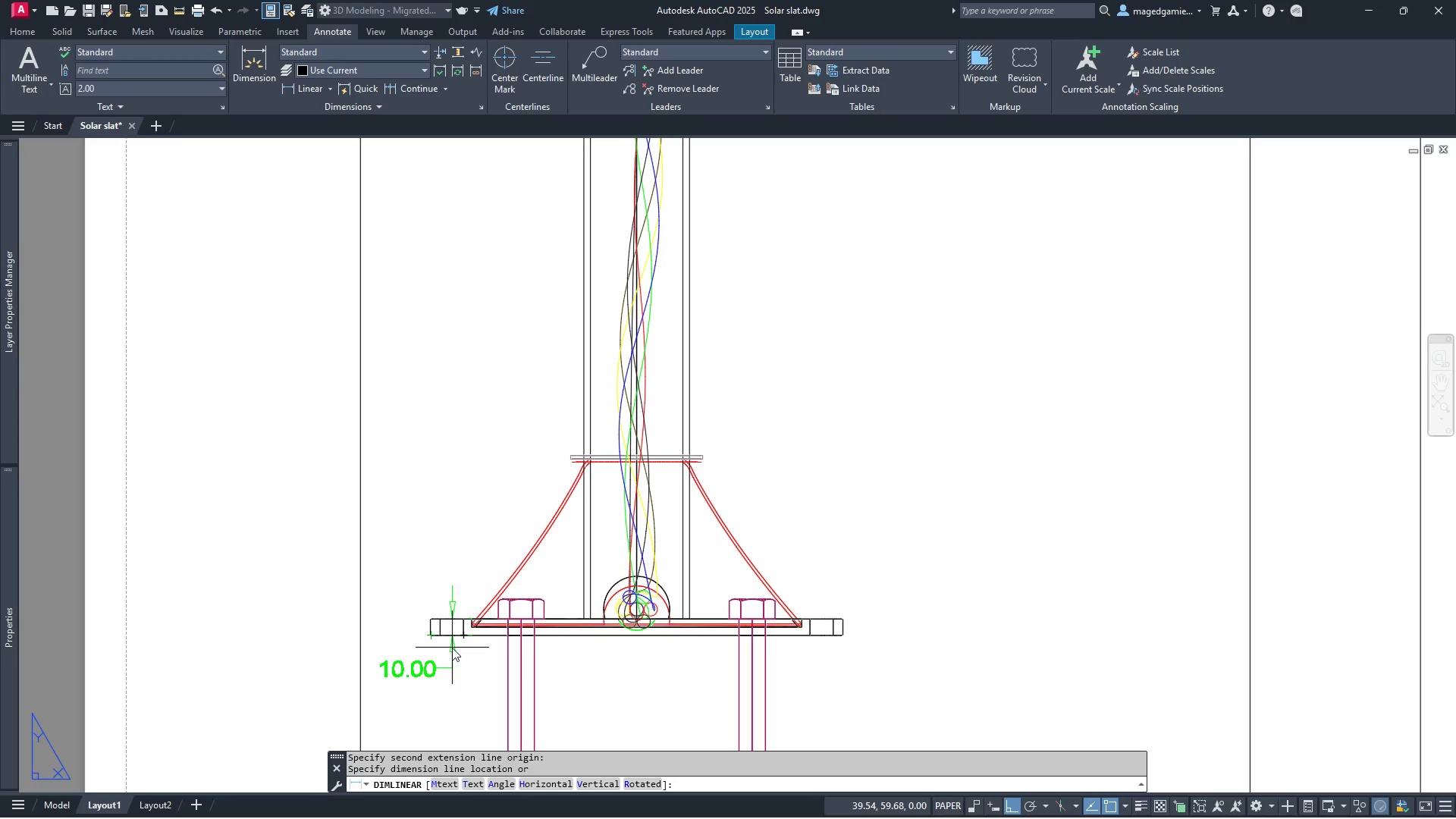 
wait(5.05)
 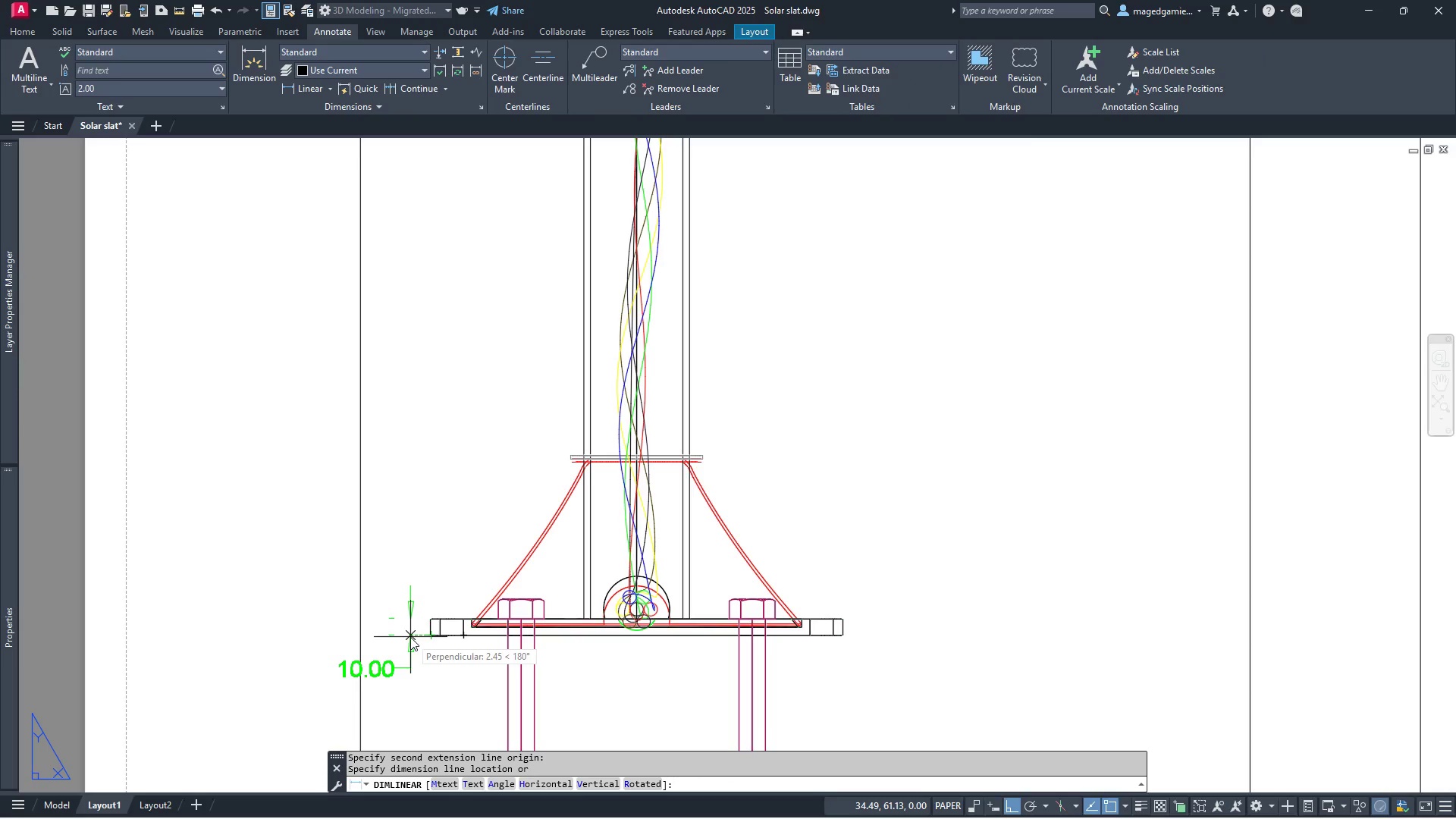 
key(Escape)
 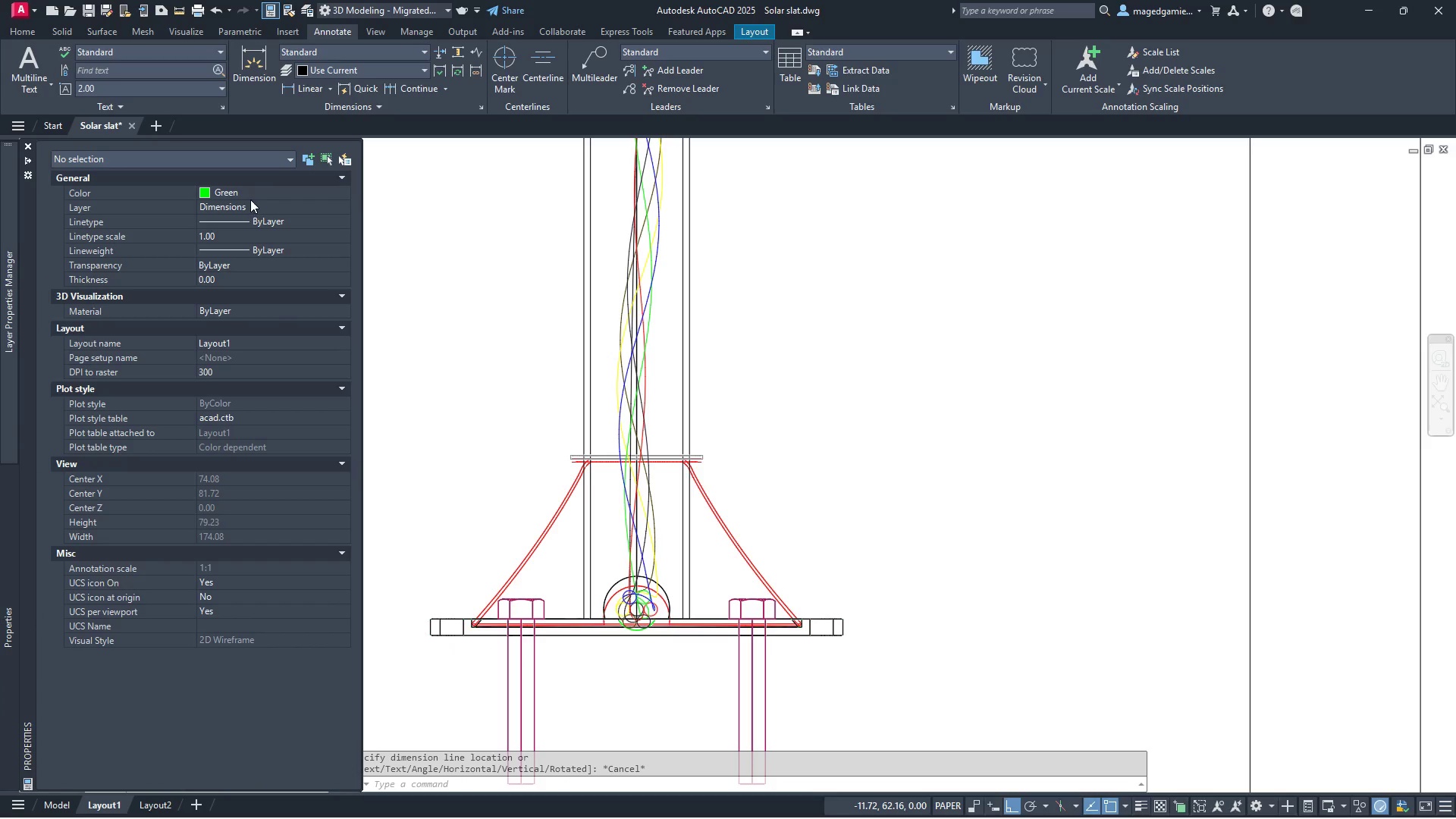 
double_click([261, 191])
 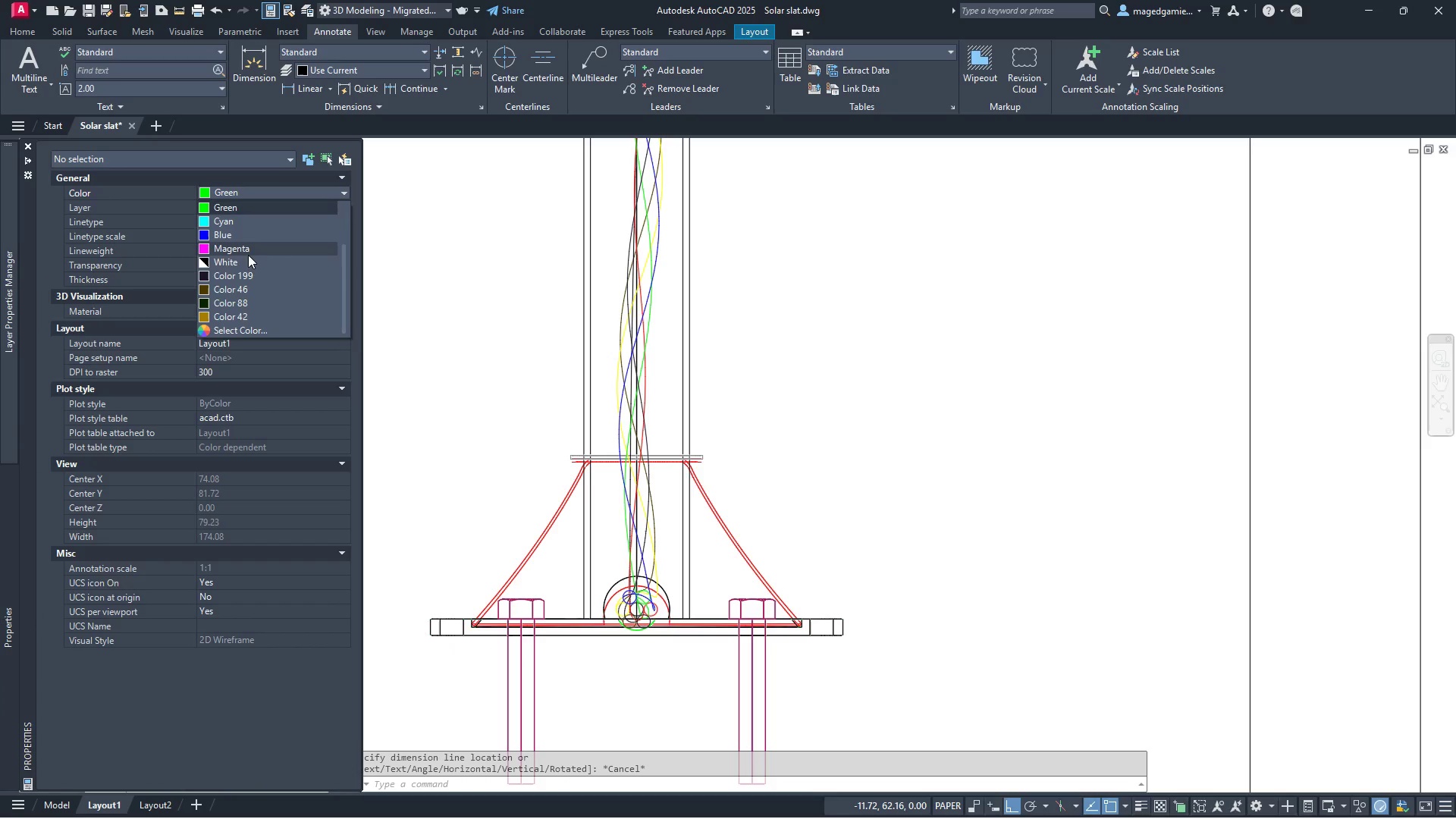 
left_click([248, 260])
 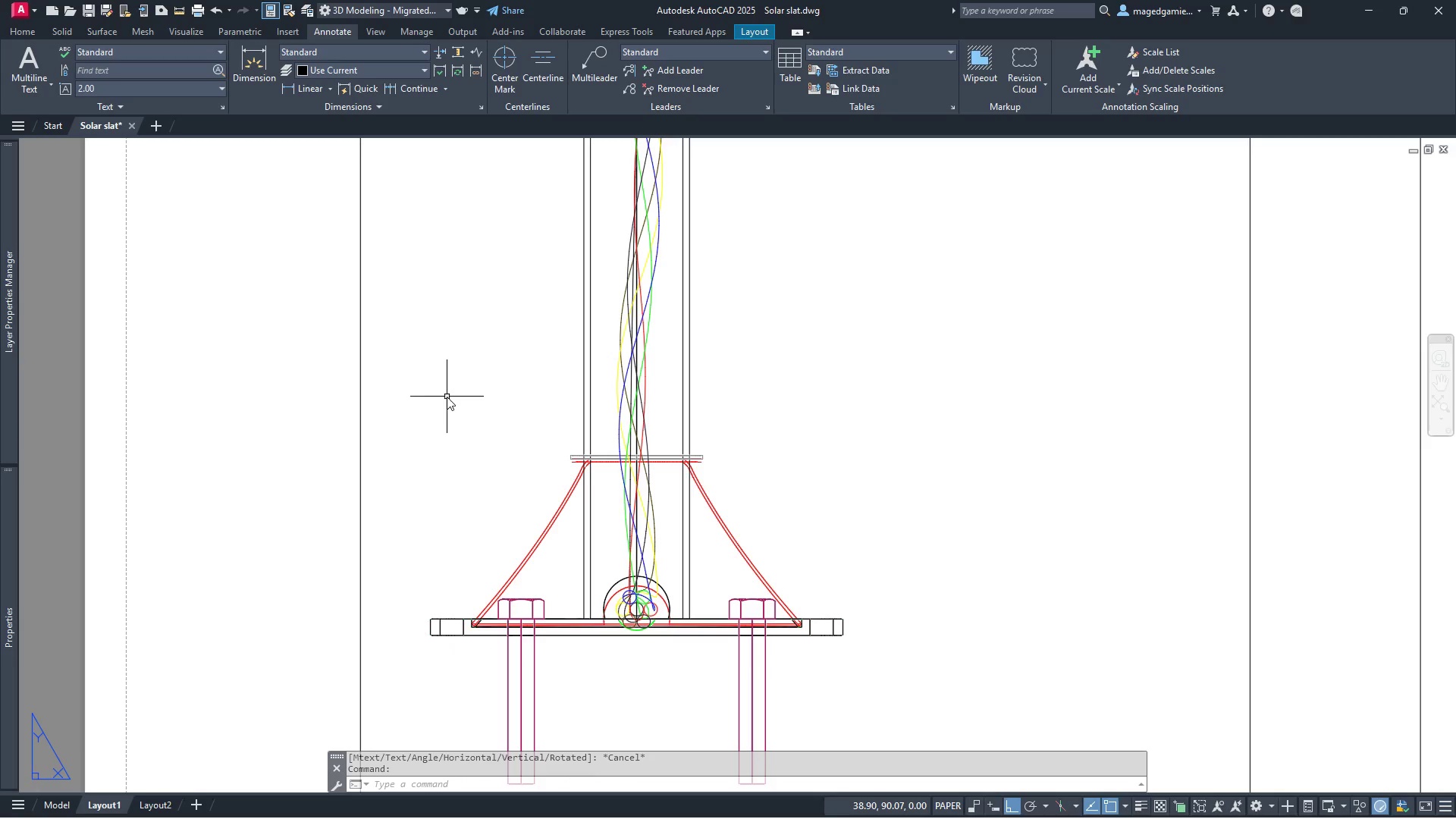 
key(Escape)
 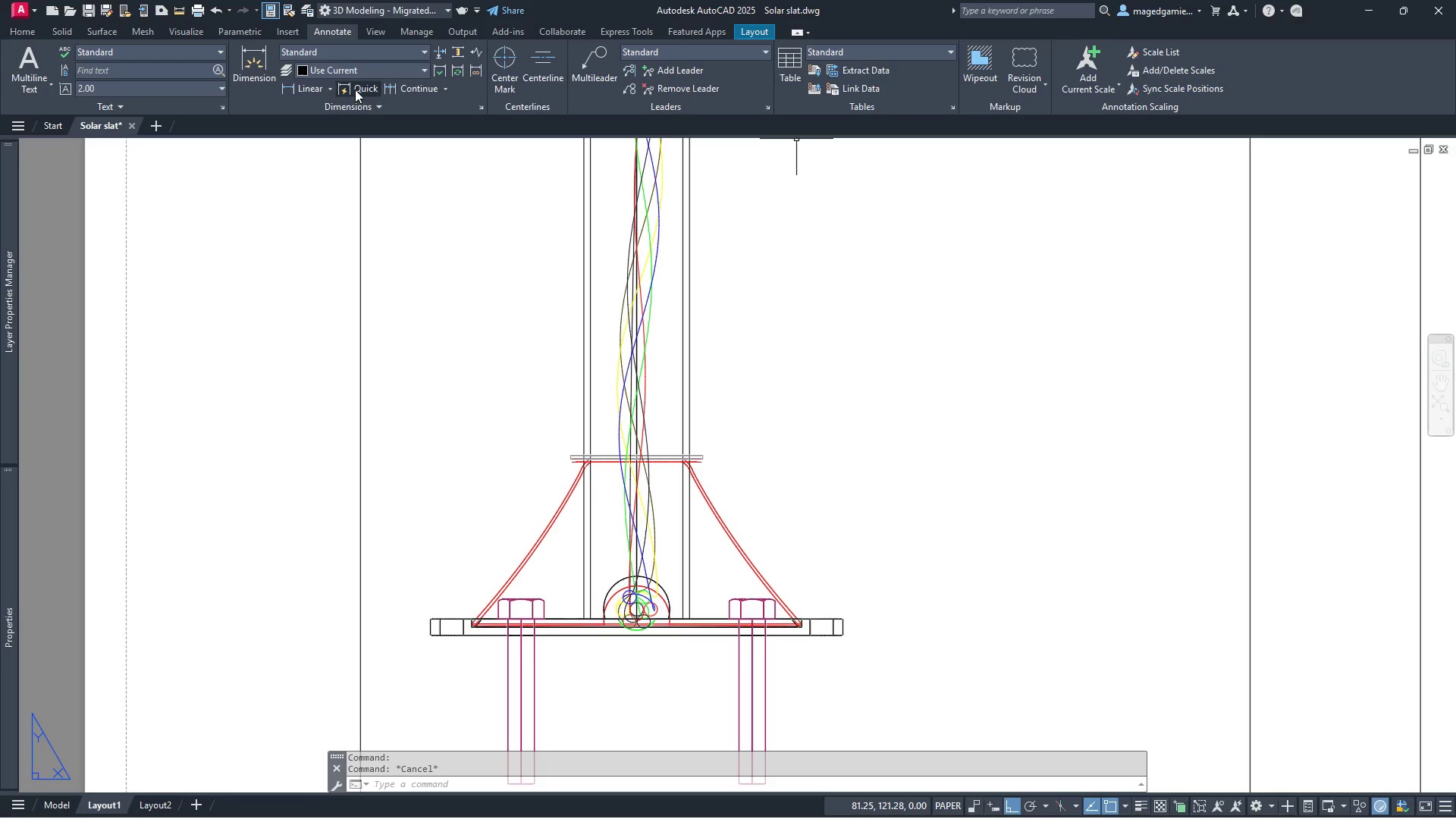 
left_click([299, 90])
 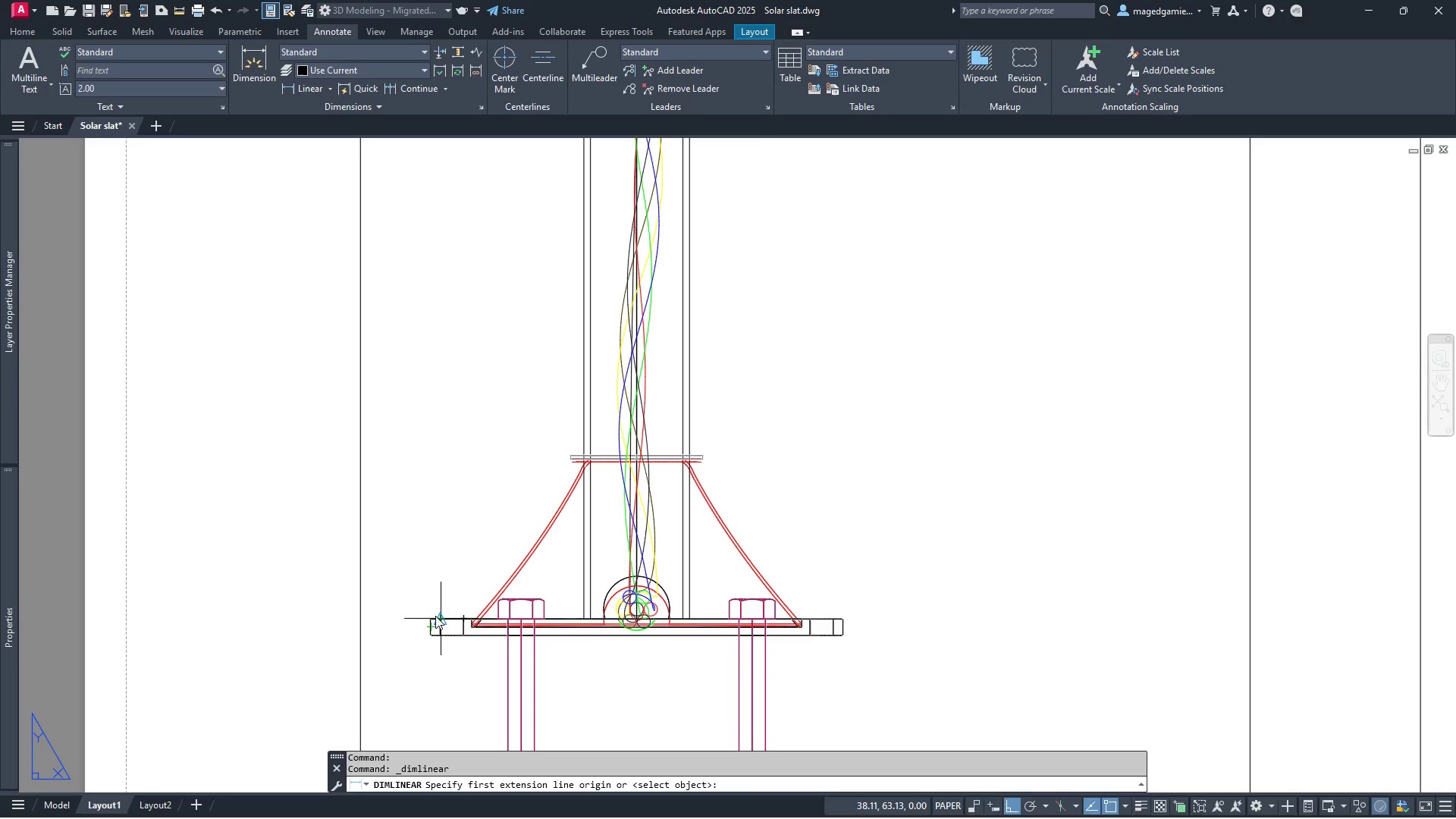 
left_click([434, 616])
 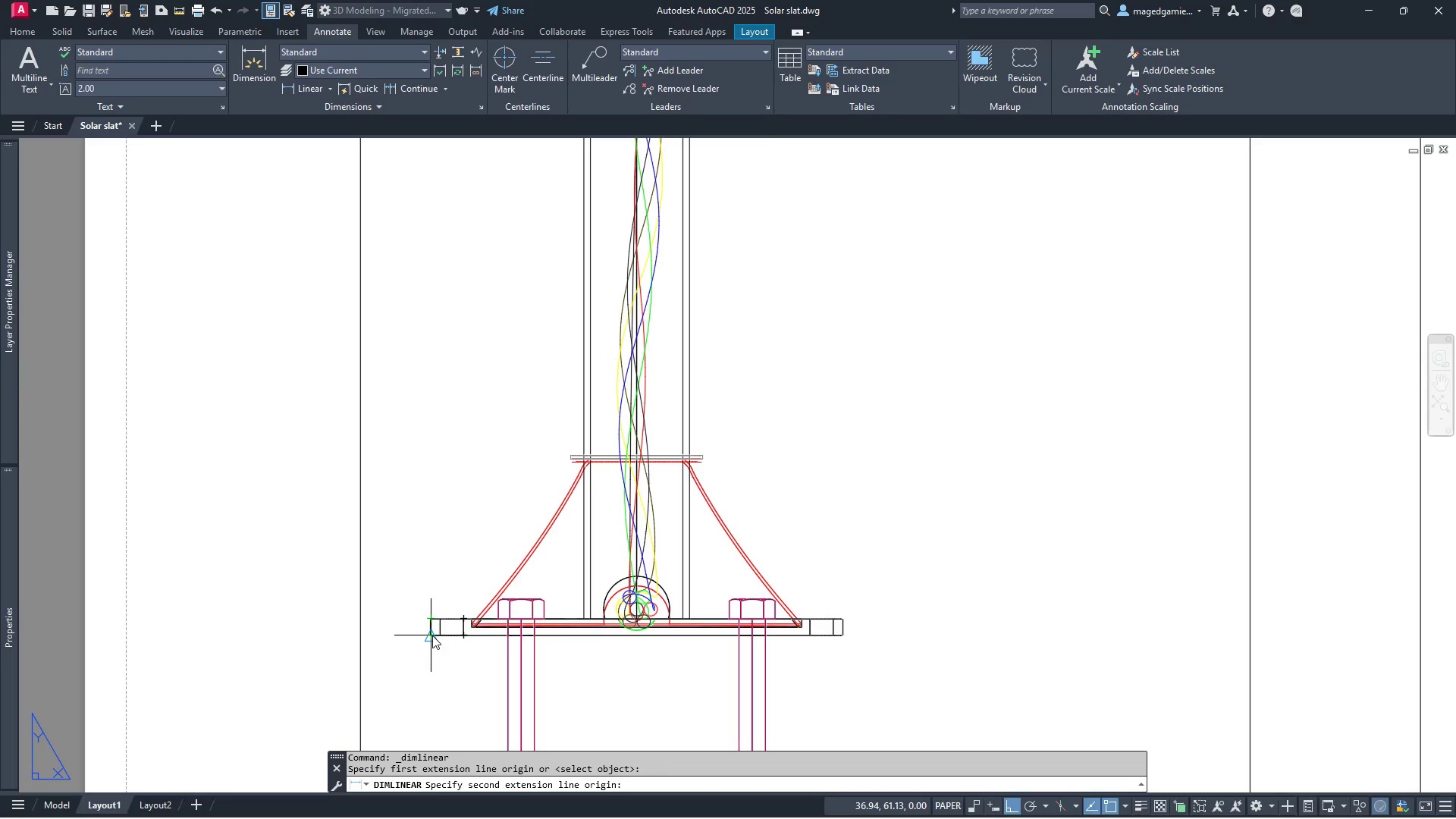 
left_click([432, 635])
 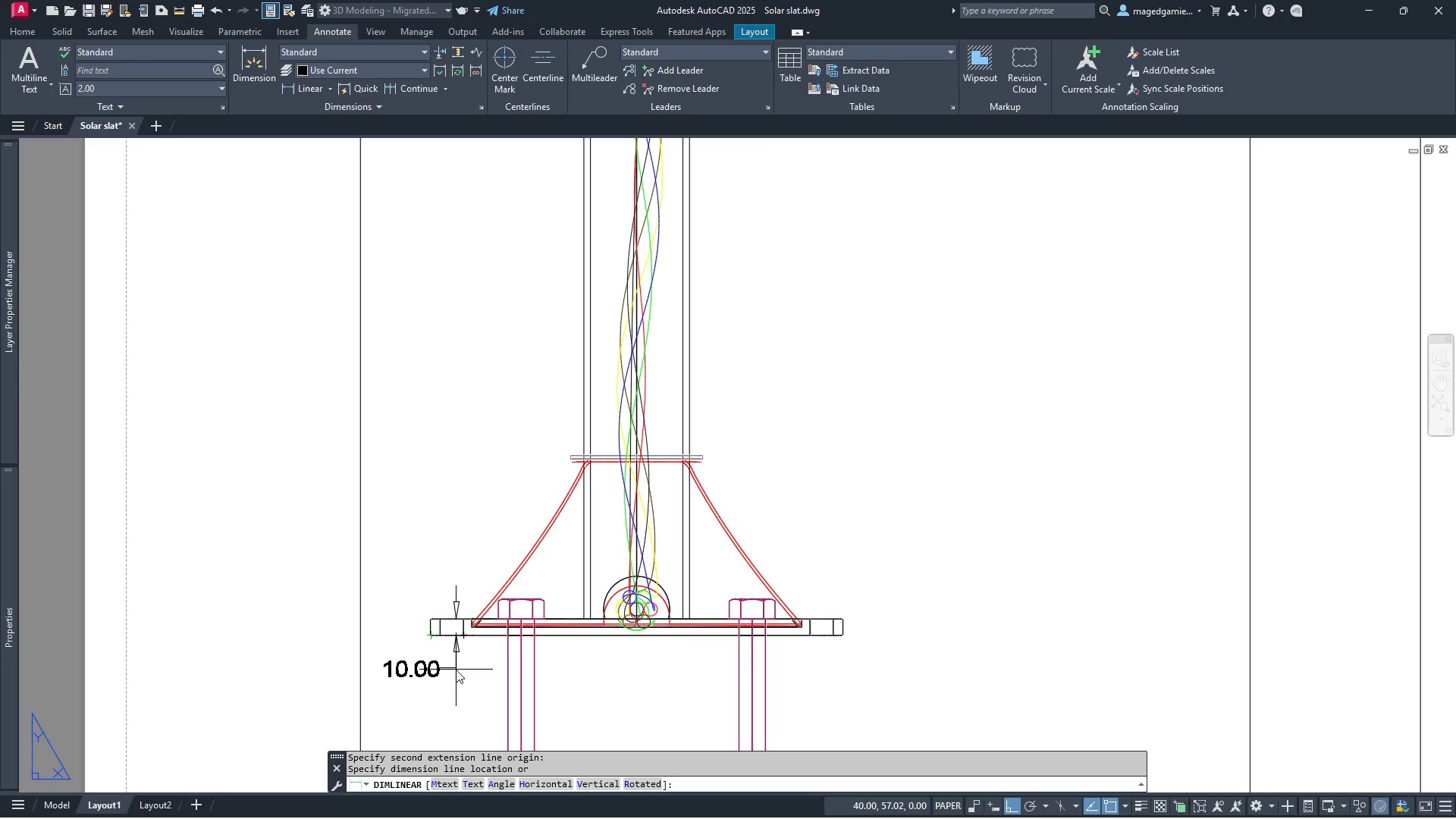 
left_click([456, 670])
 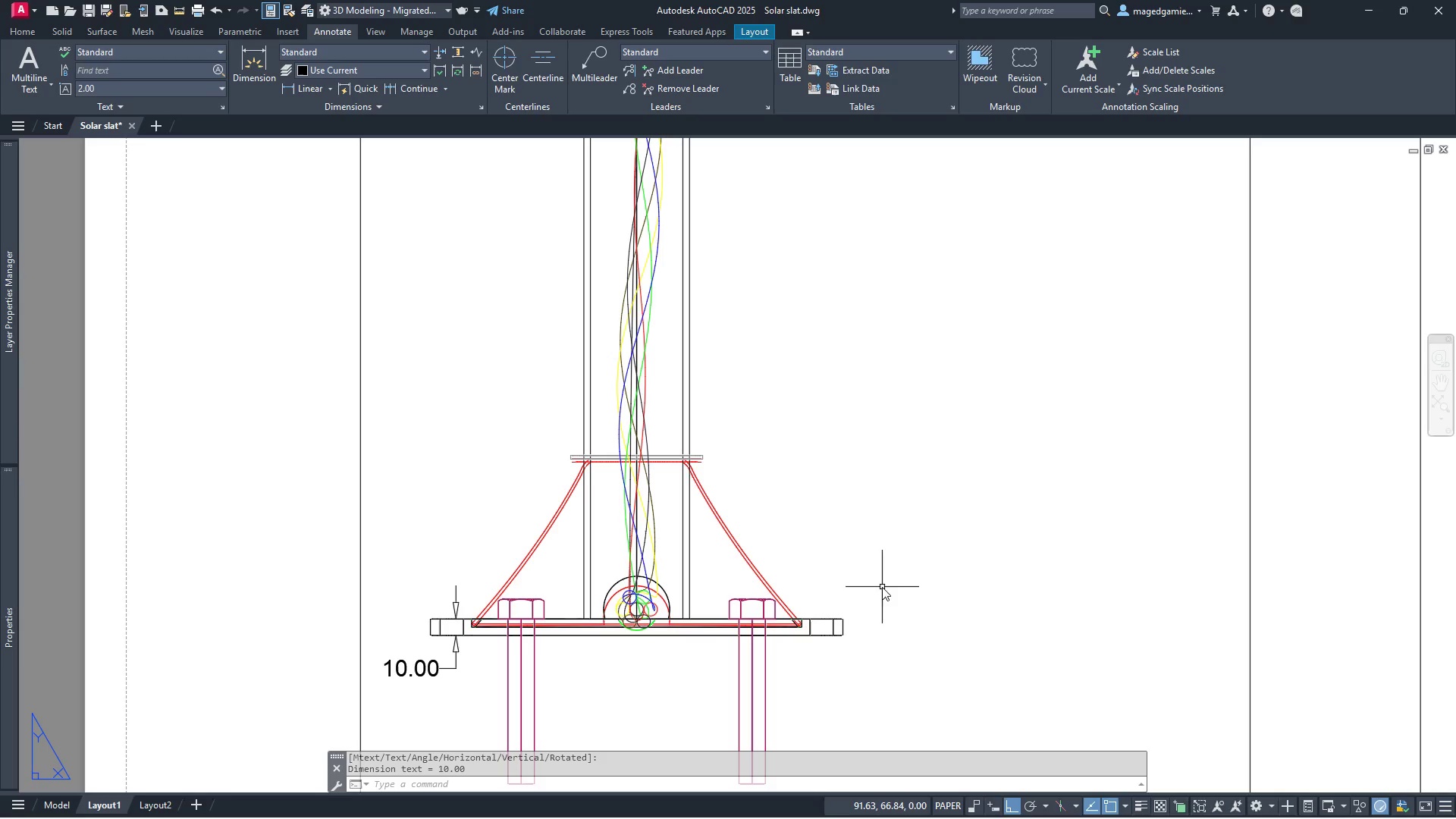 
scroll: coordinate [883, 612], scroll_direction: up, amount: 1.0
 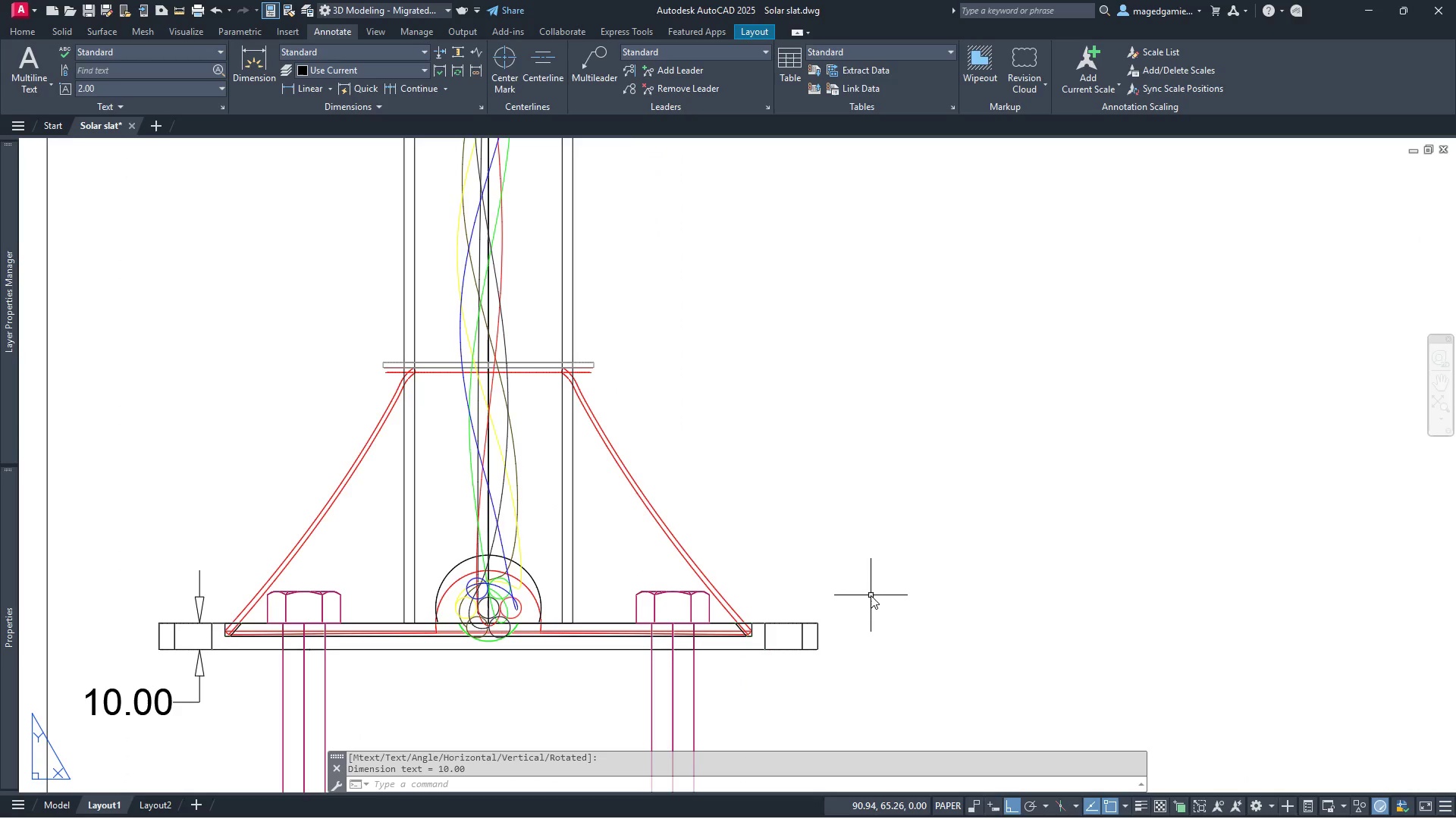 
right_click([871, 595])
 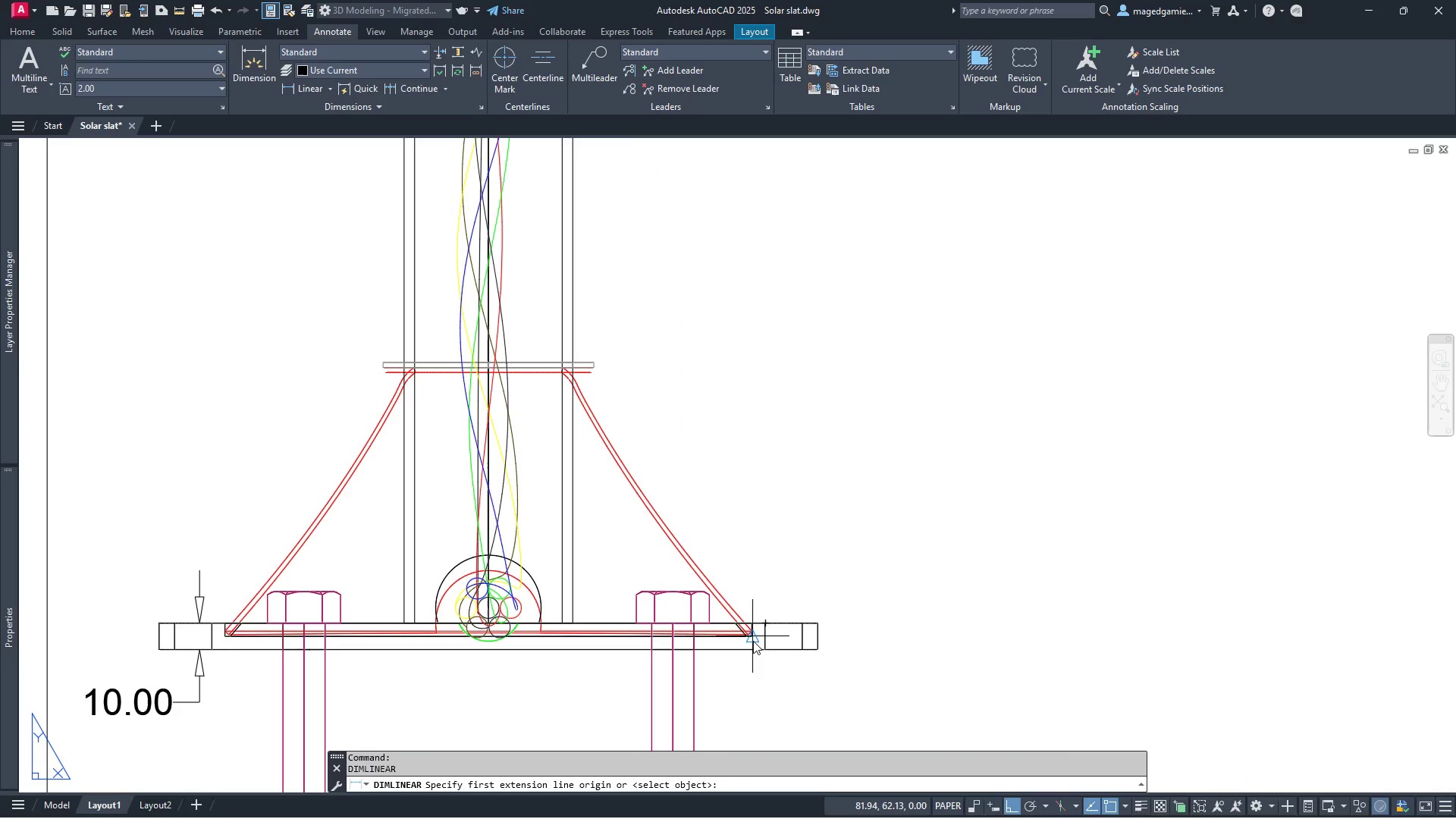 
scroll: coordinate [739, 645], scroll_direction: up, amount: 9.0
 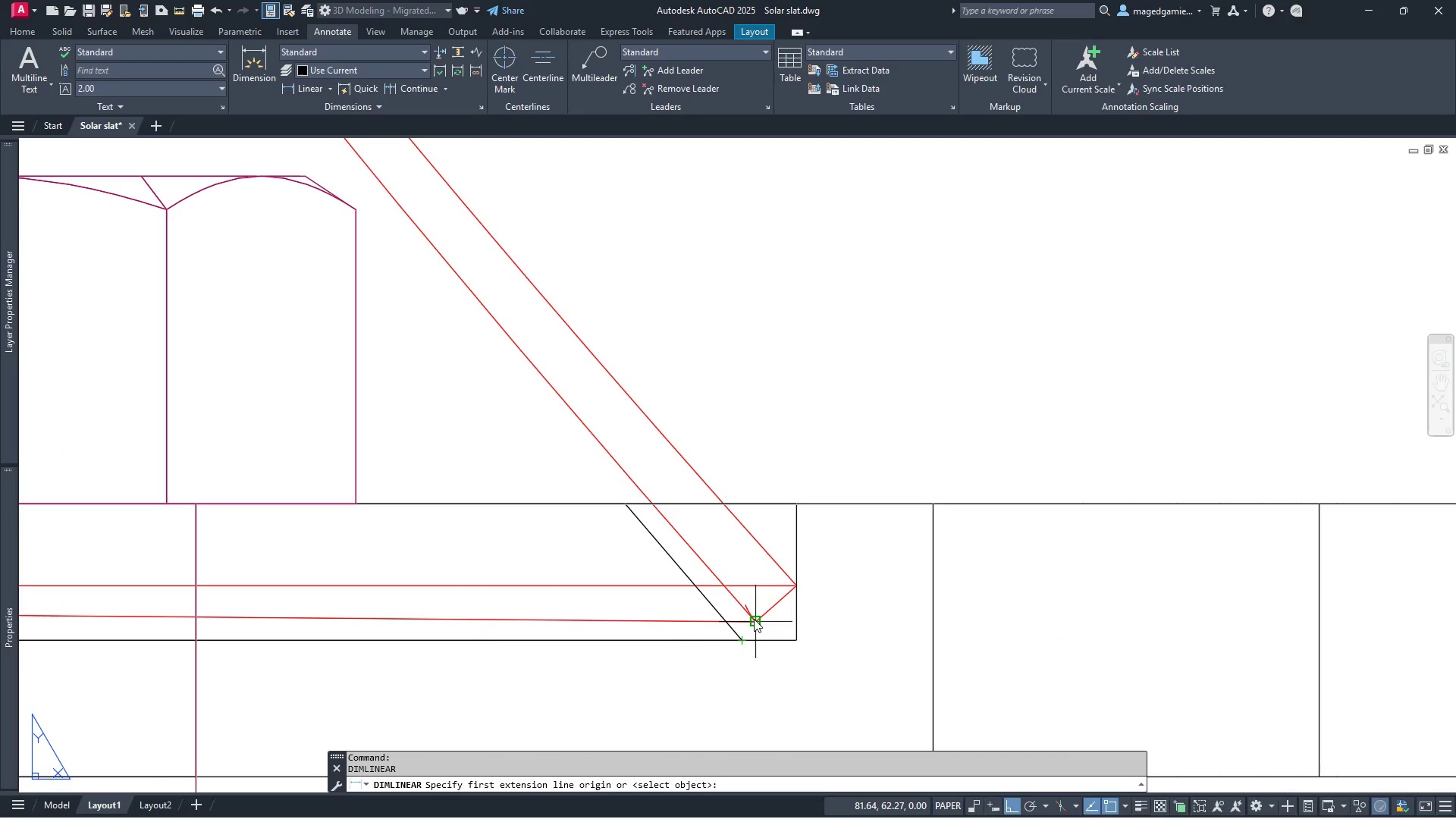 
left_click([754, 619])
 